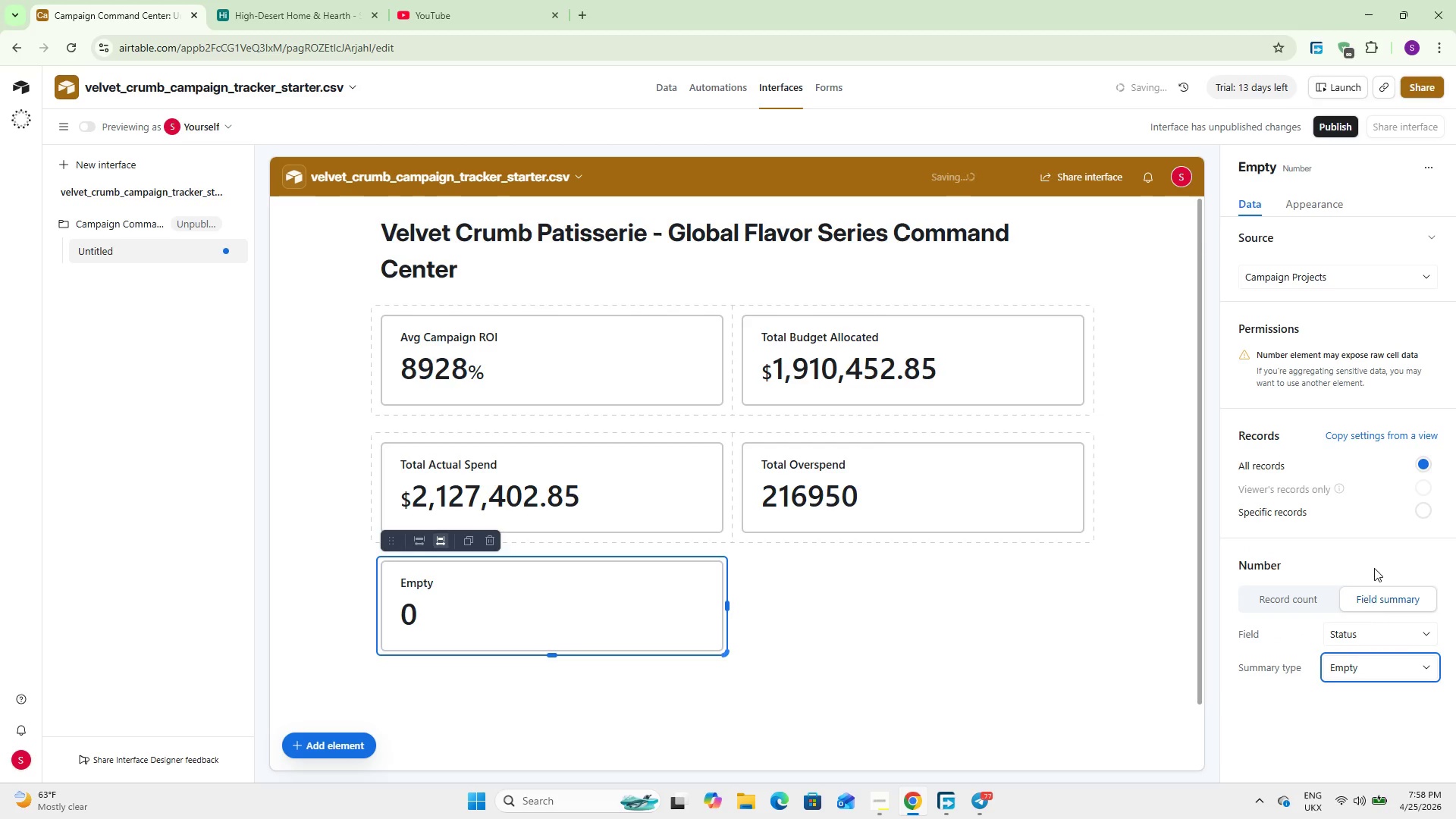 
wait(5.91)
 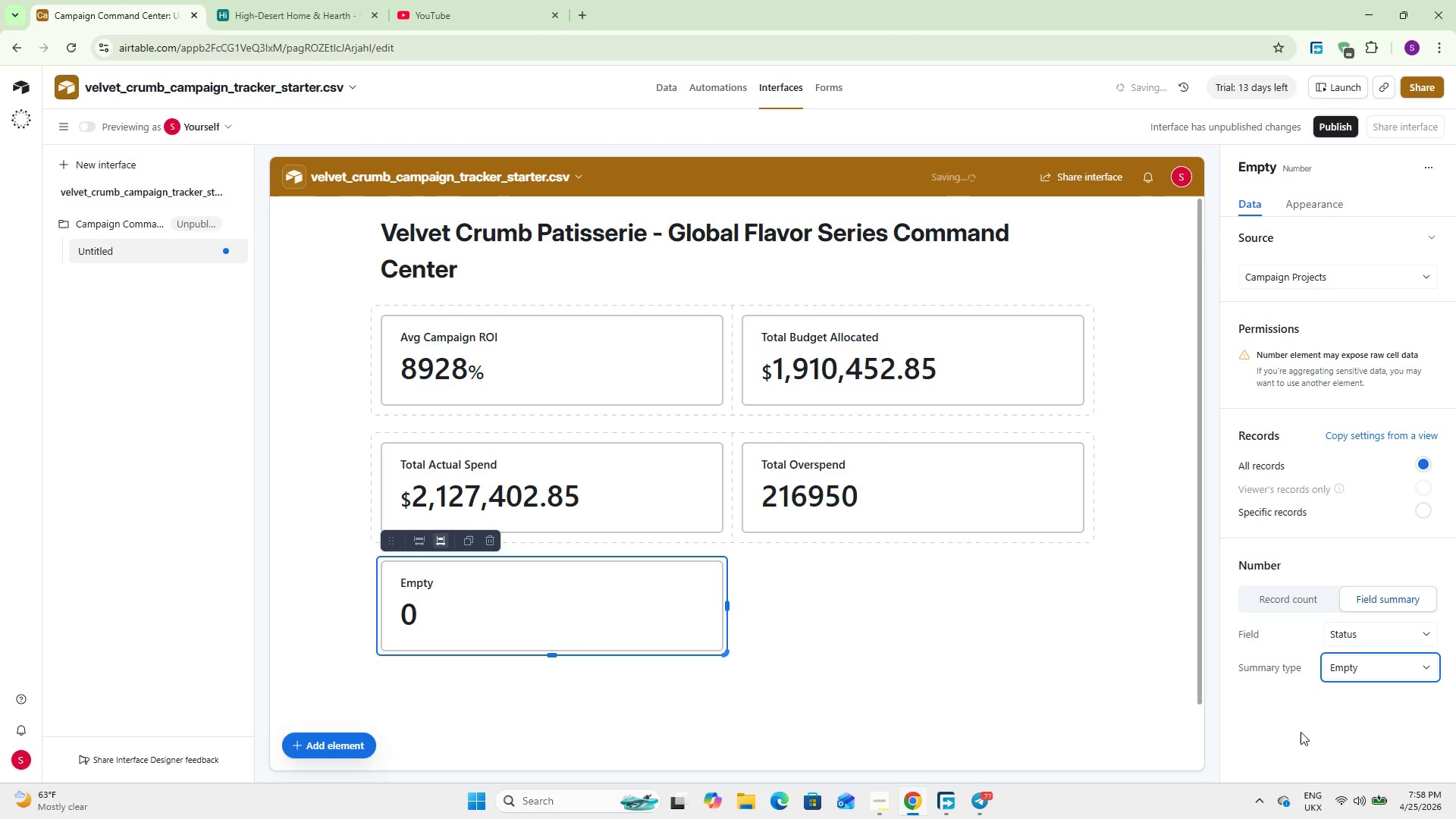 
left_click([1273, 602])
 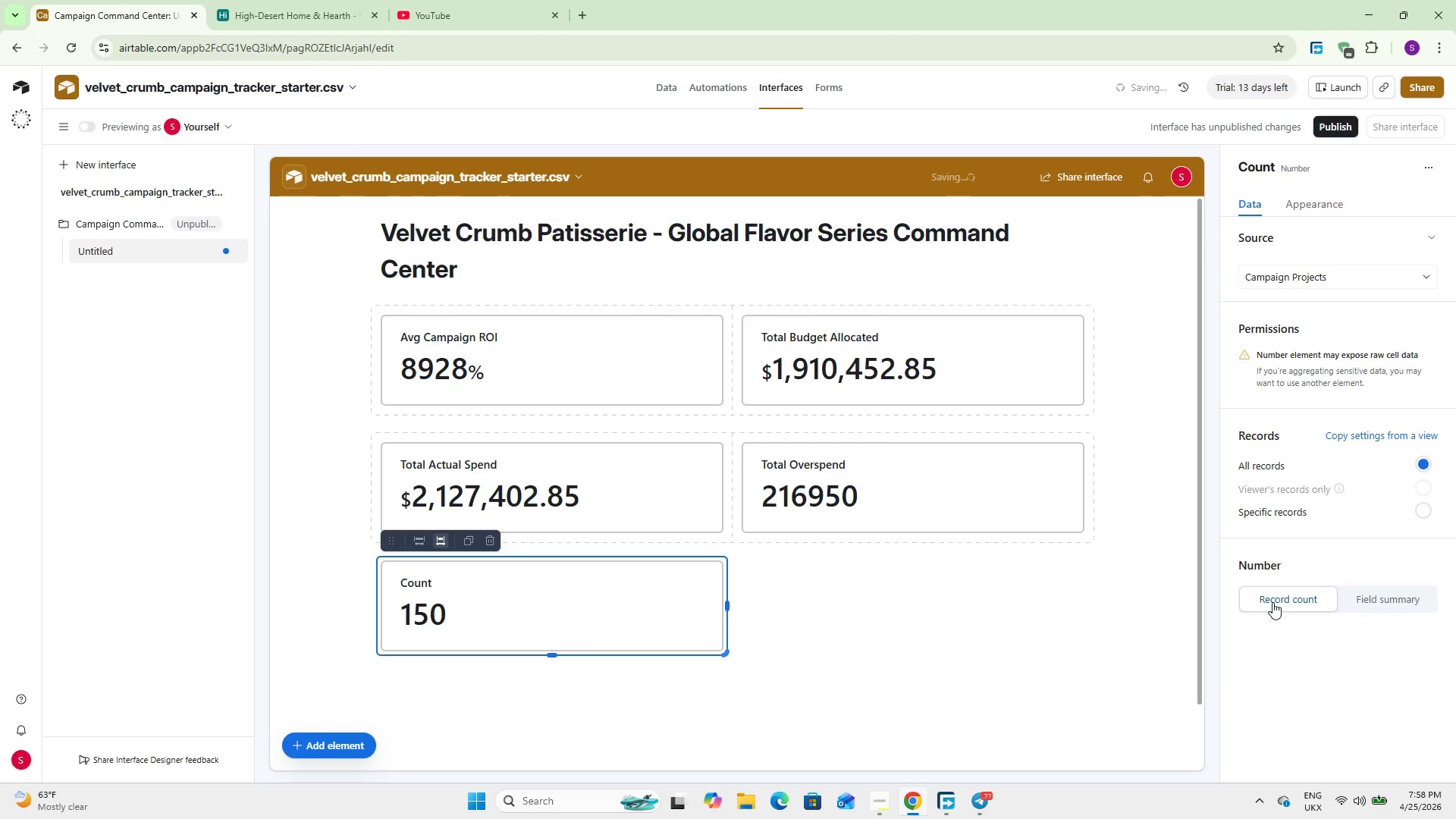 
wait(5.05)
 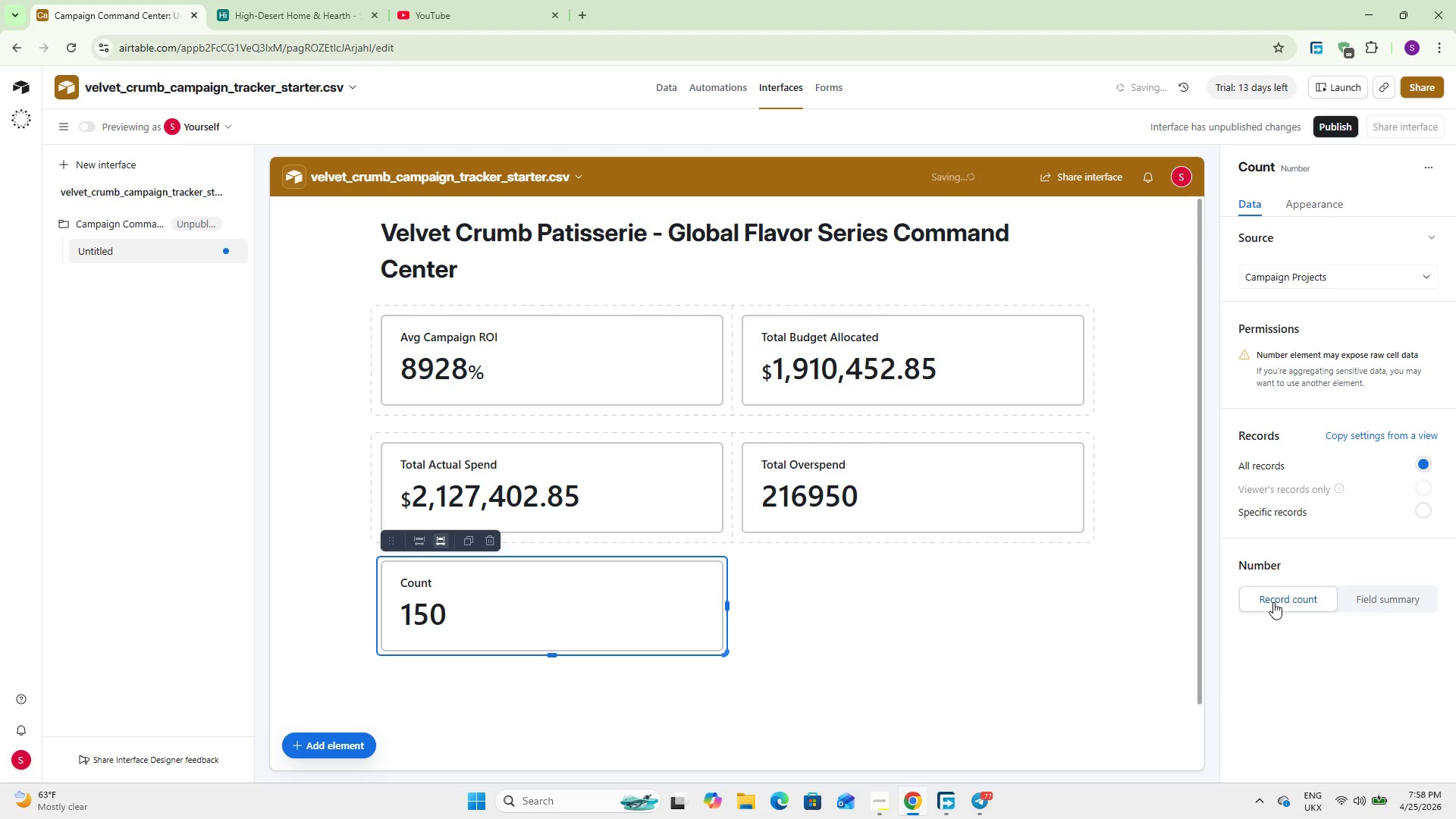 
left_click([1420, 510])
 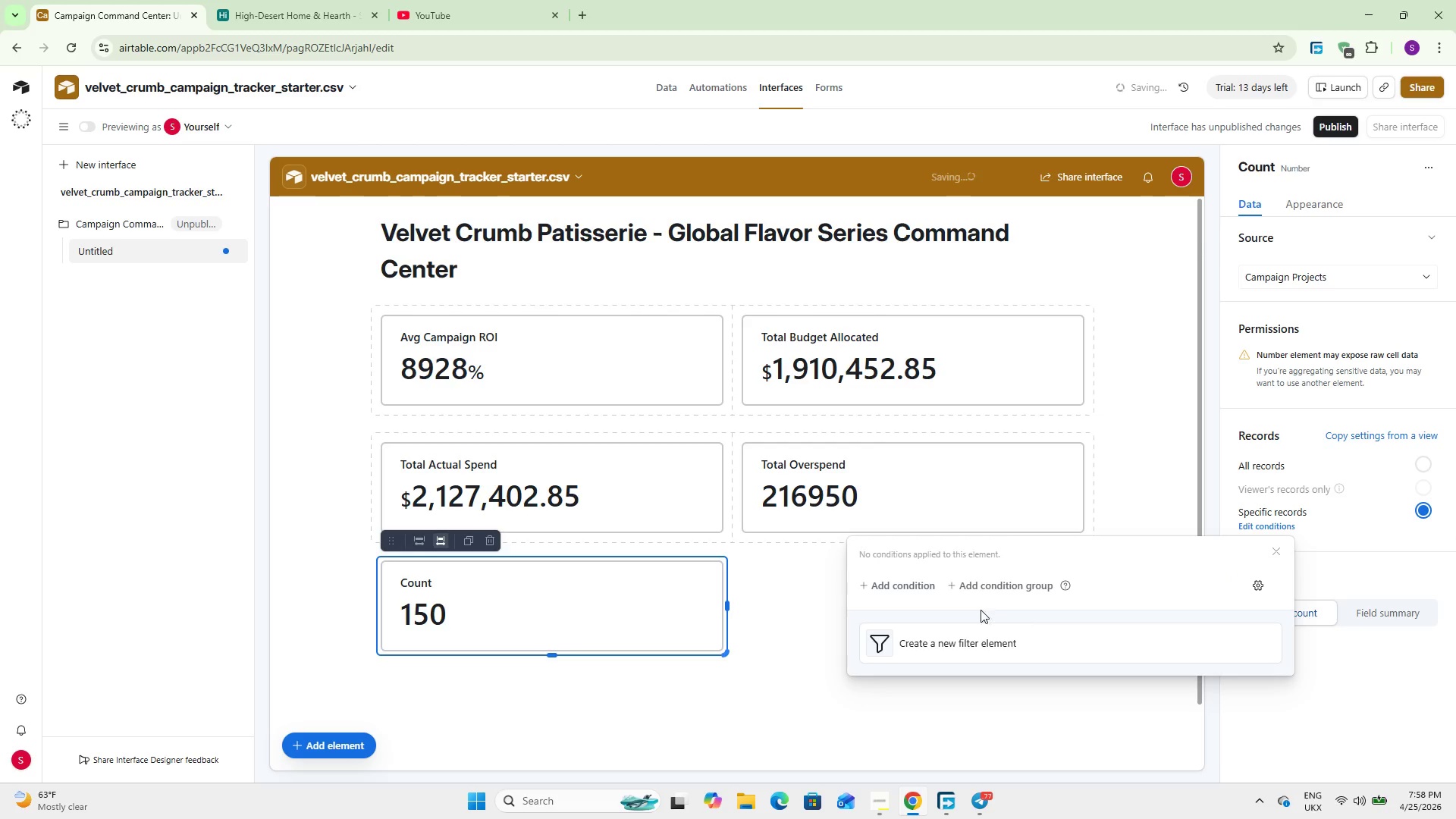 
left_click([926, 579])
 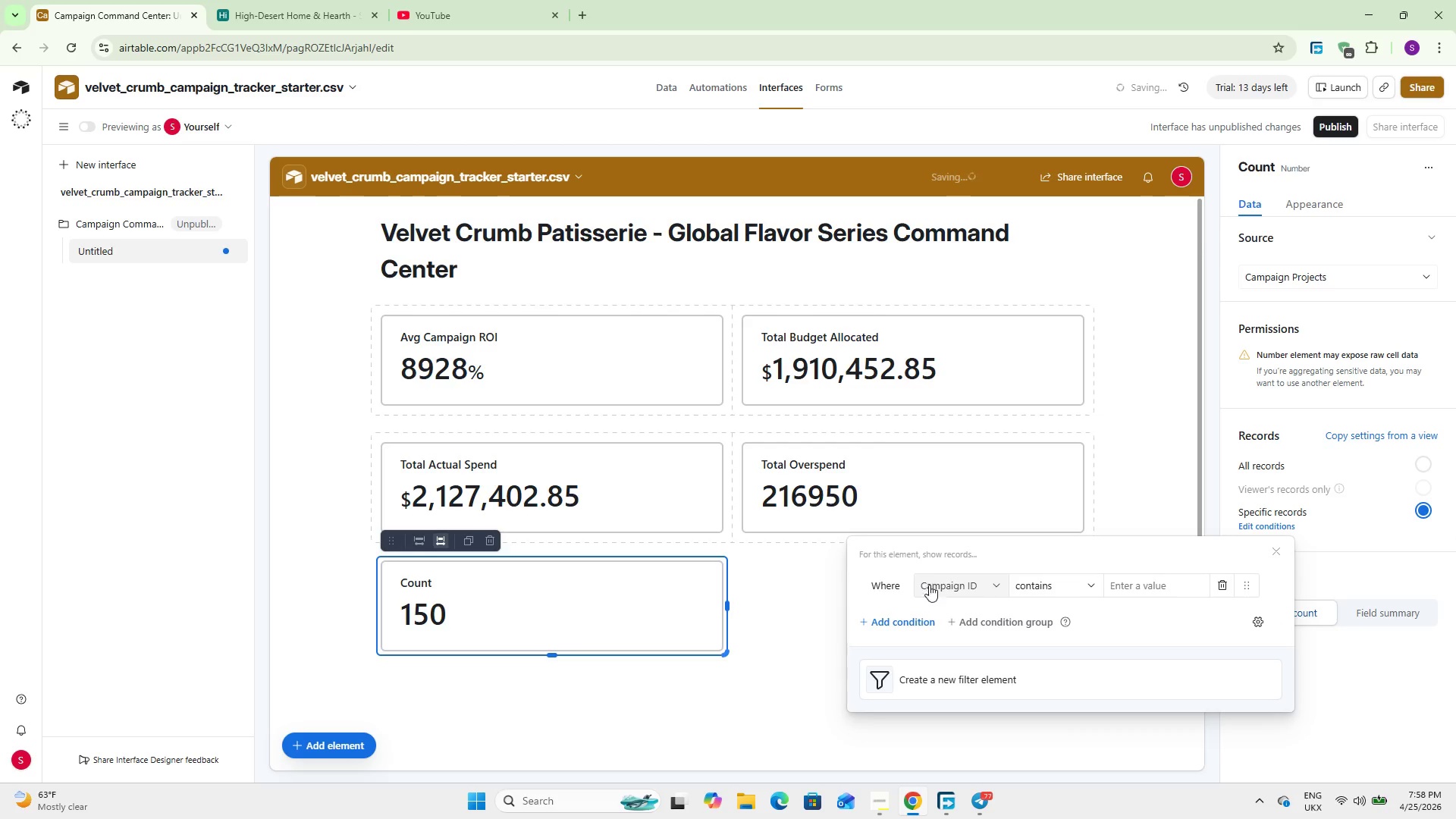 
left_click([978, 582])
 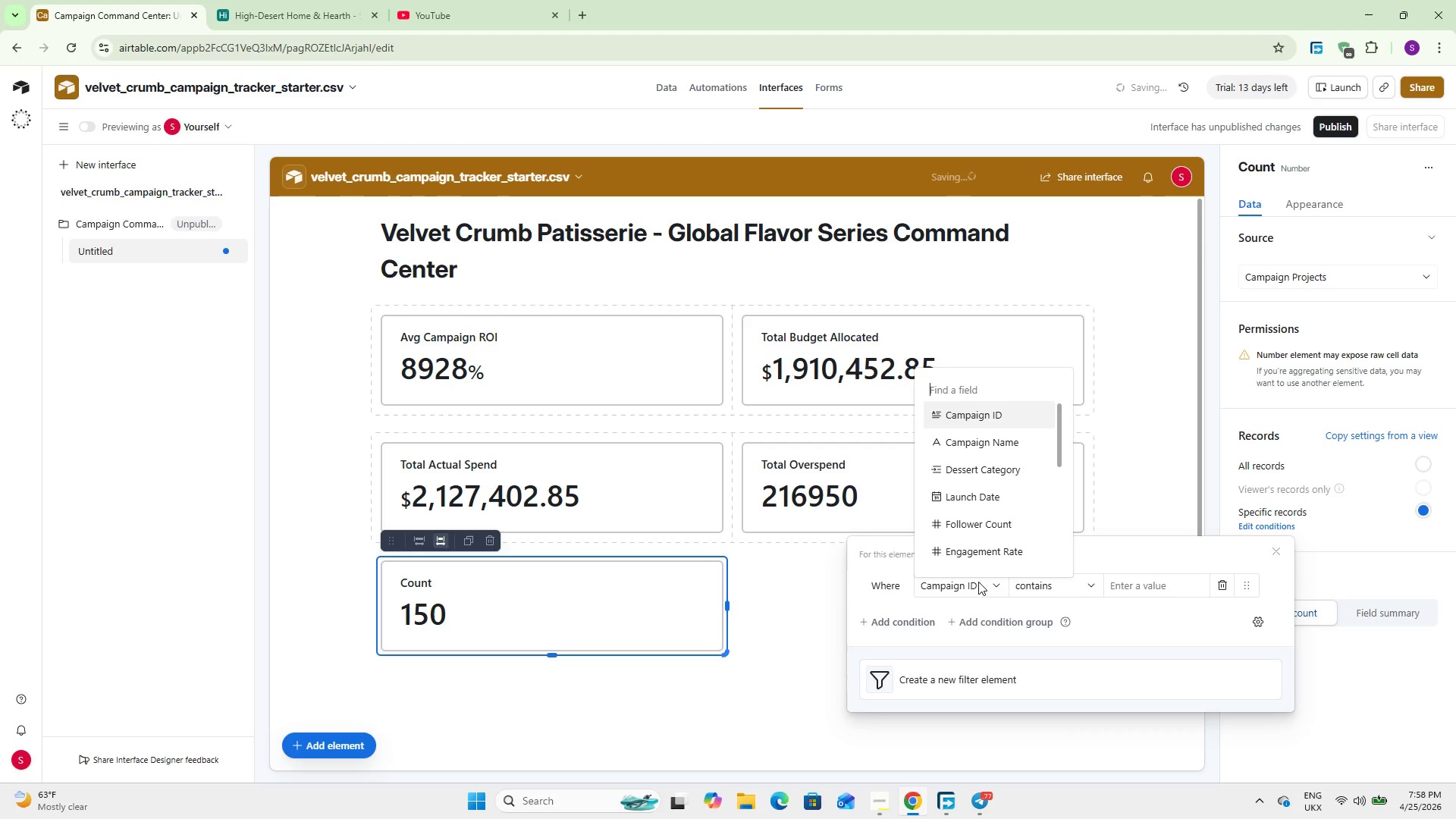 
scroll: coordinate [974, 517], scroll_direction: down, amount: 3.0
 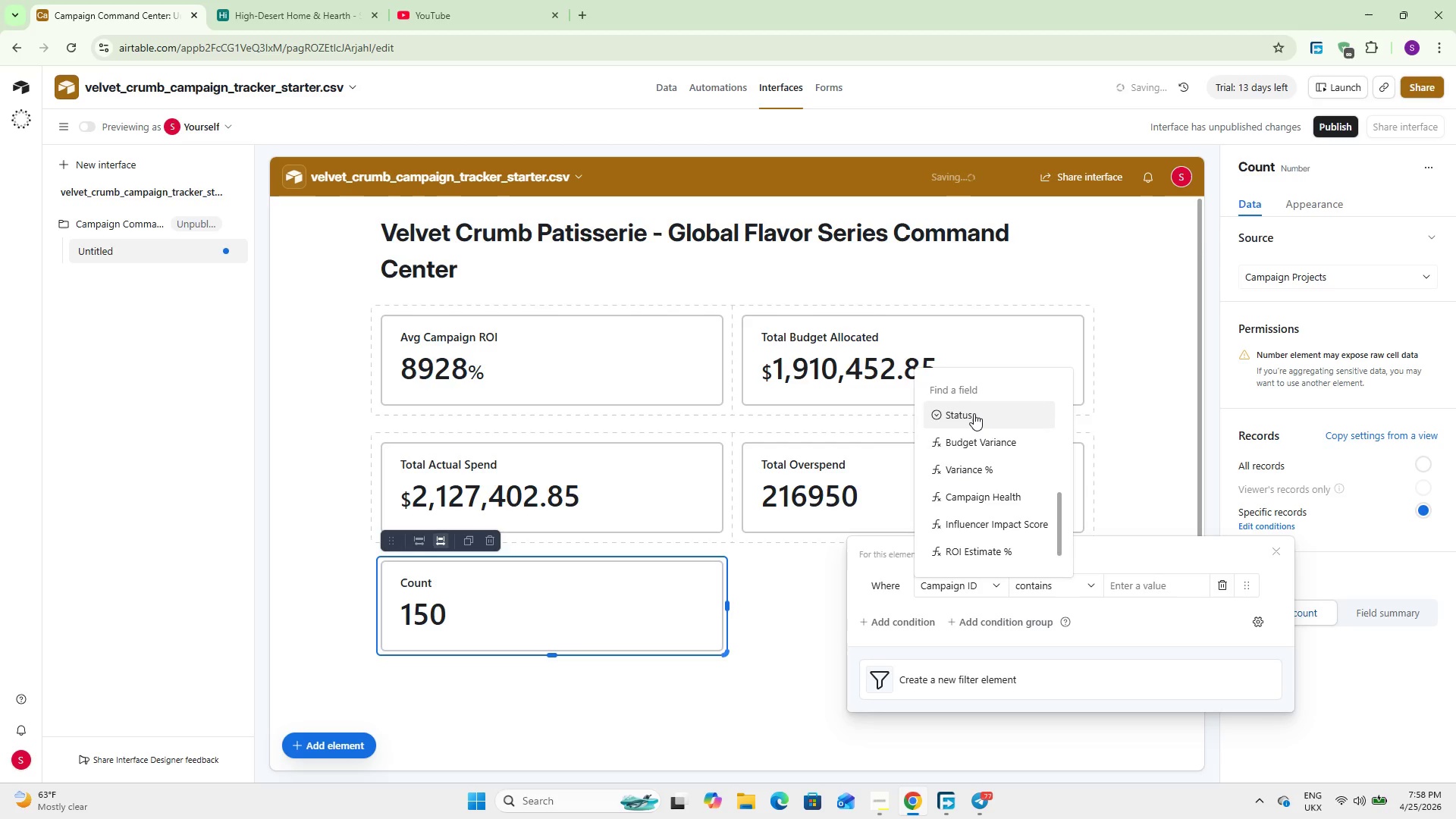 
left_click([974, 413])
 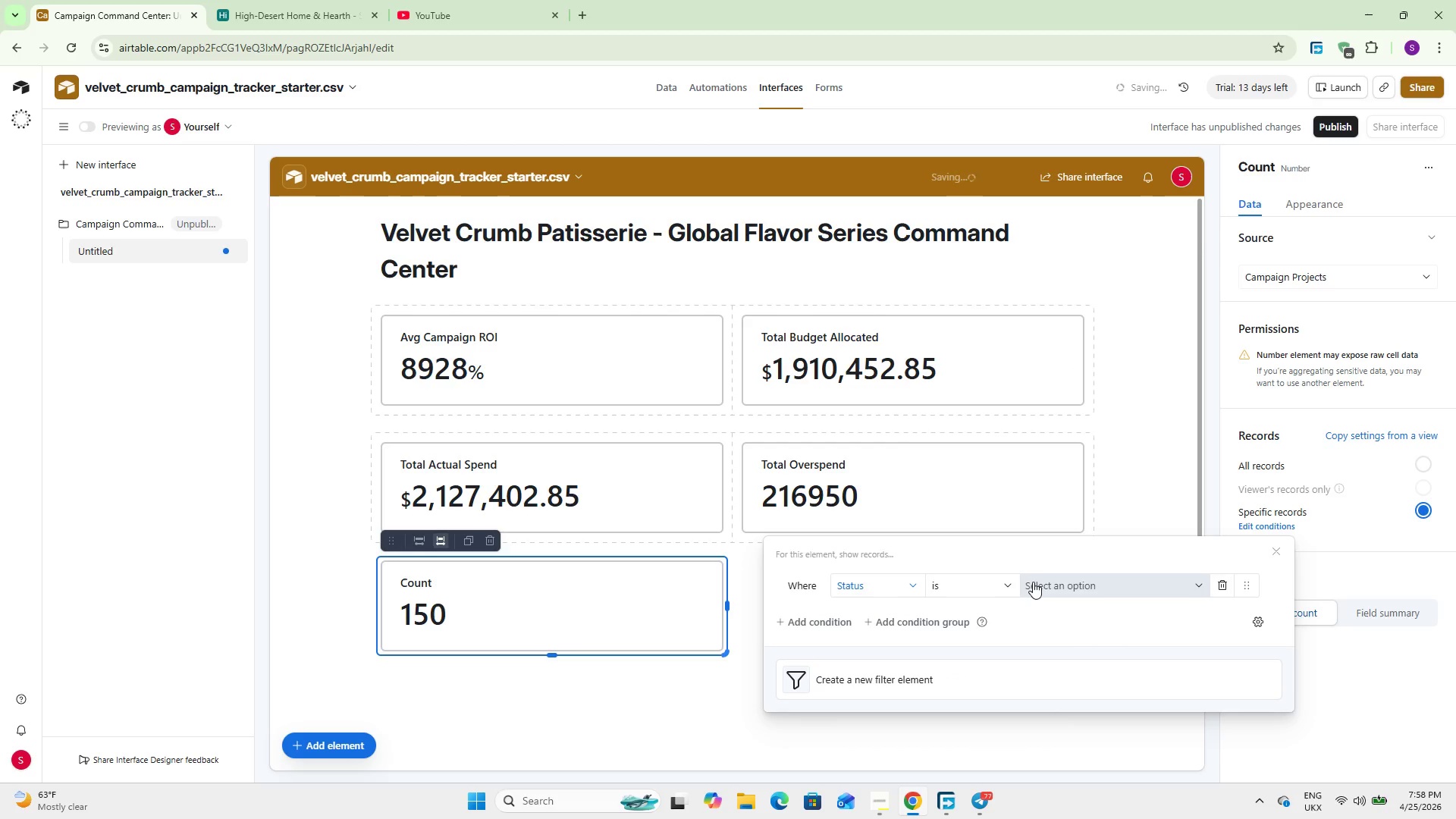 
left_click([1033, 582])
 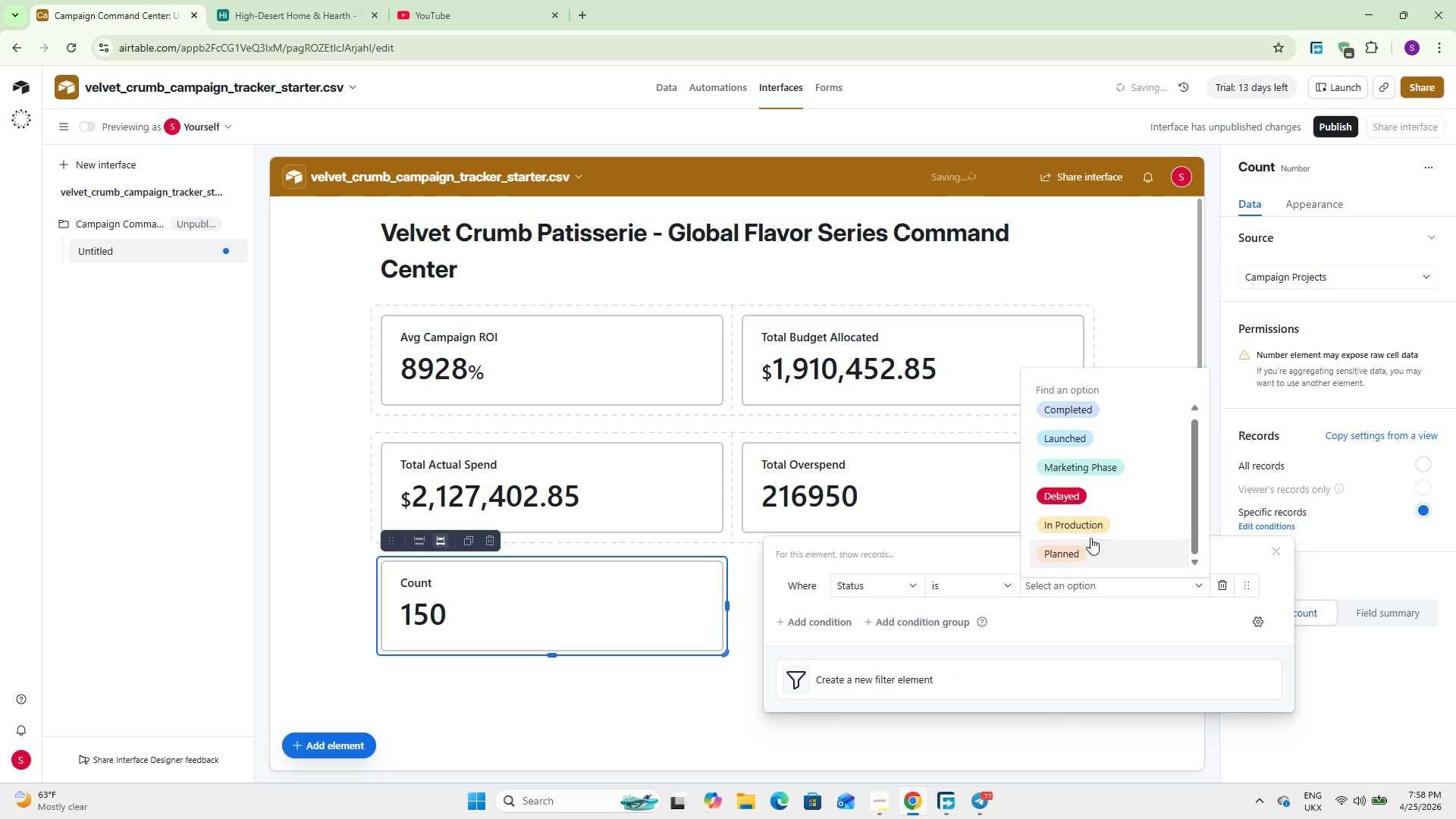 
left_click([1082, 500])
 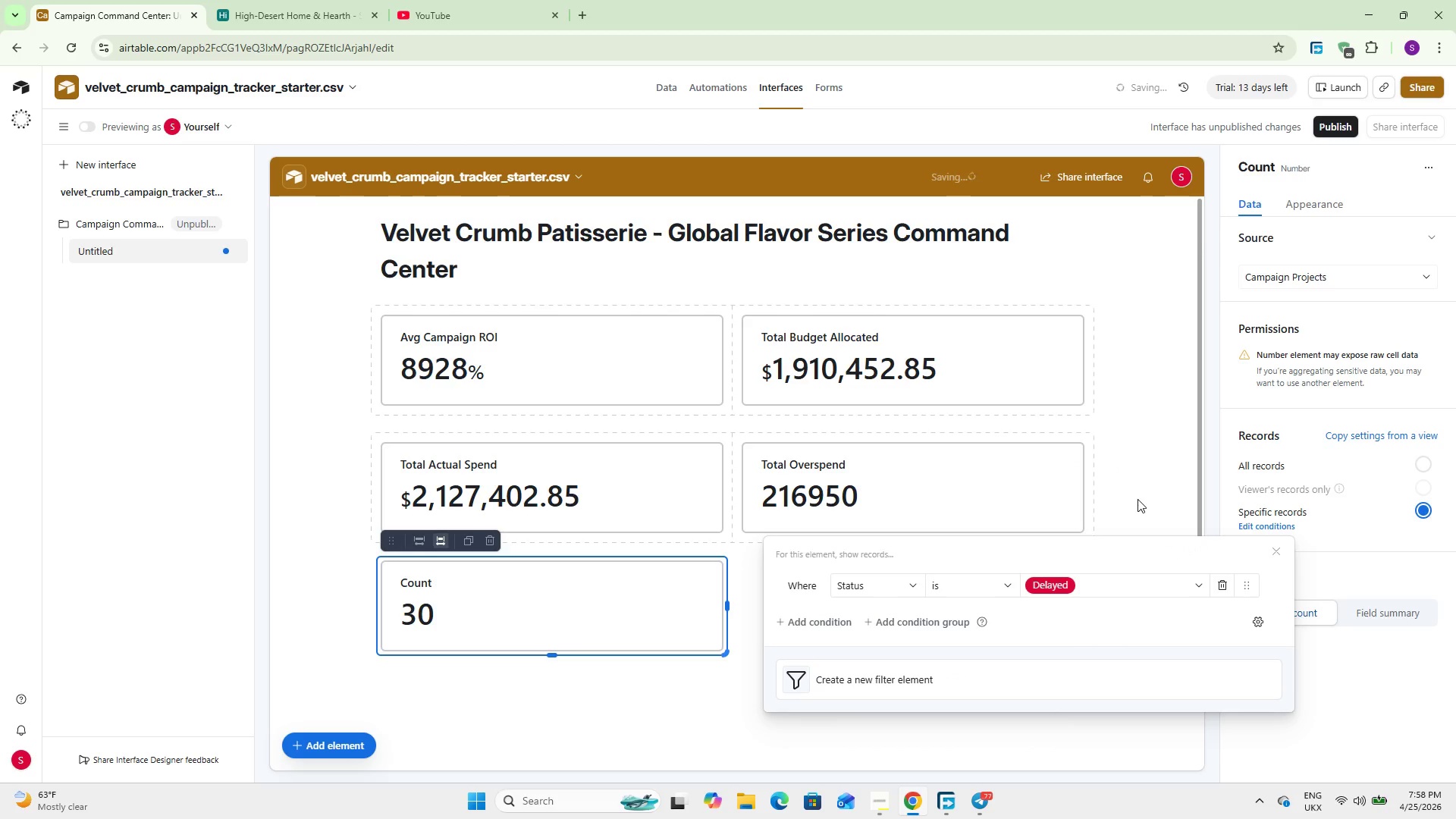 
wait(5.55)
 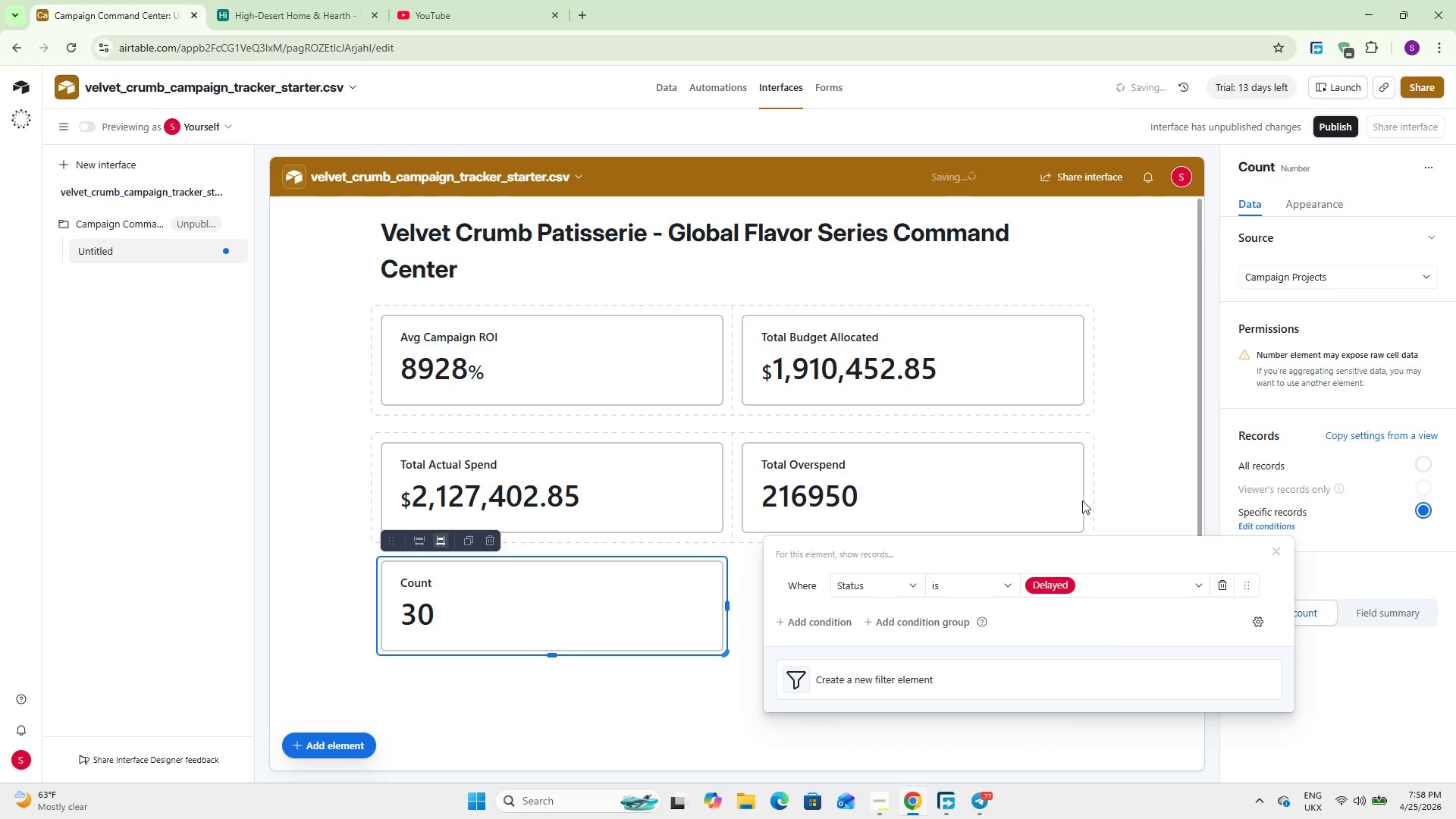 
left_click([1336, 162])
 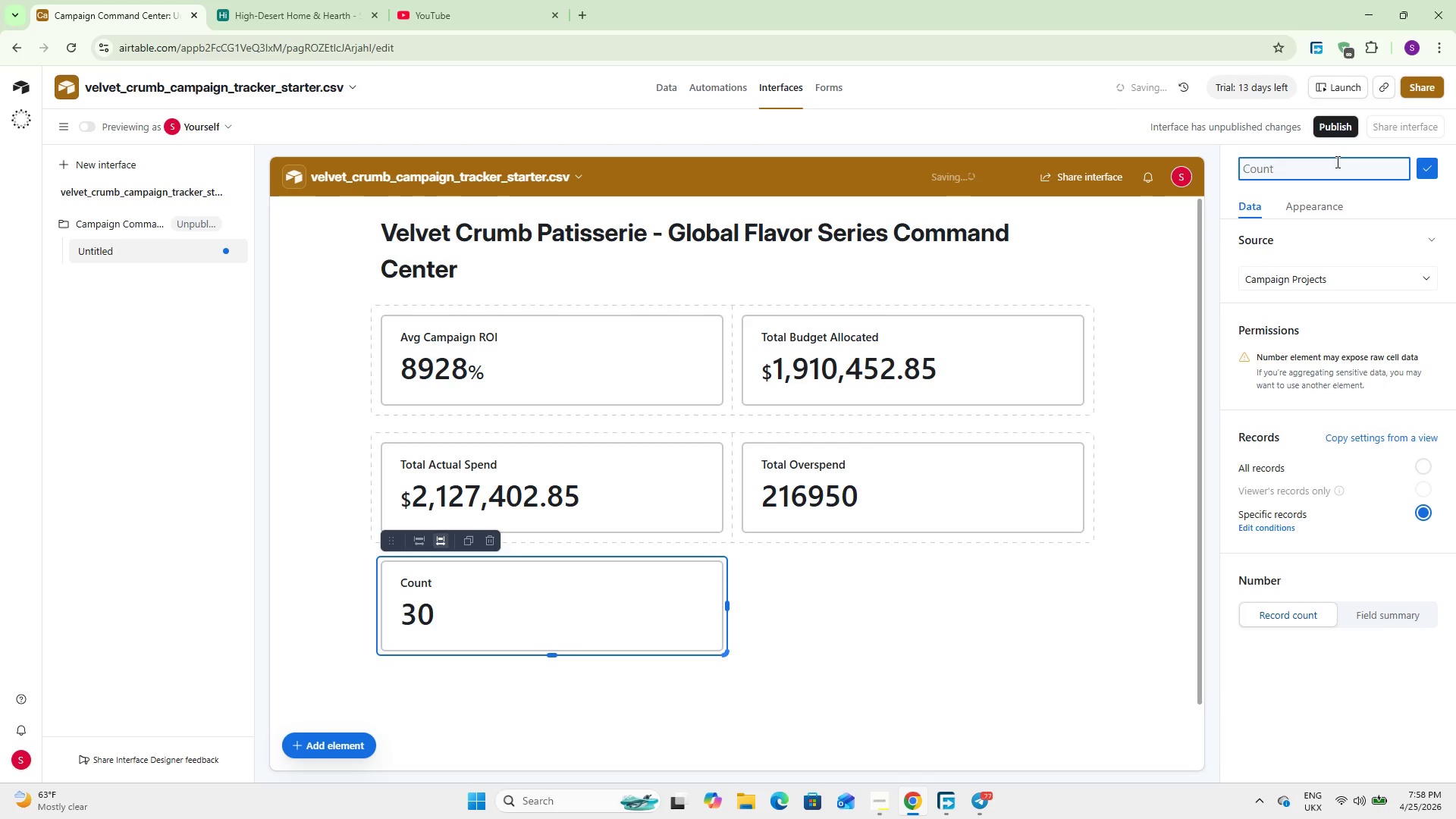 
type(Campaigns Delayed)
 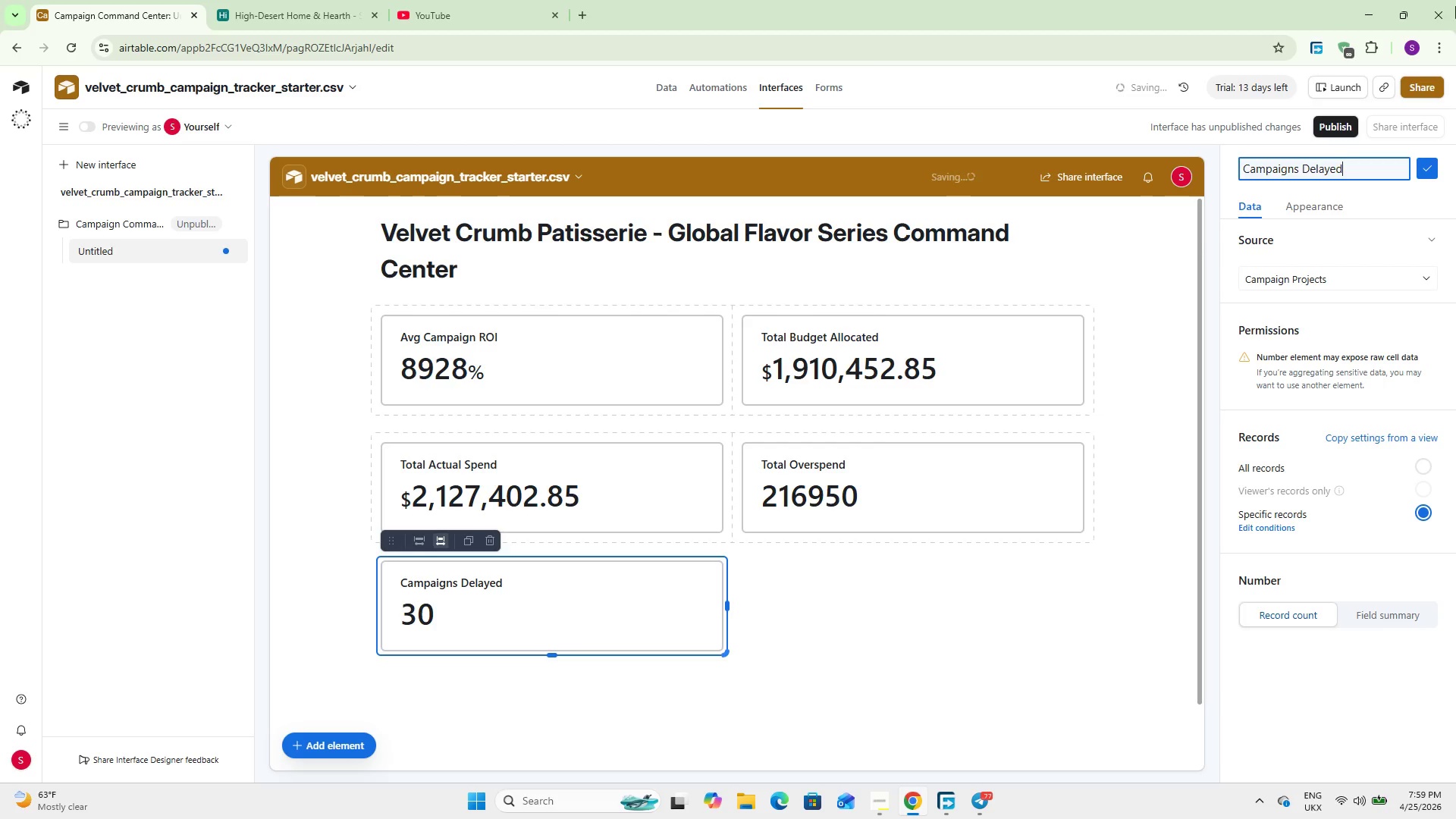 
left_click([1429, 159])
 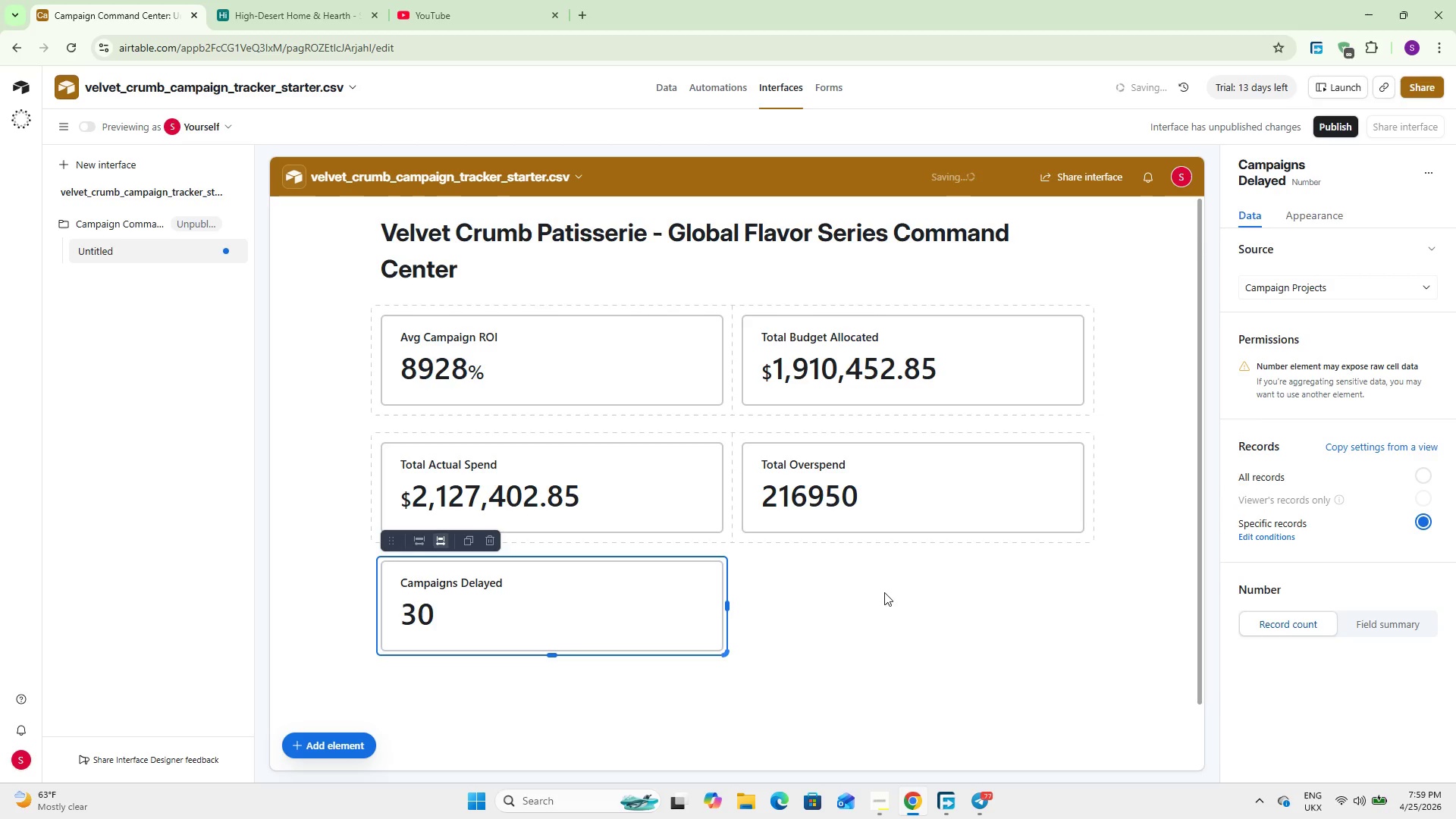 
left_click([890, 616])
 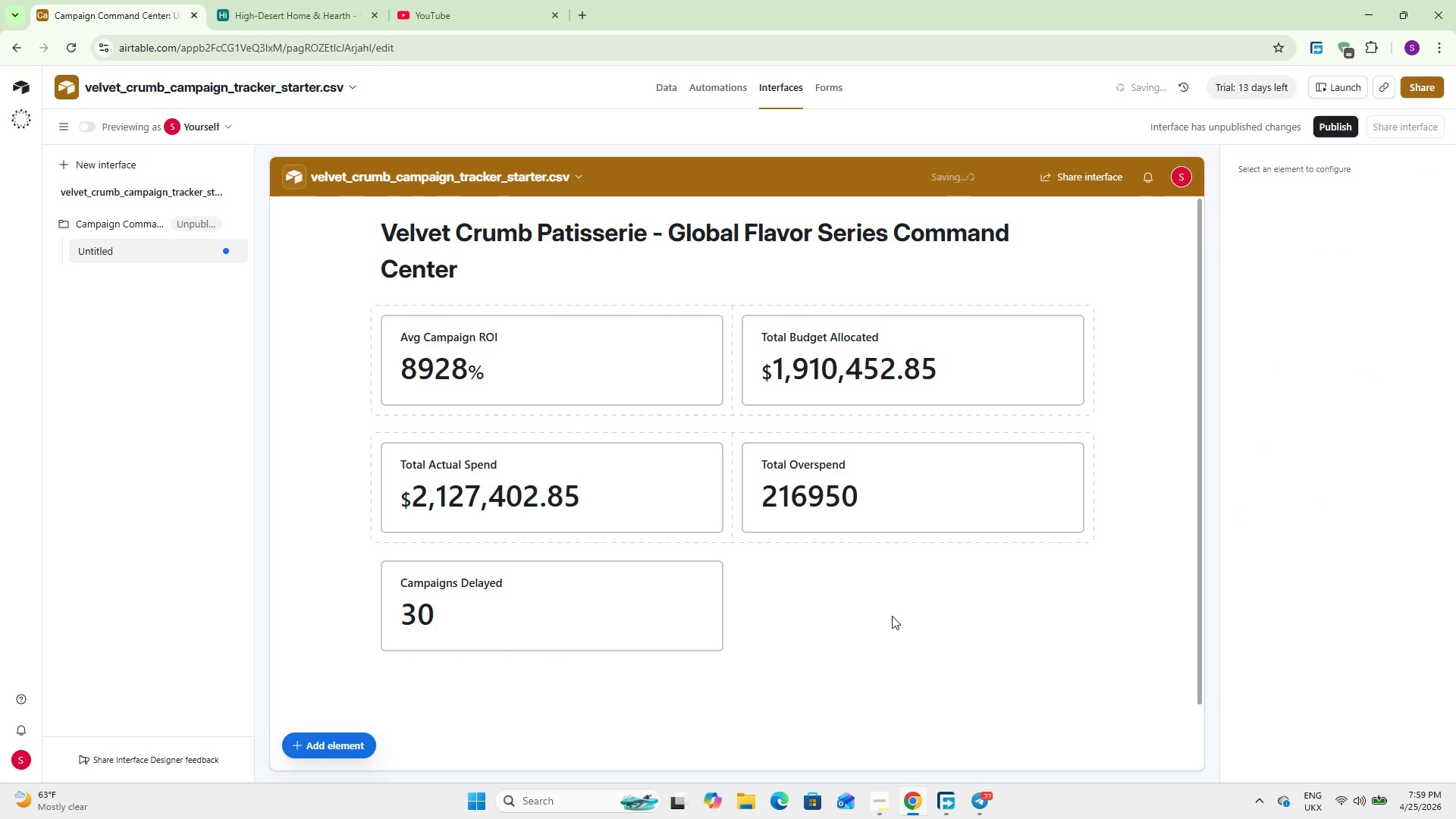 
wait(9.16)
 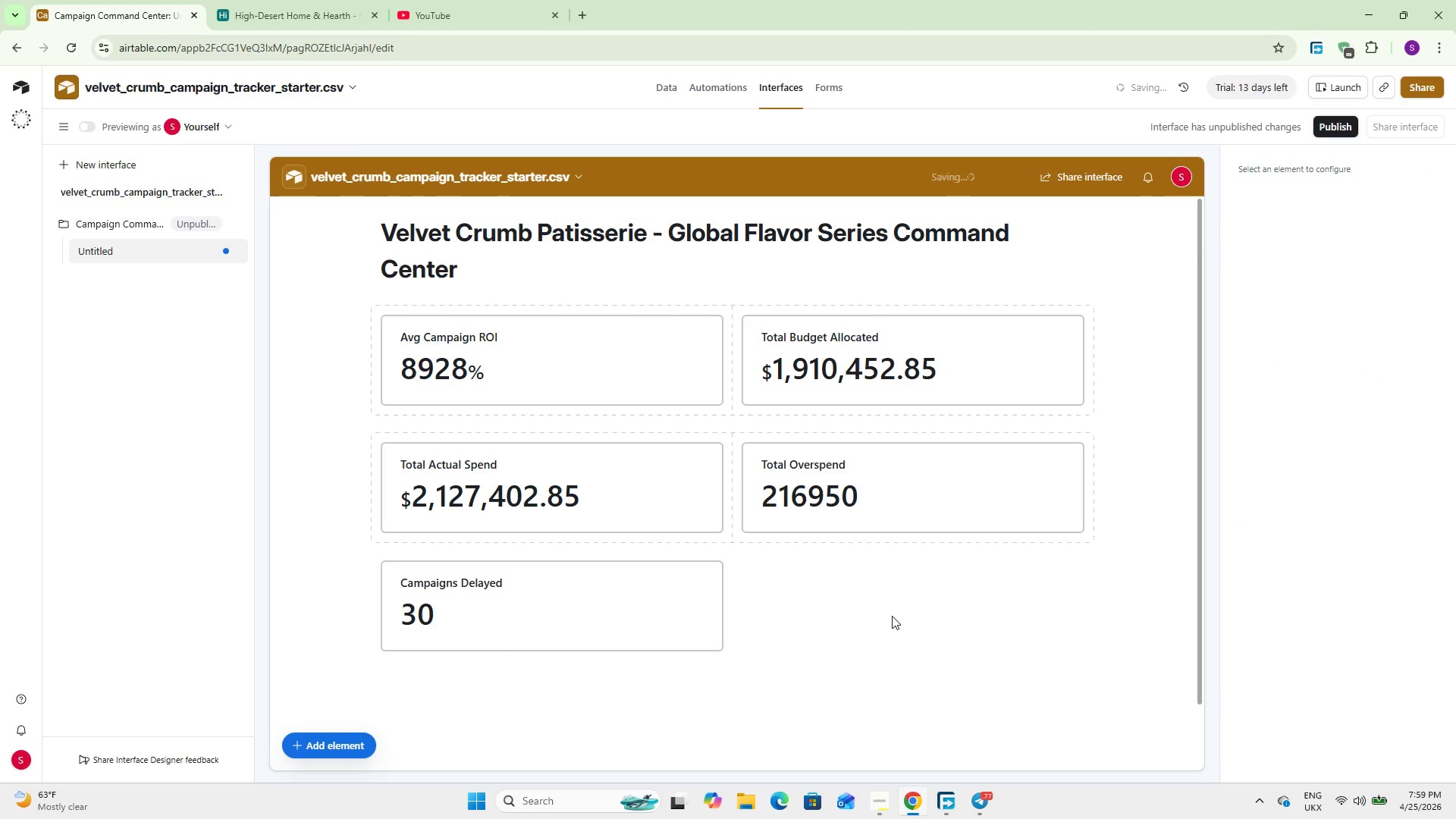 
left_click([327, 739])
 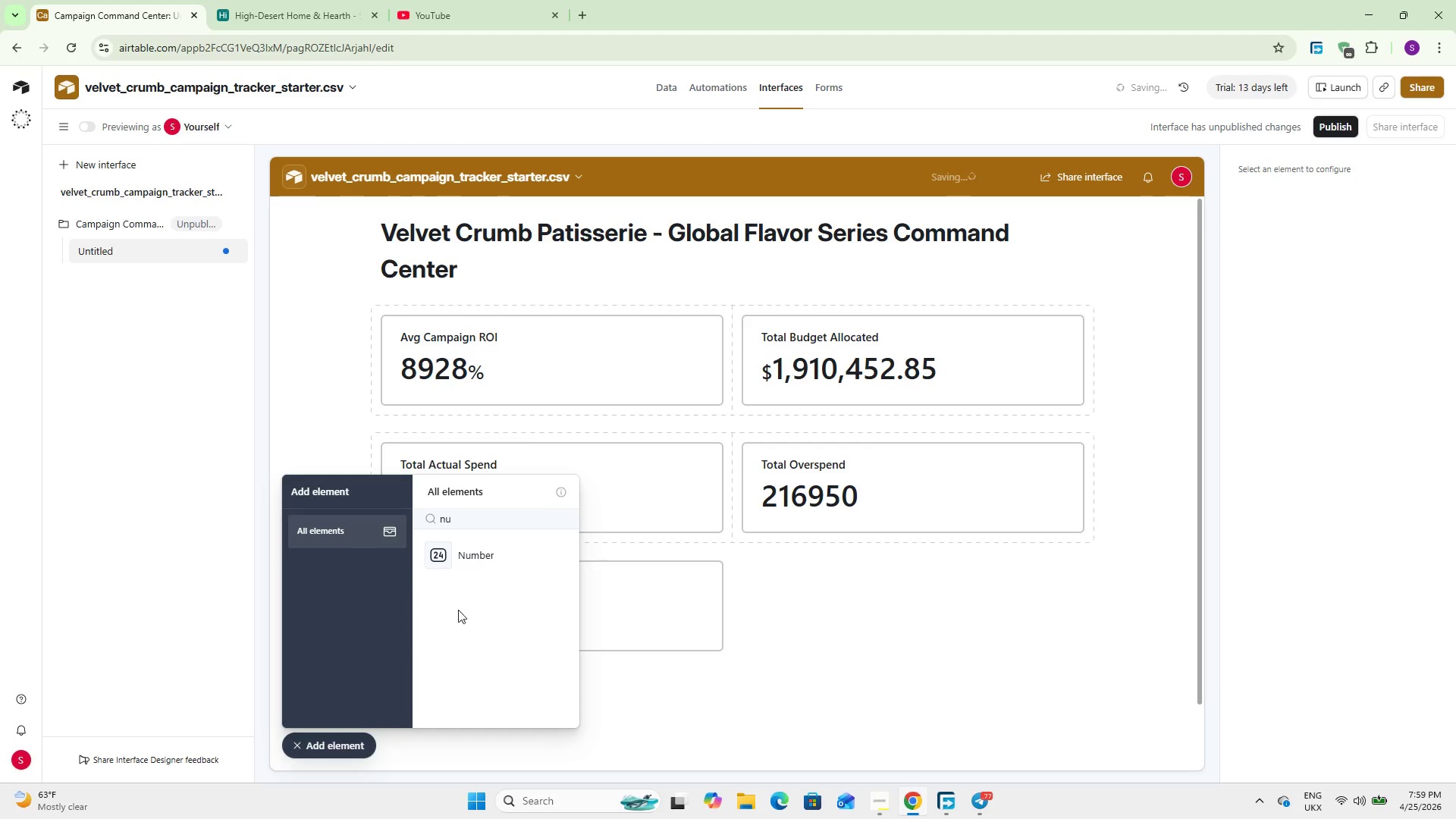 
left_click([467, 547])
 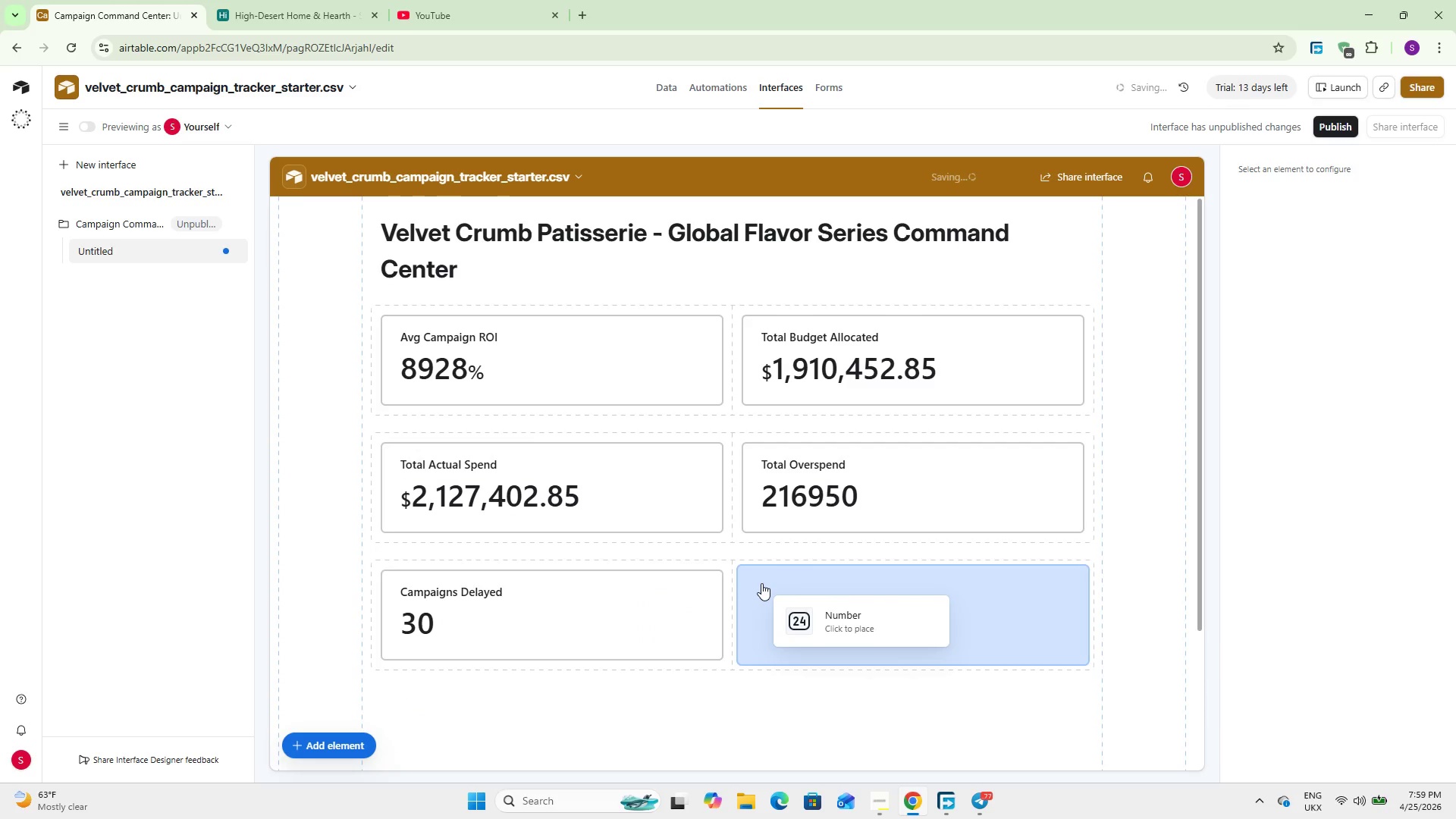 
left_click([761, 583])
 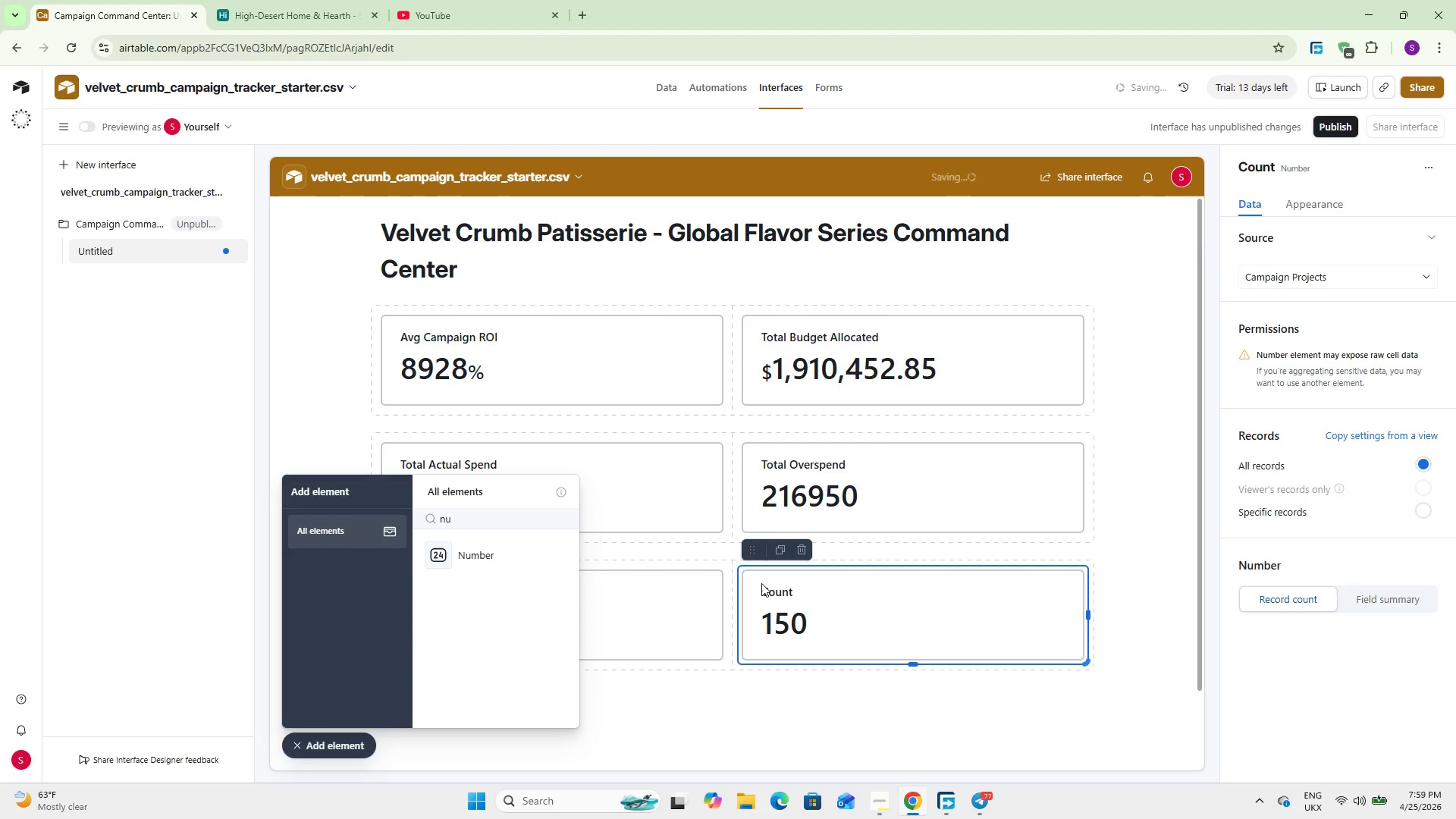 
wait(18.12)
 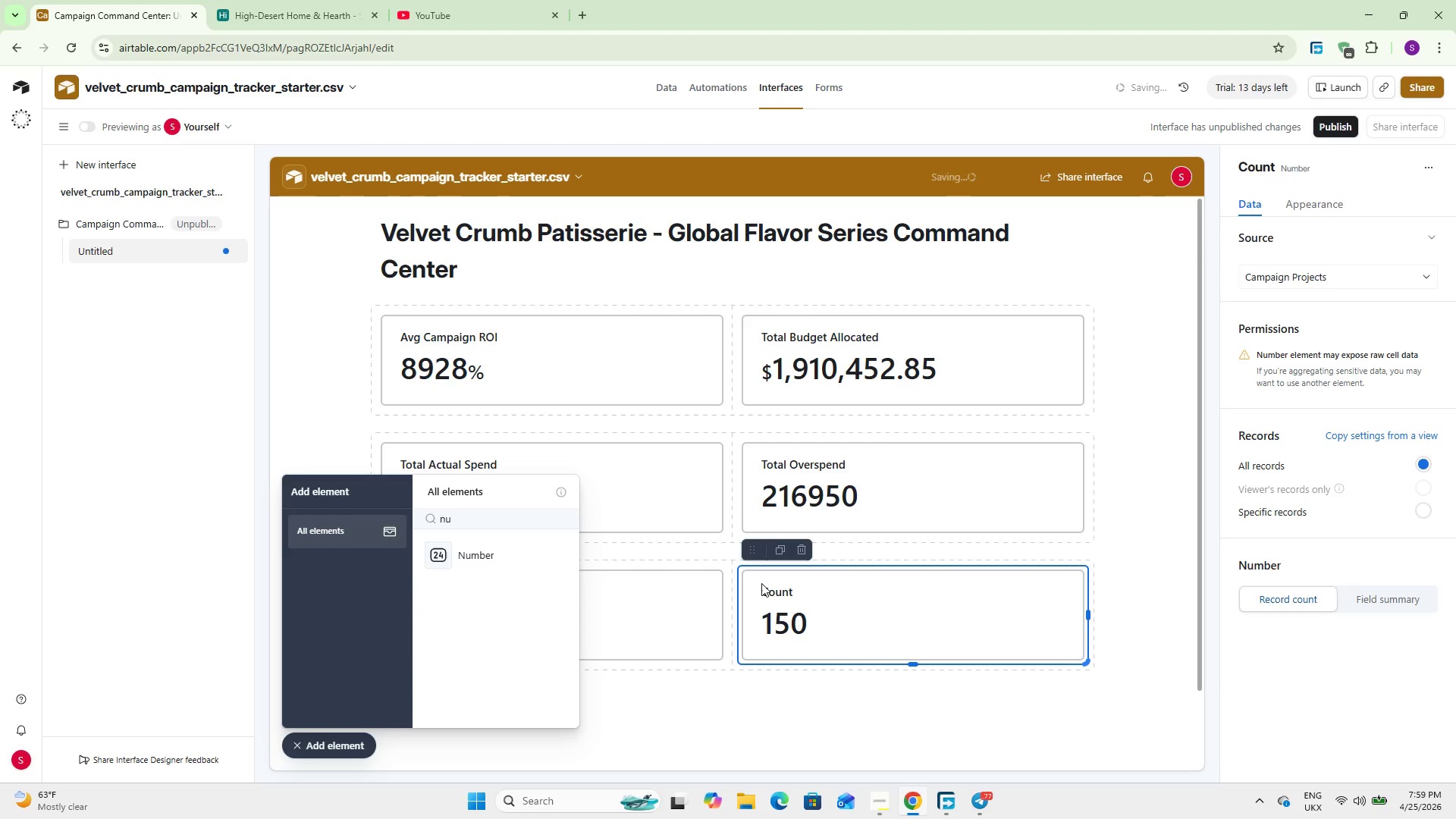 
left_click([1316, 279])
 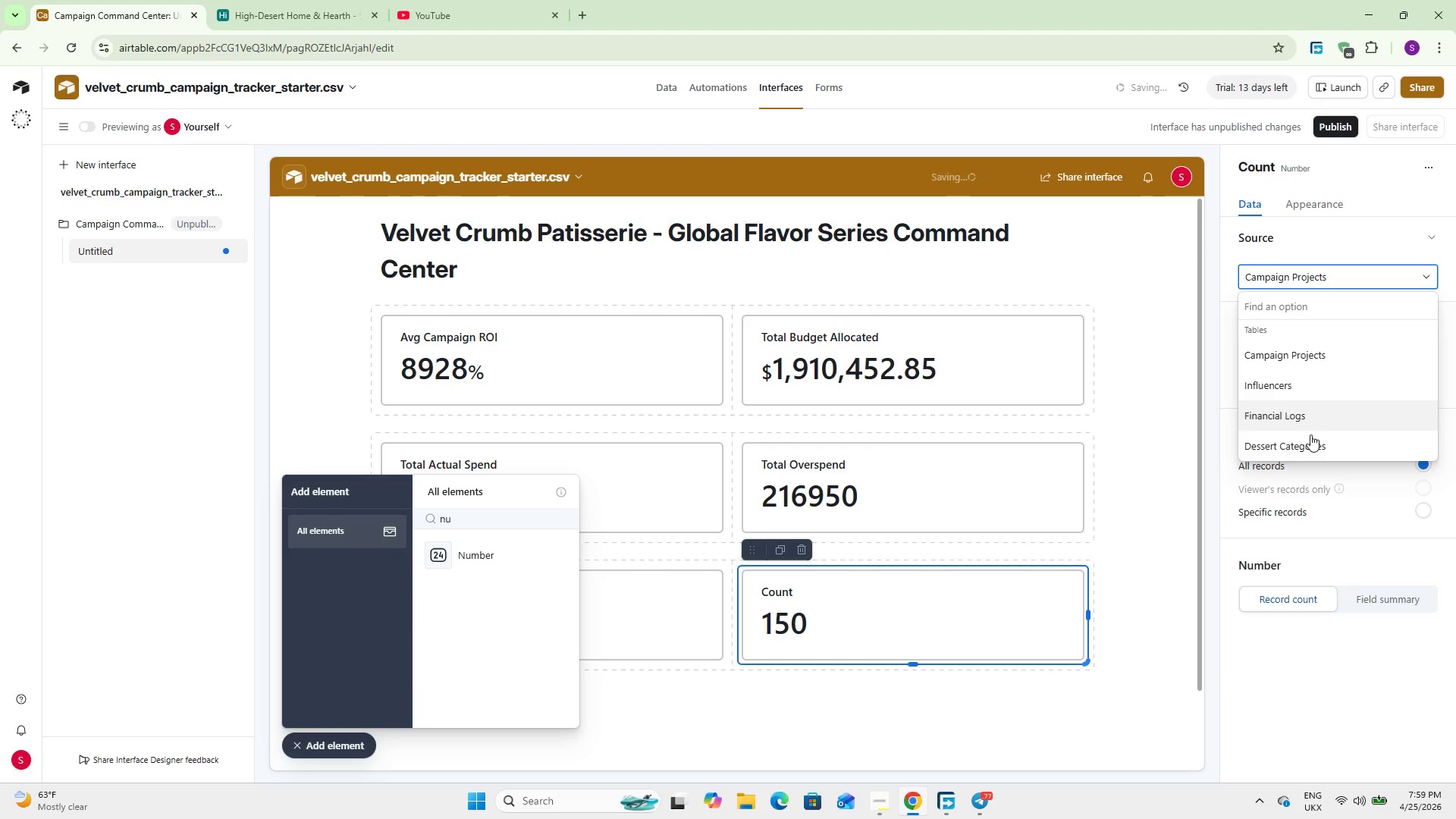 
scroll: coordinate [1297, 397], scroll_direction: down, amount: 4.0
 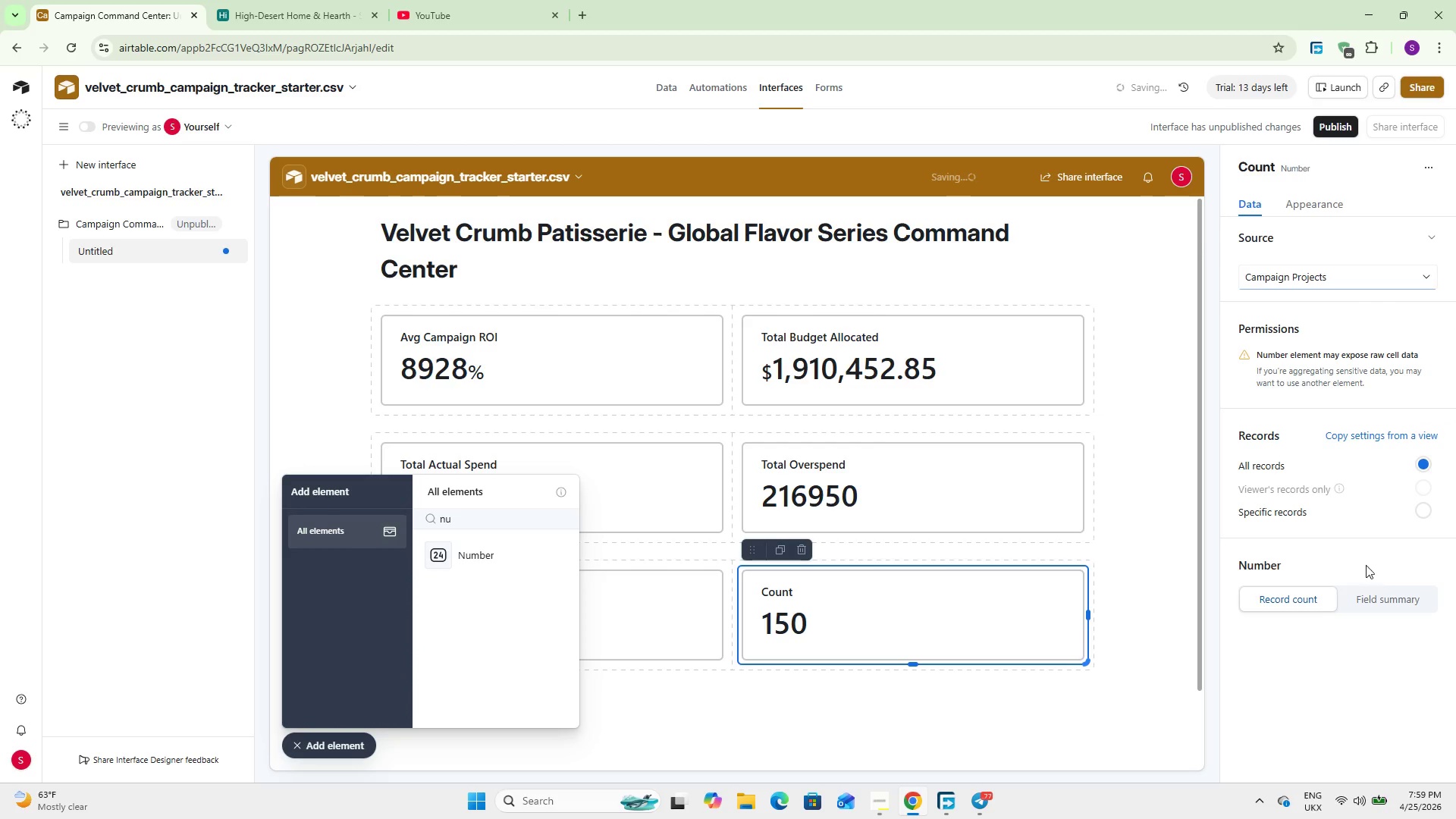 
wait(8.35)
 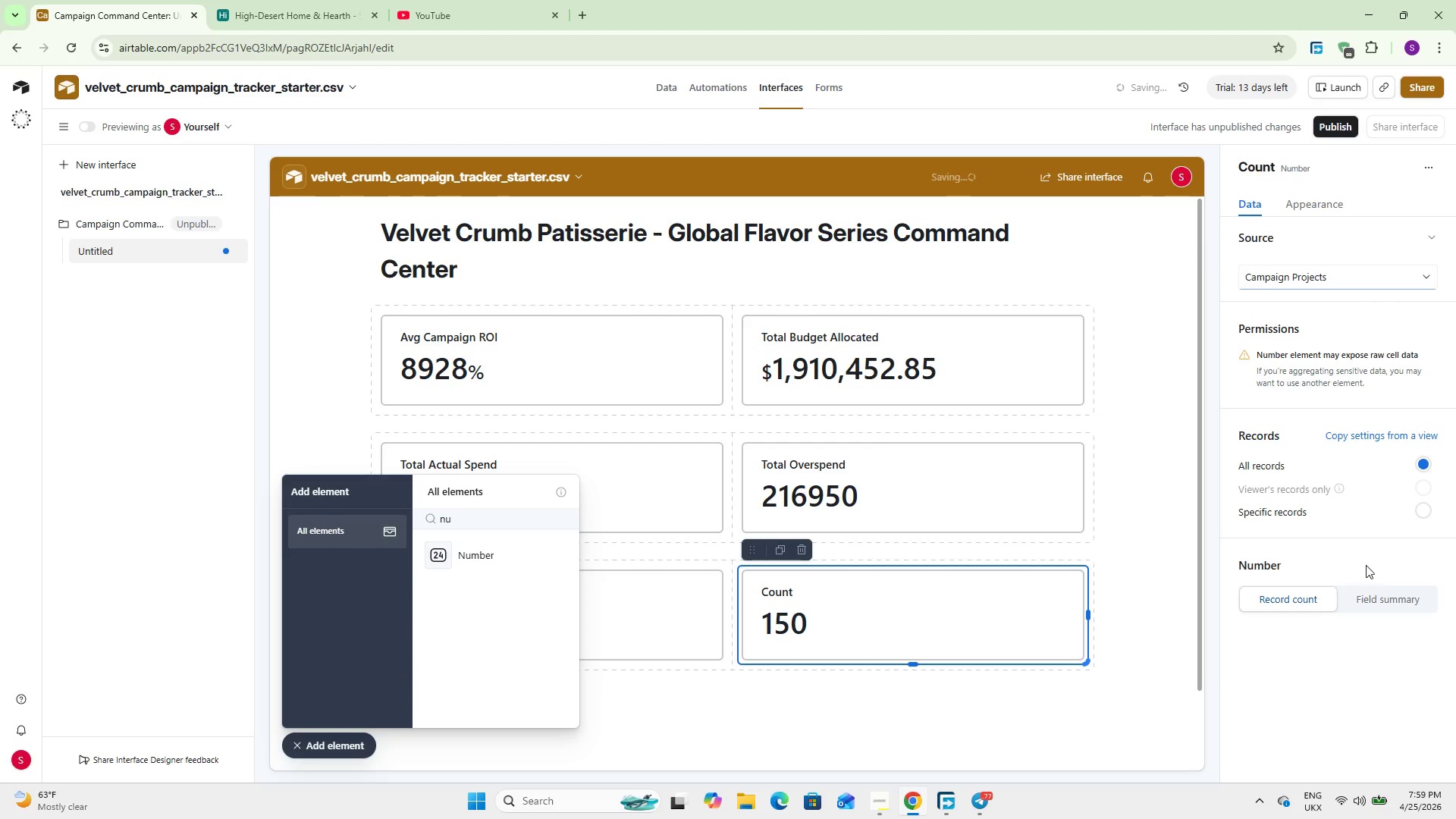 
left_click([1279, 504])
 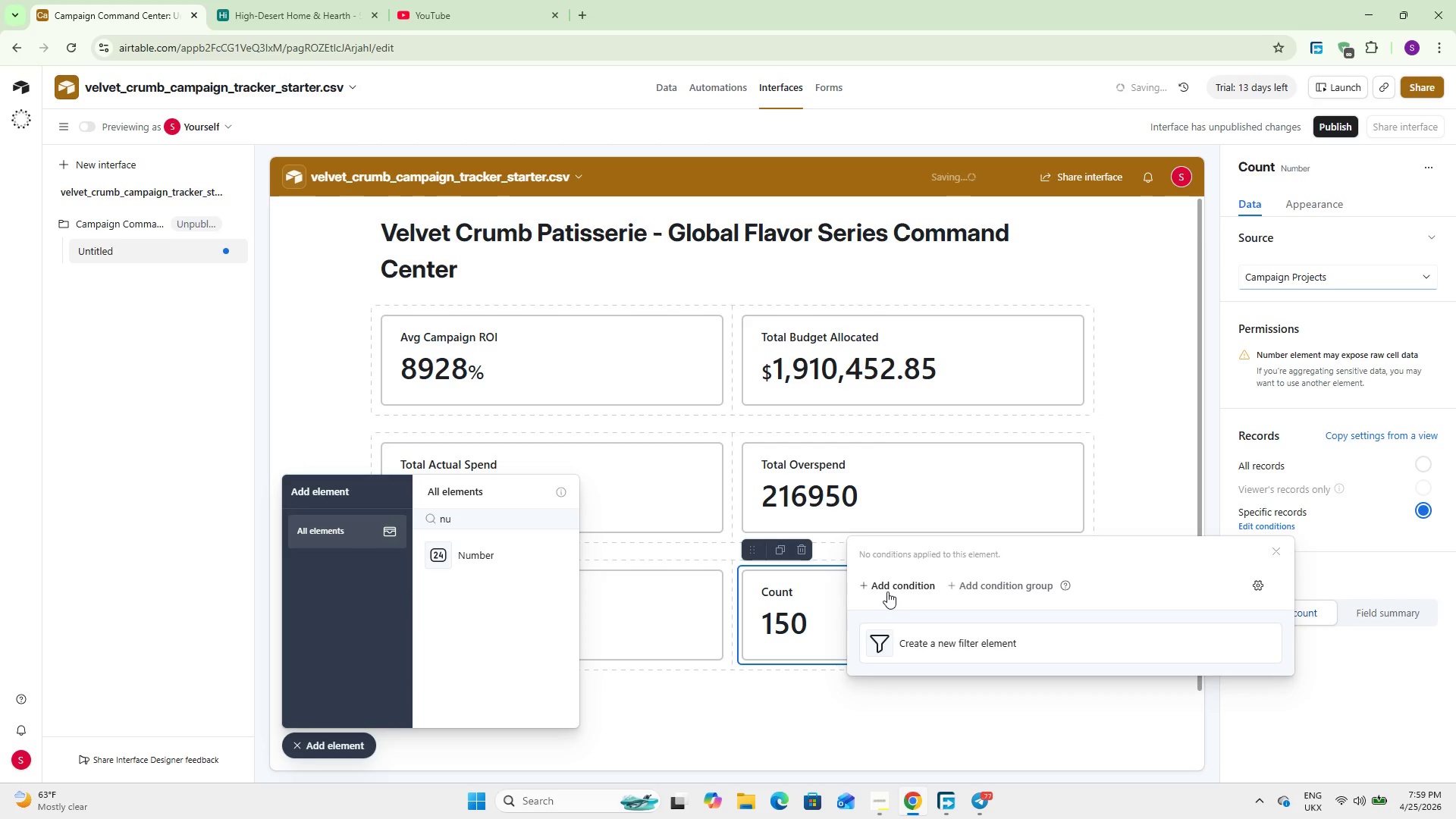 
left_click([887, 592])
 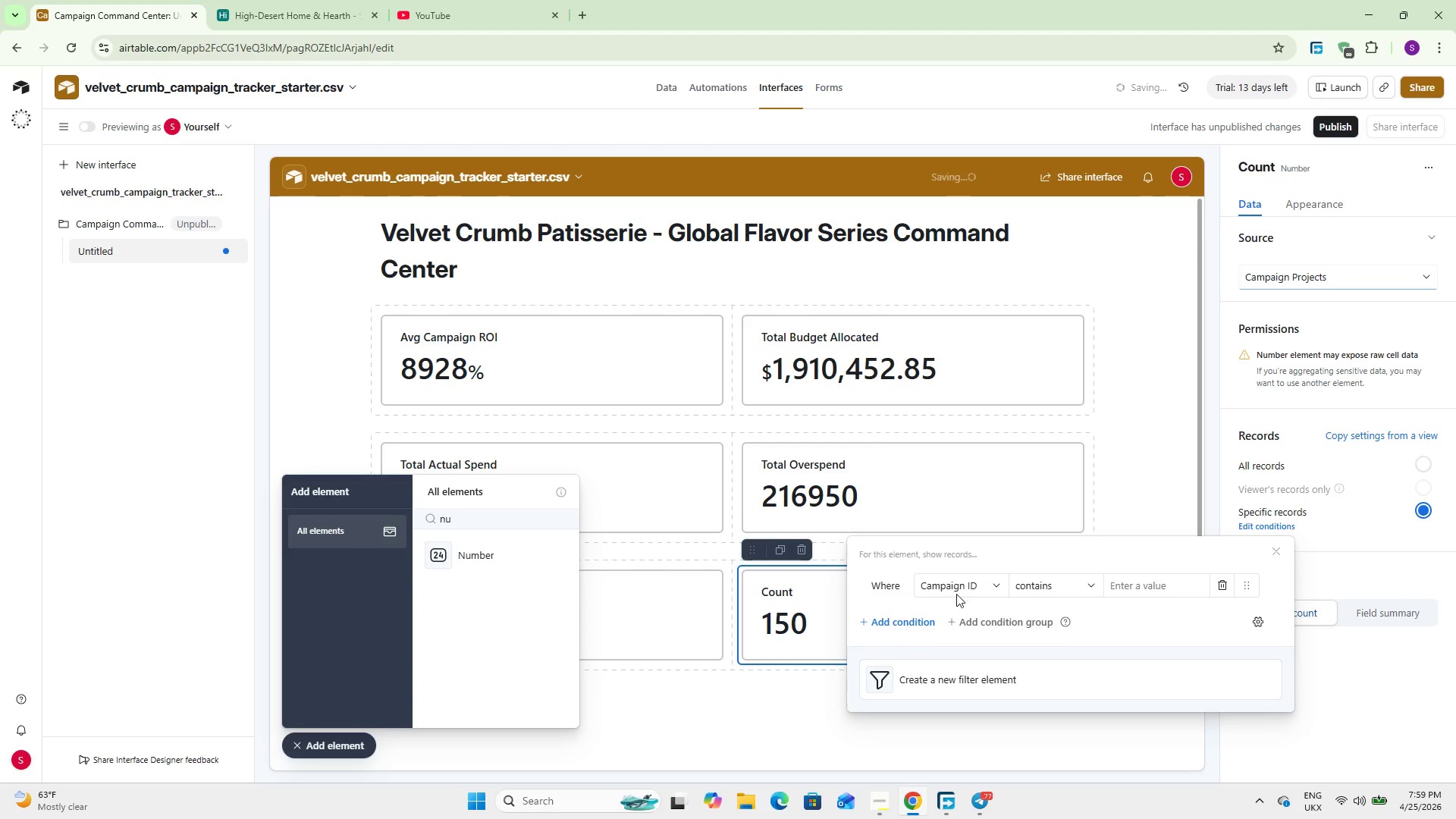 
left_click([960, 576])
 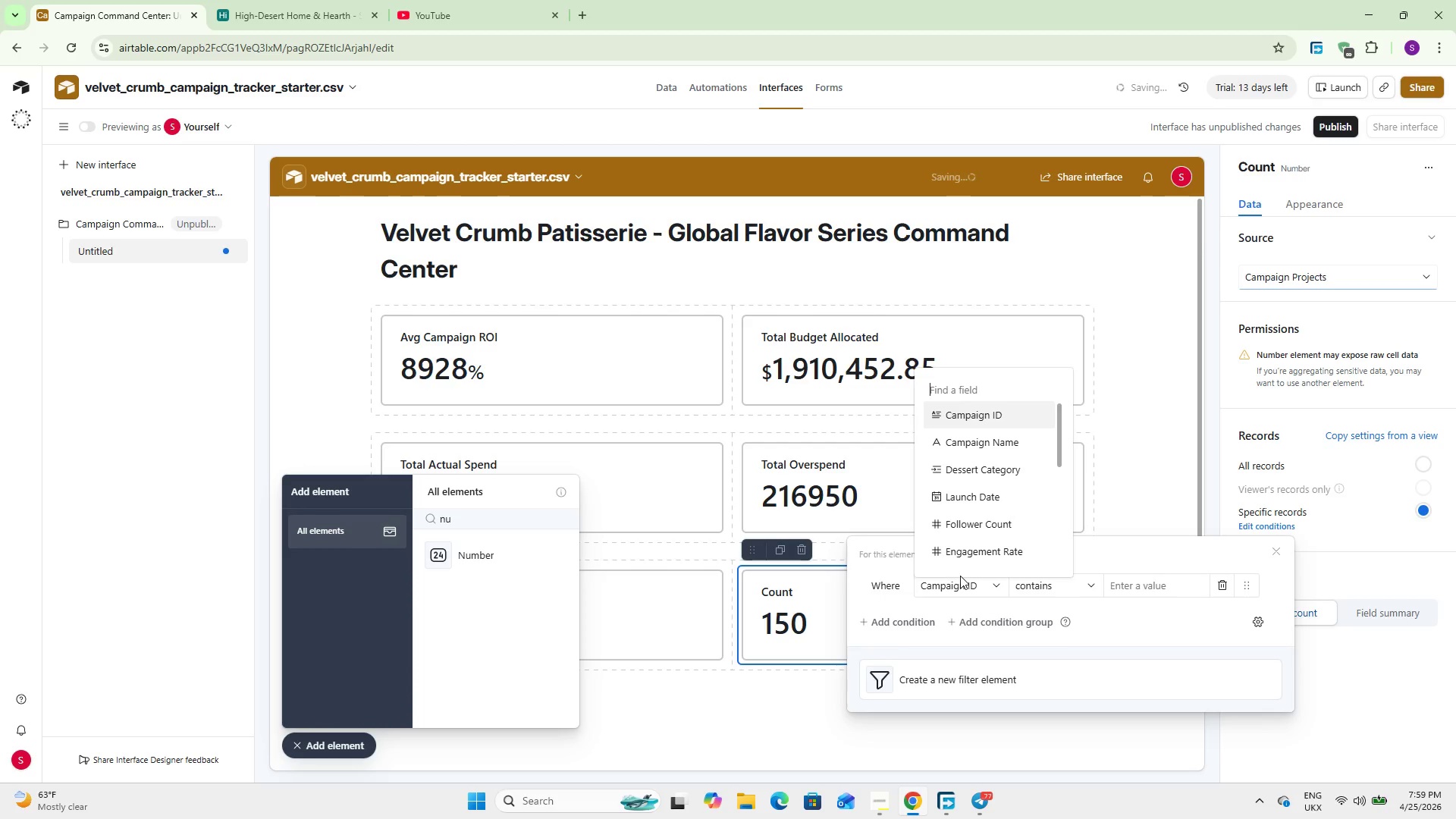 
type(cam)
 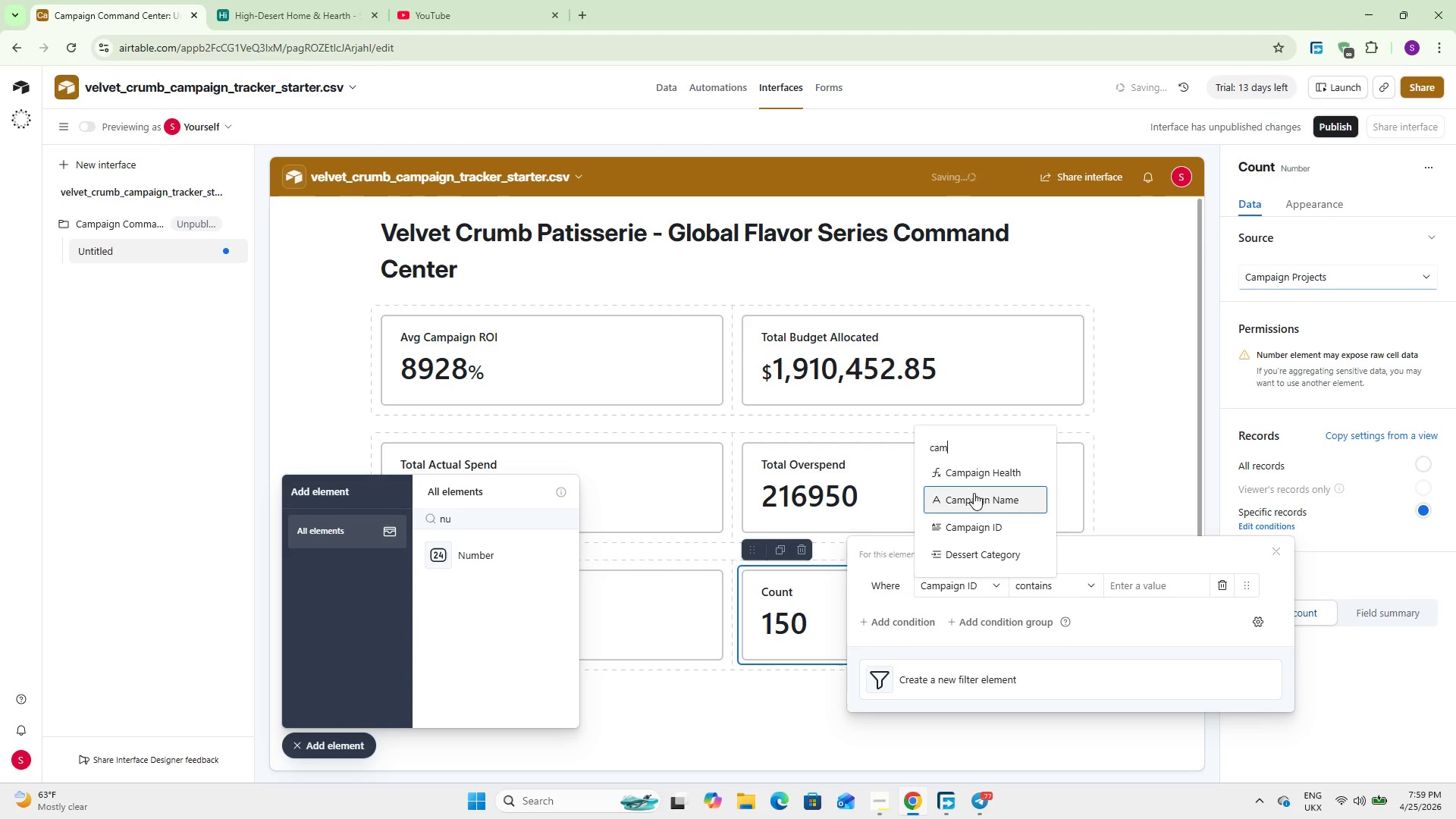 
left_click([987, 477])
 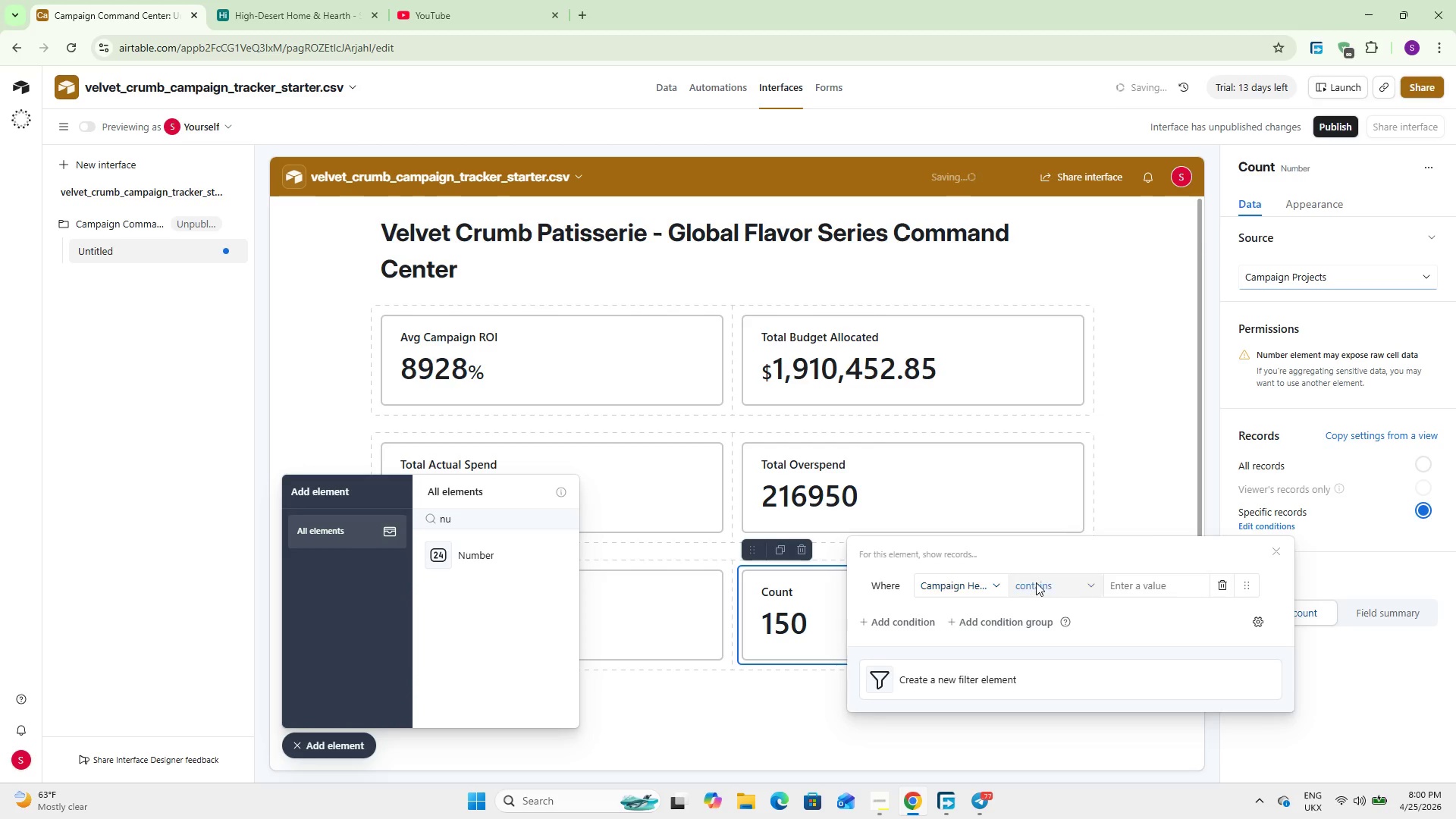 
left_click([1052, 466])
 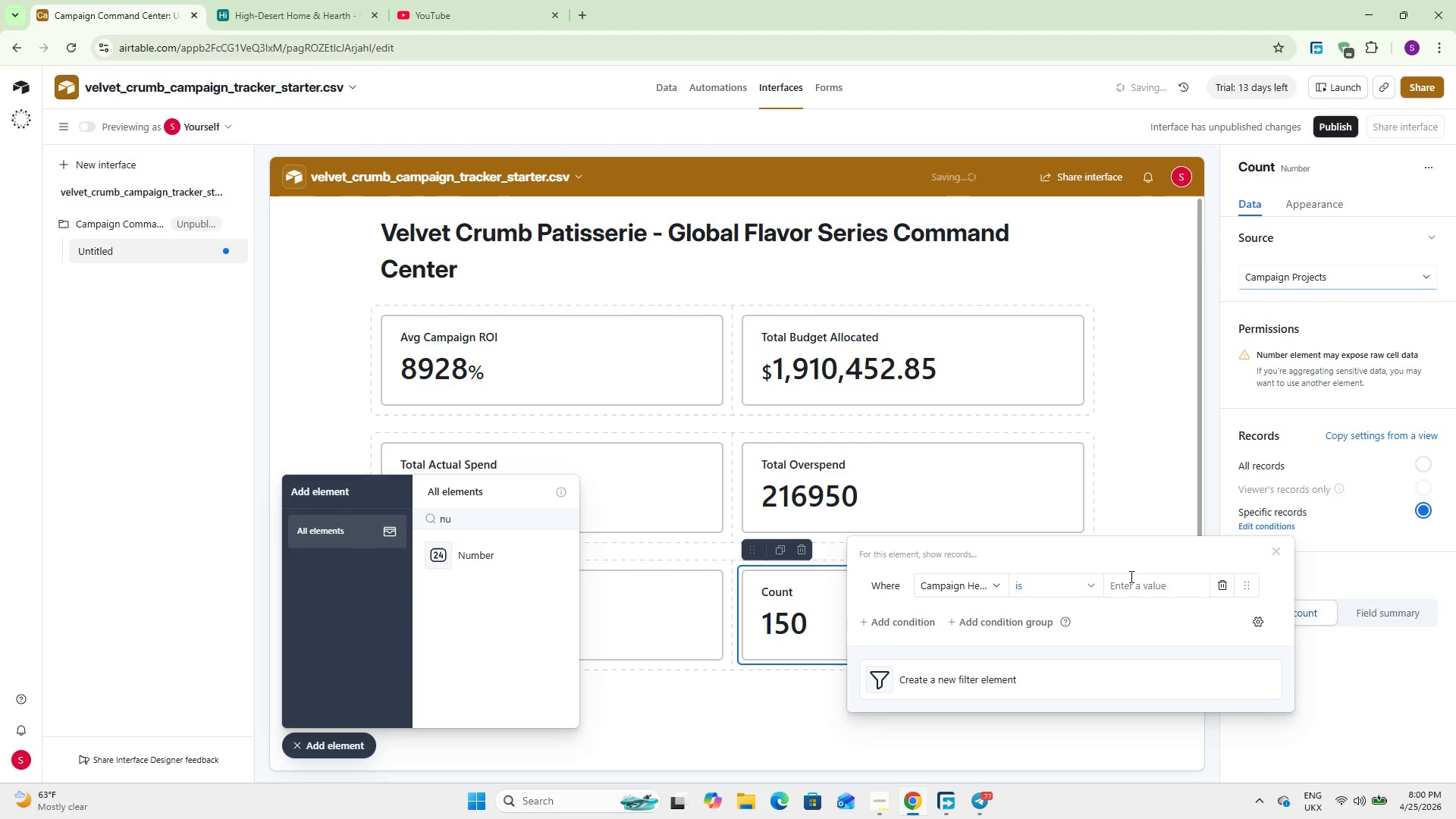 
left_click([1136, 587])
 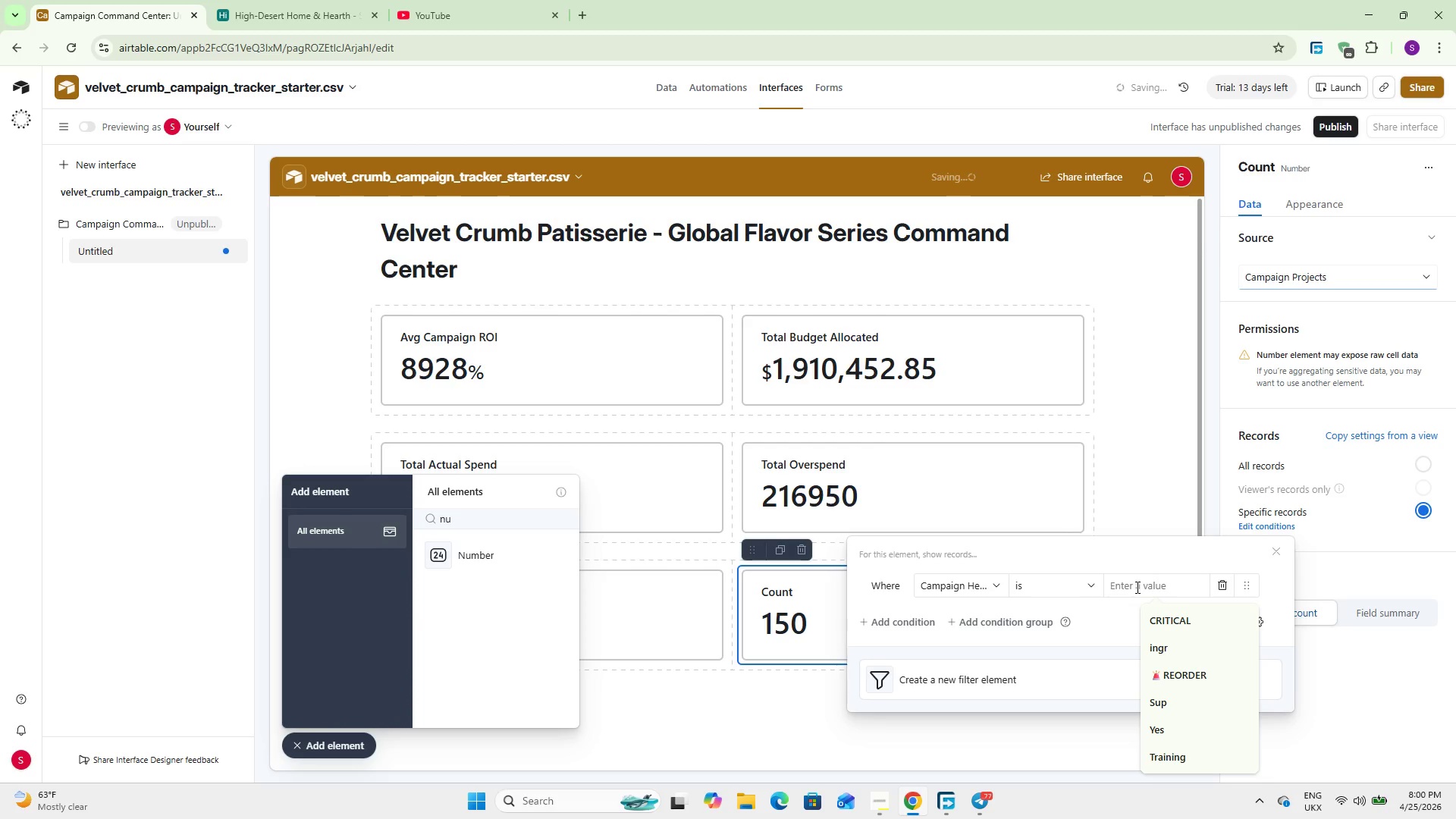 
type(OVER)
 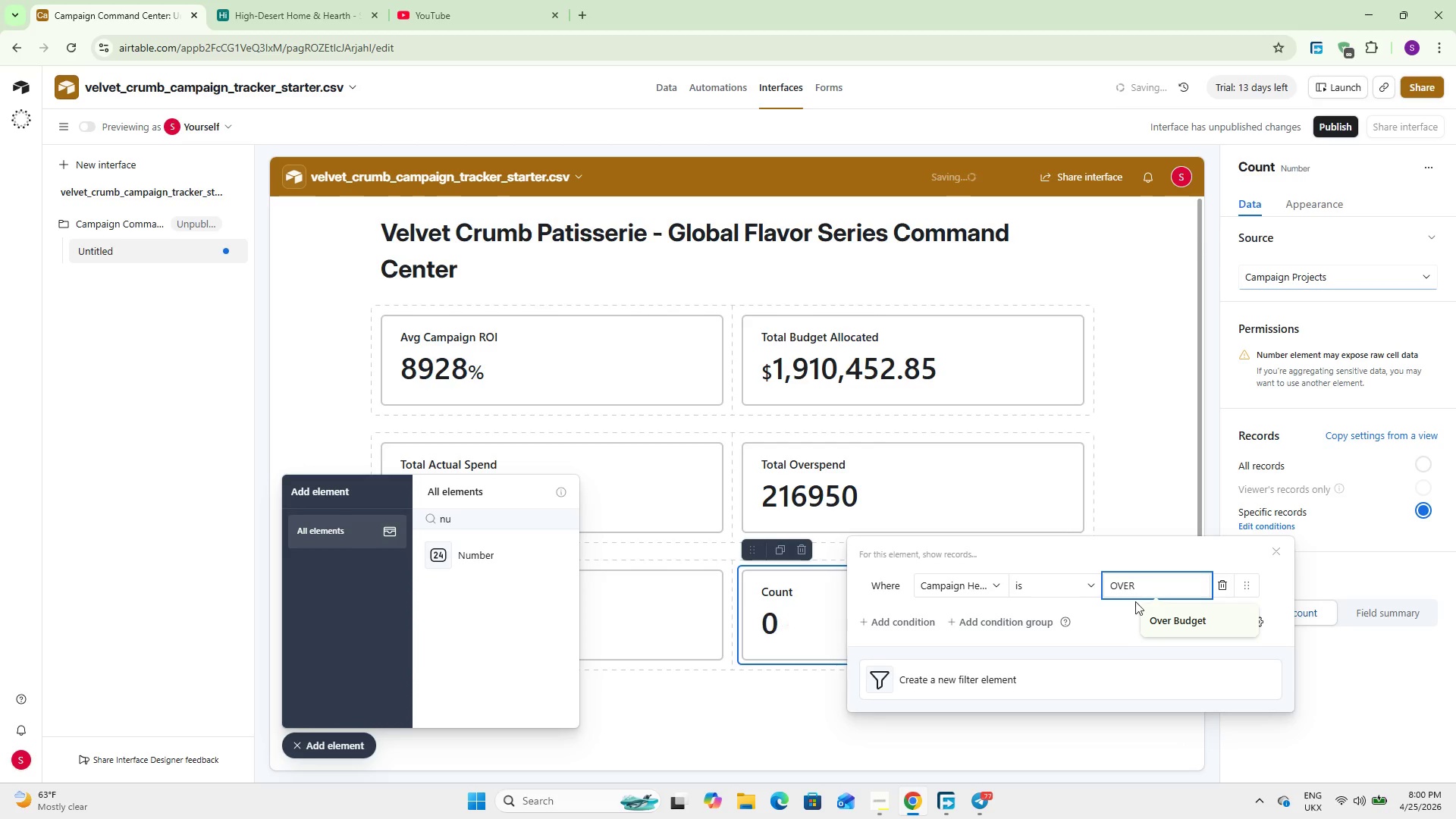 
left_click([1173, 625])
 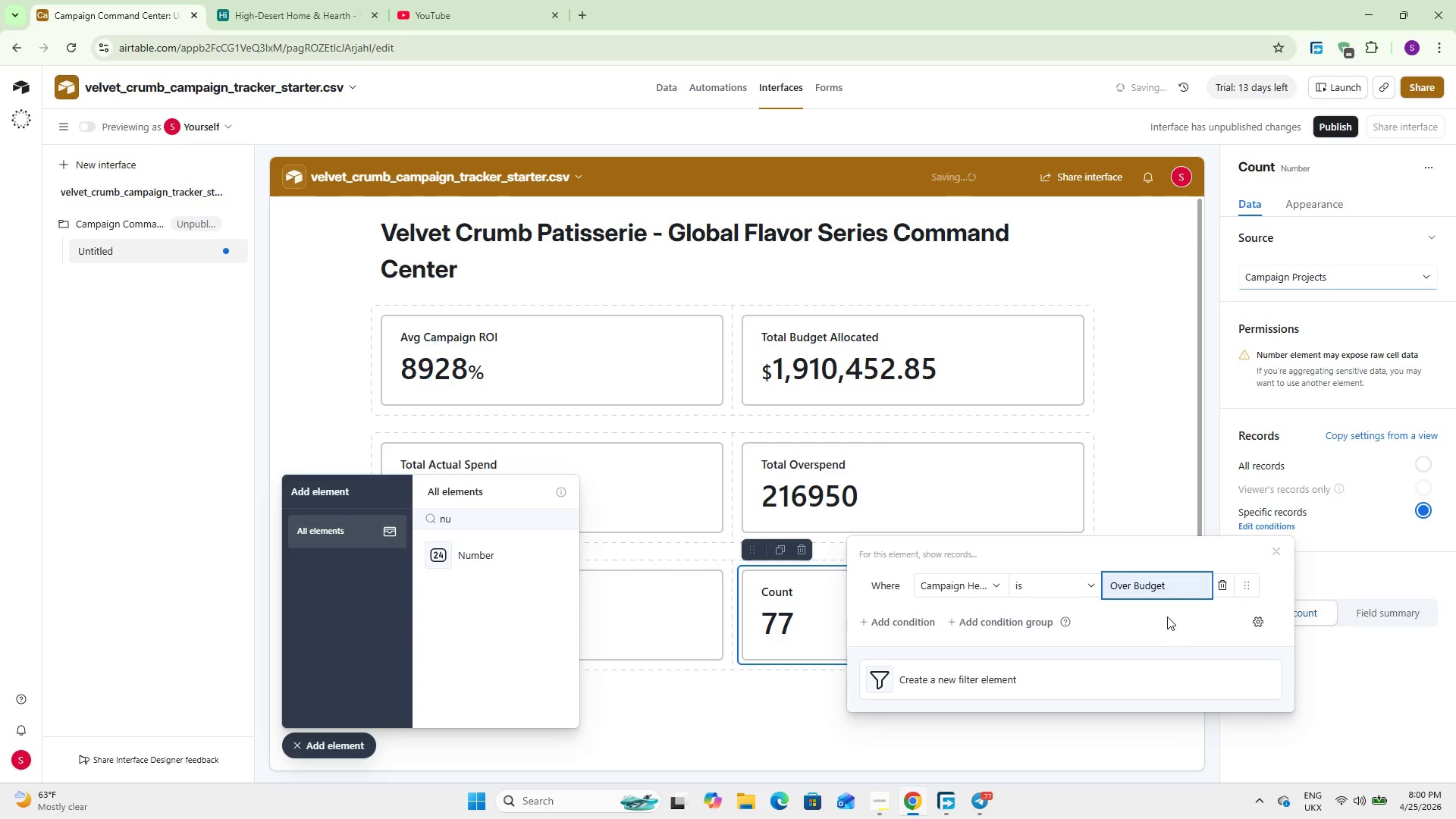 
left_click([1147, 486])
 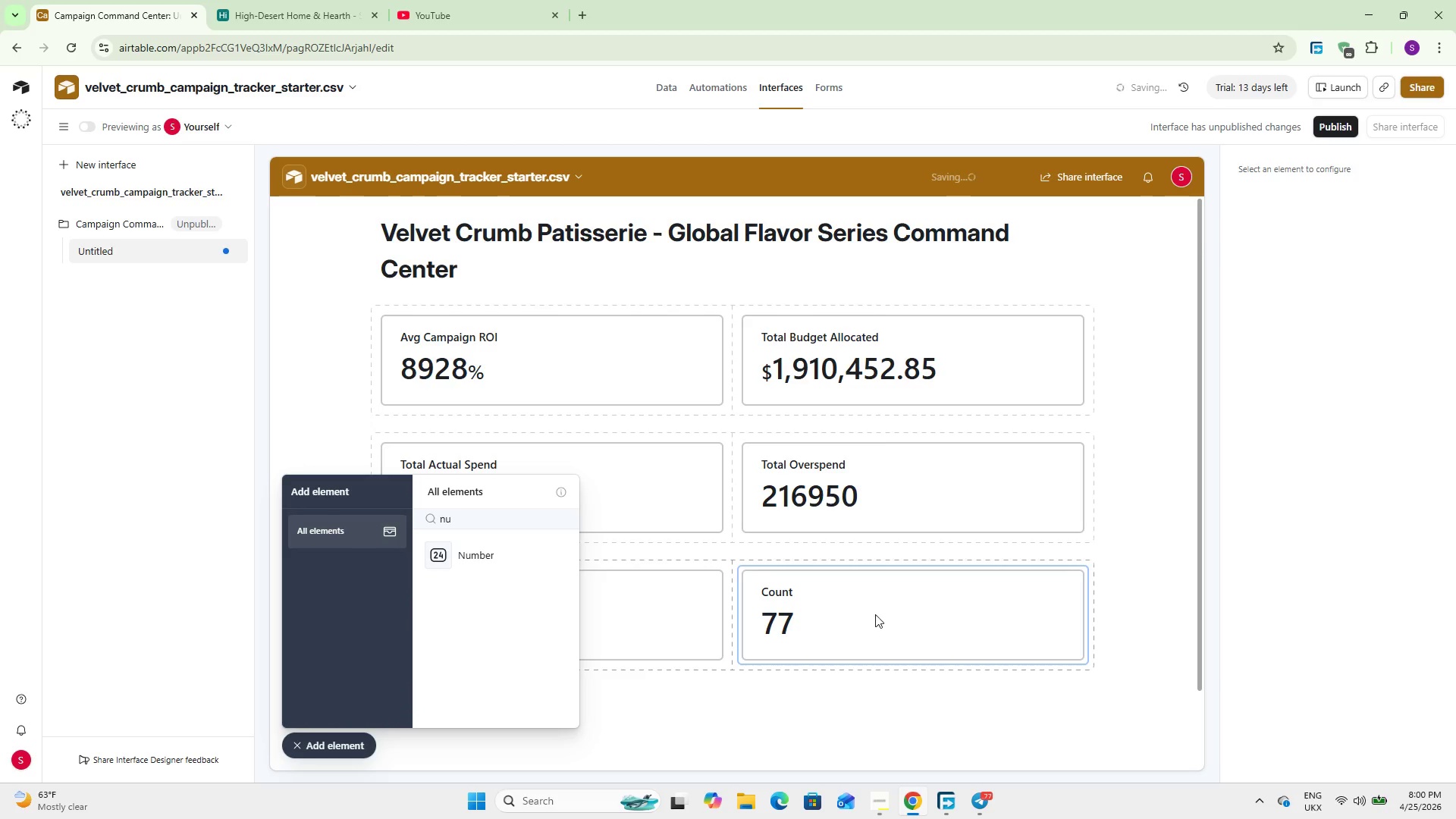 
left_click([833, 601])
 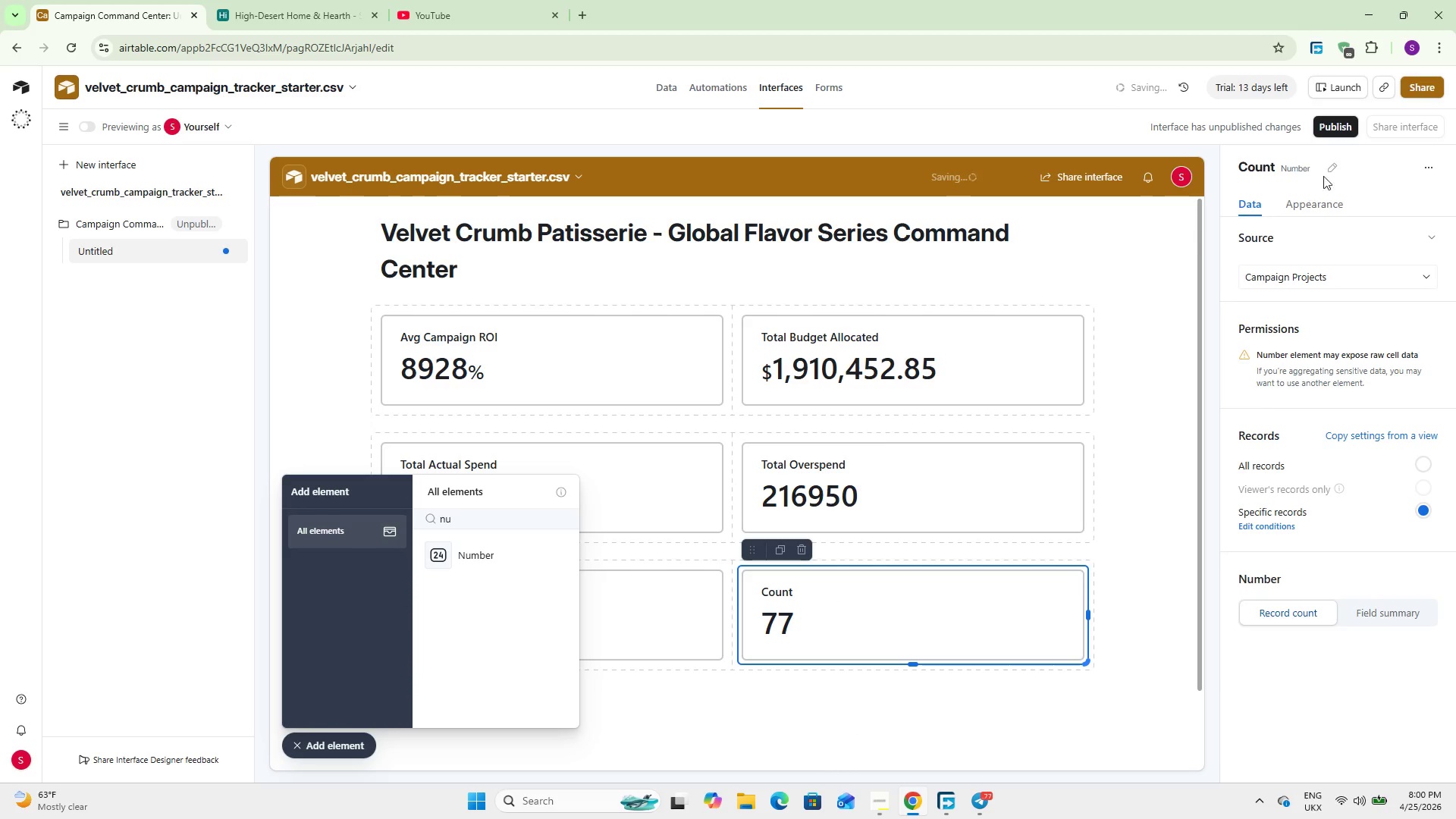 
double_click([1309, 164])
 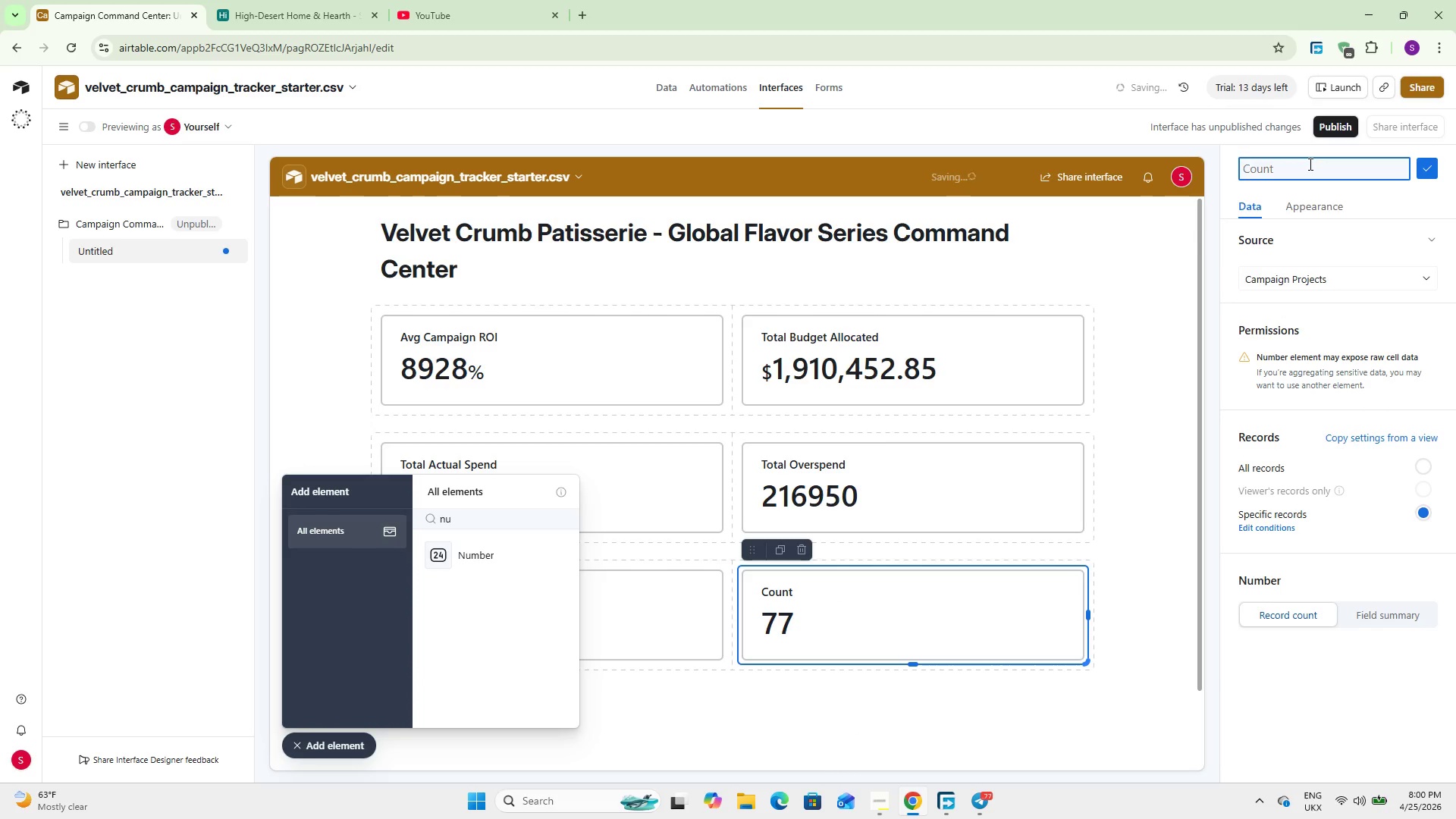 
type(Over Budget Items)
 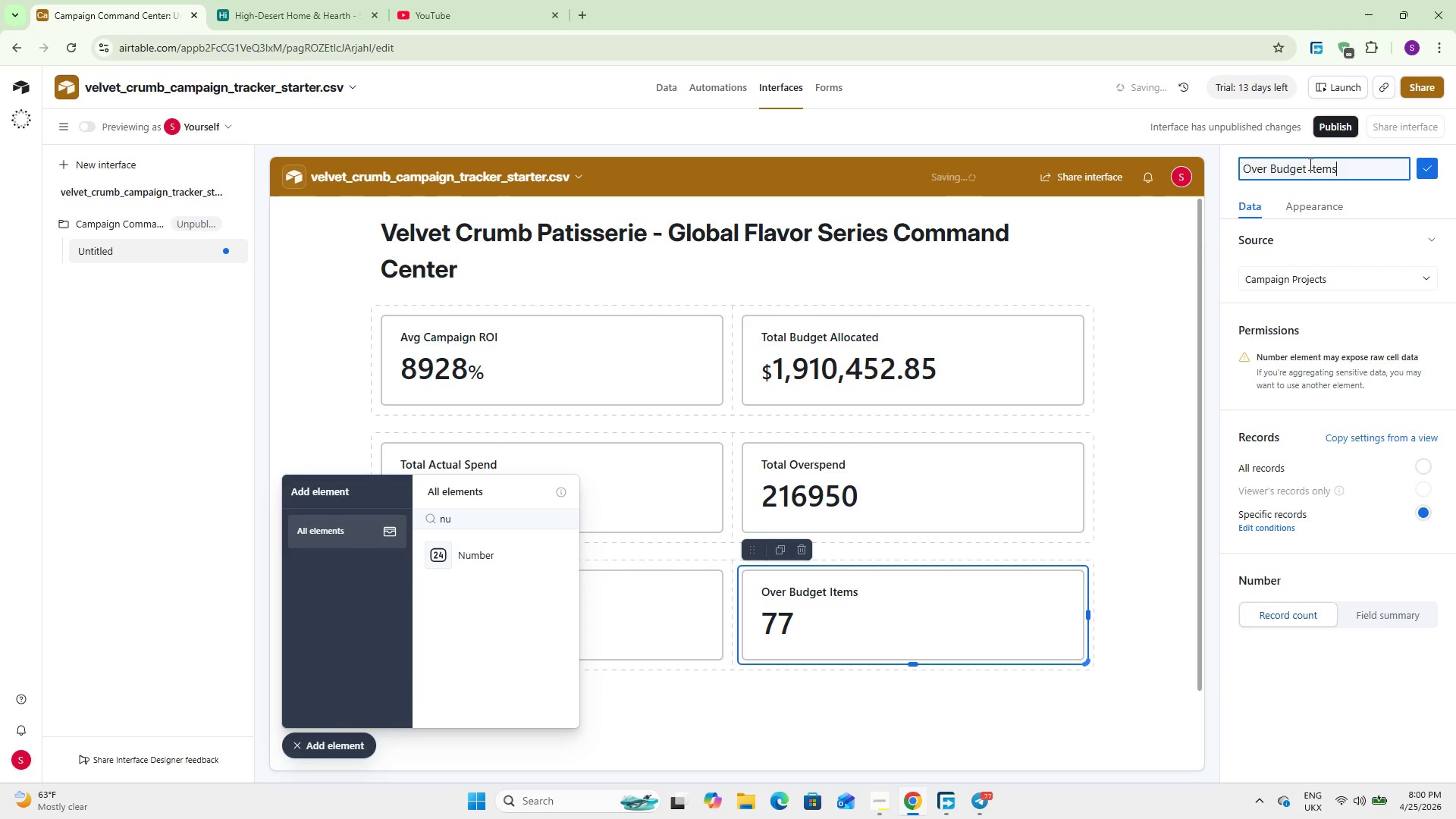 
left_click([1425, 169])
 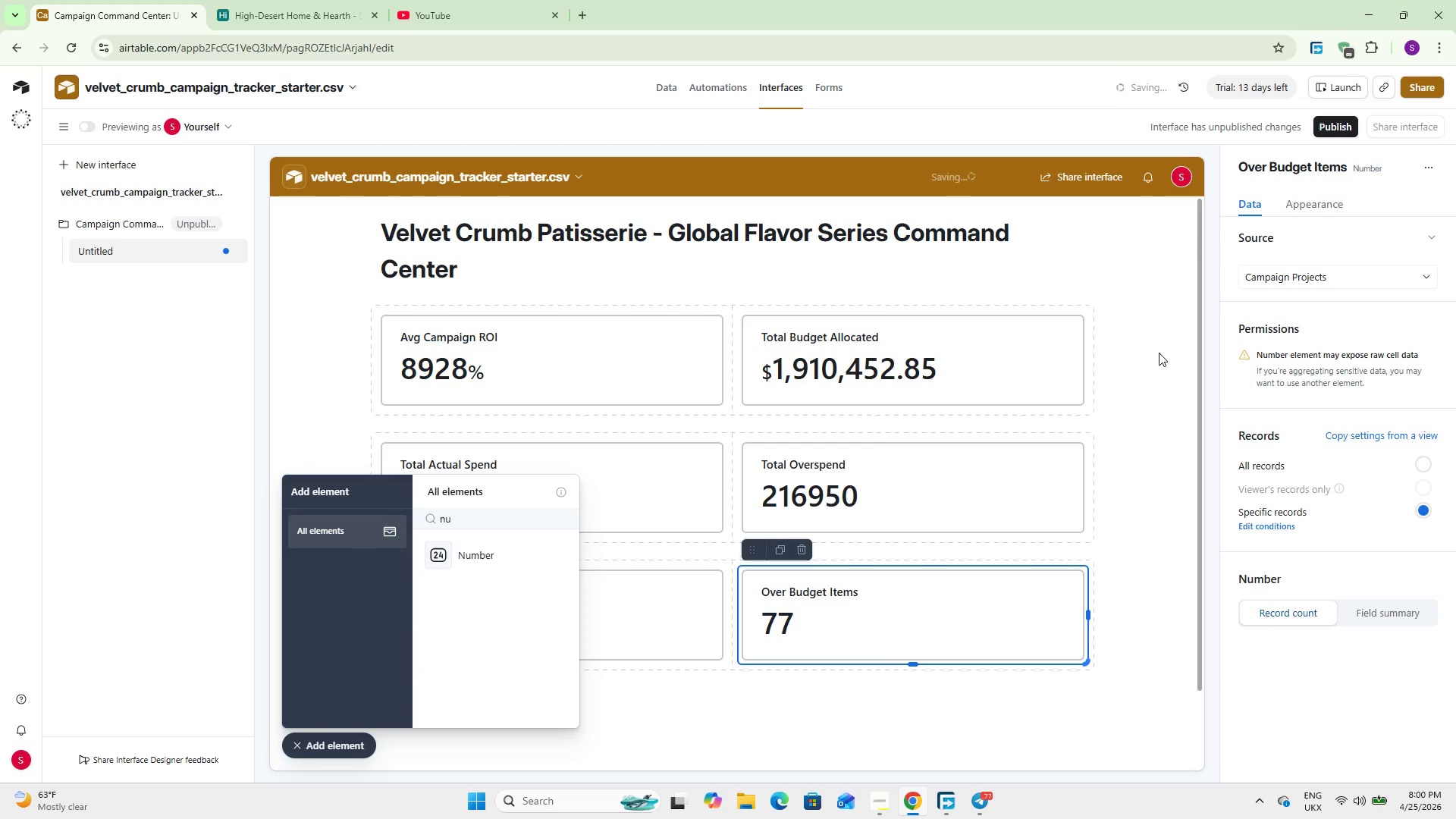 
scroll: coordinate [1159, 353], scroll_direction: down, amount: 4.0
 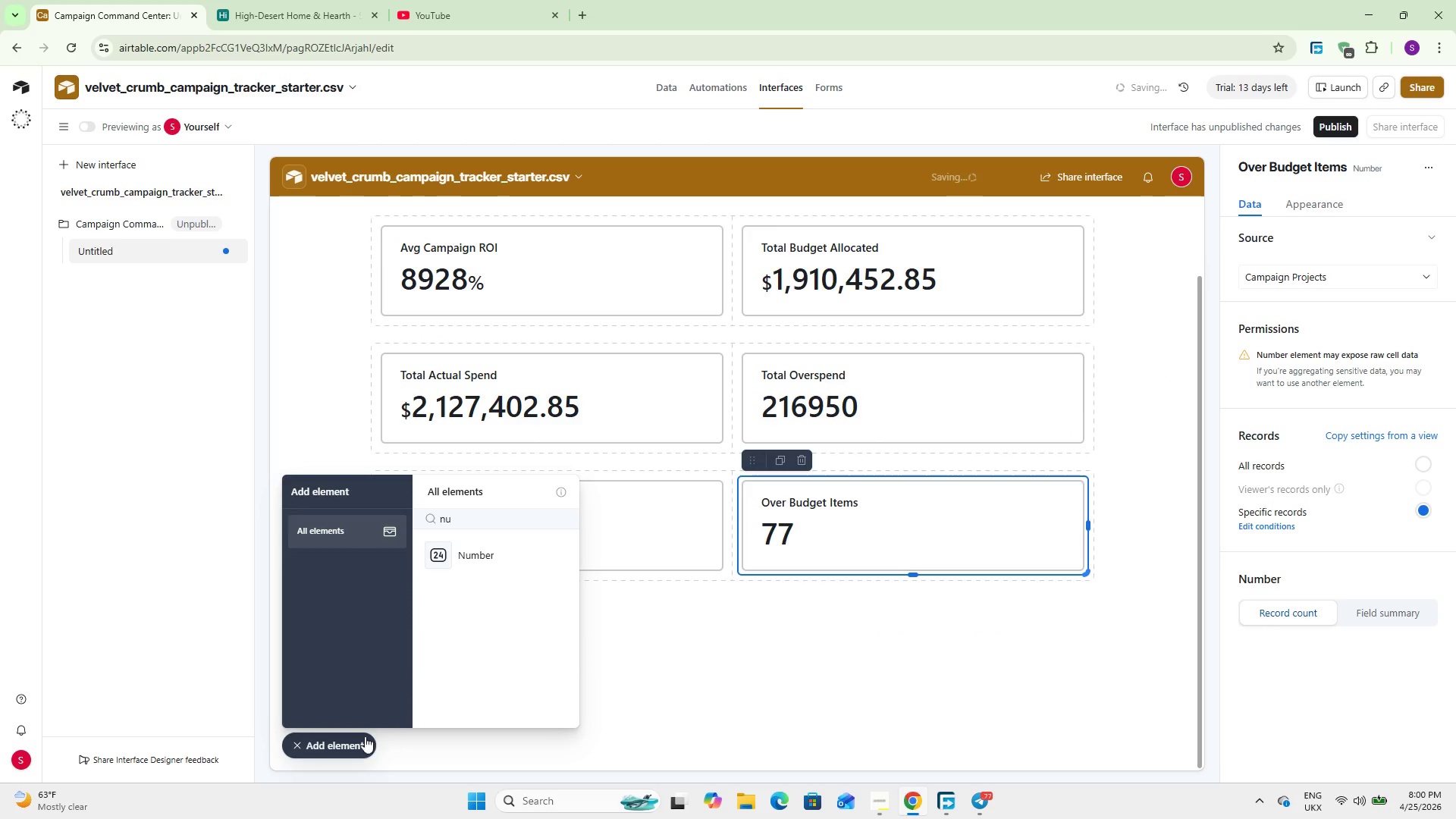 
left_click([358, 736])
 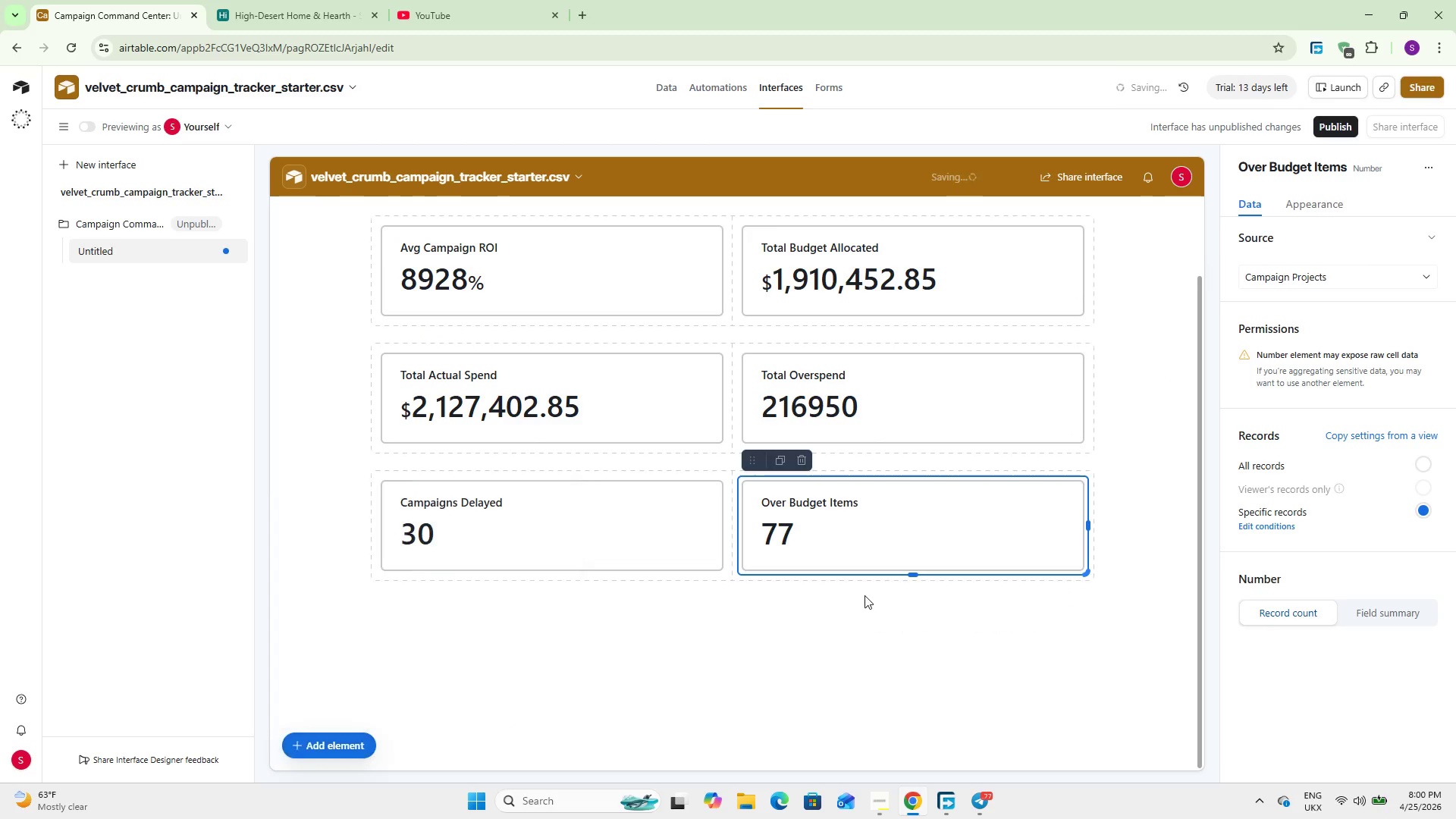 
scroll: coordinate [865, 595], scroll_direction: down, amount: 6.0
 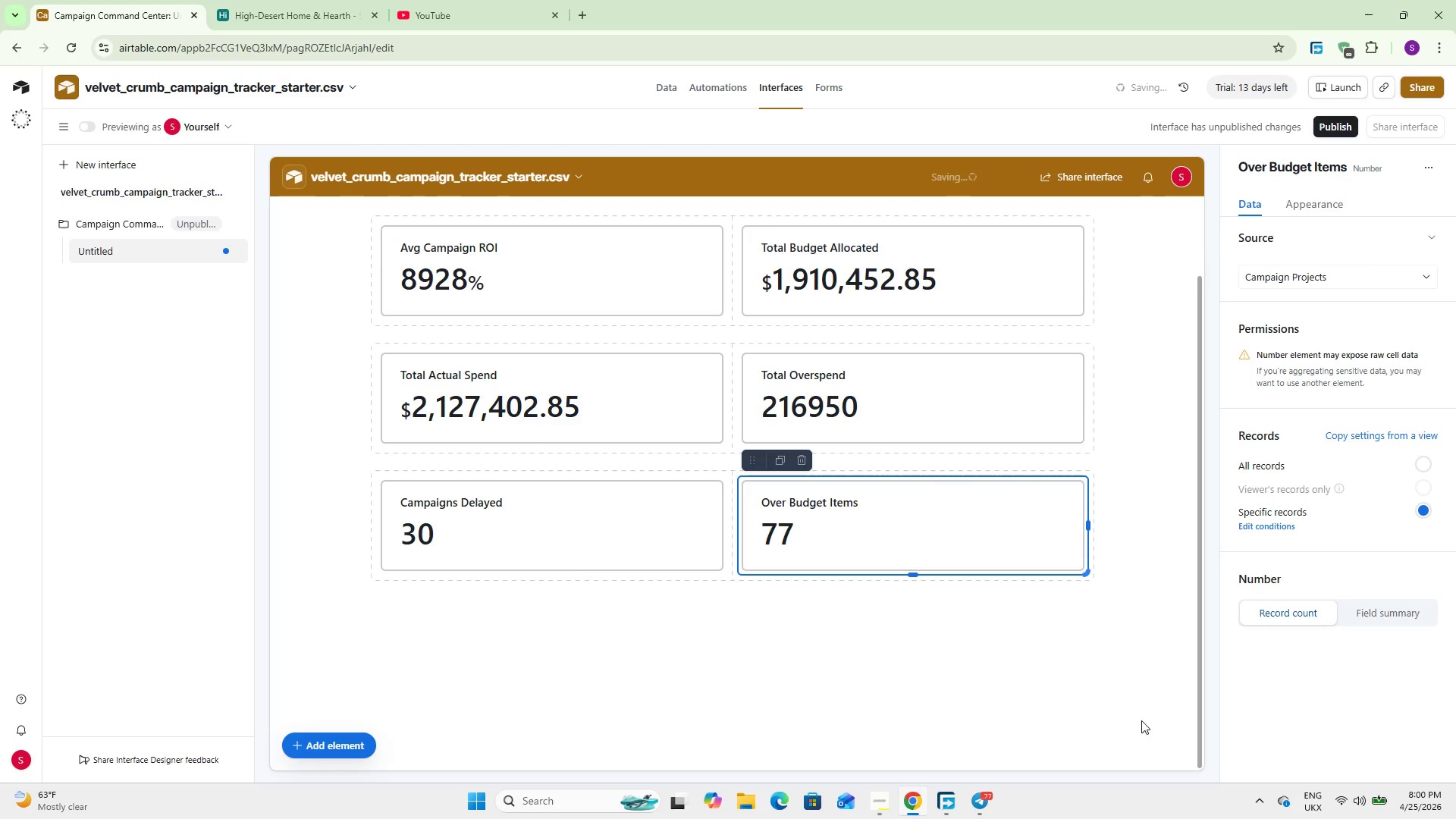 
left_click([1050, 706])
 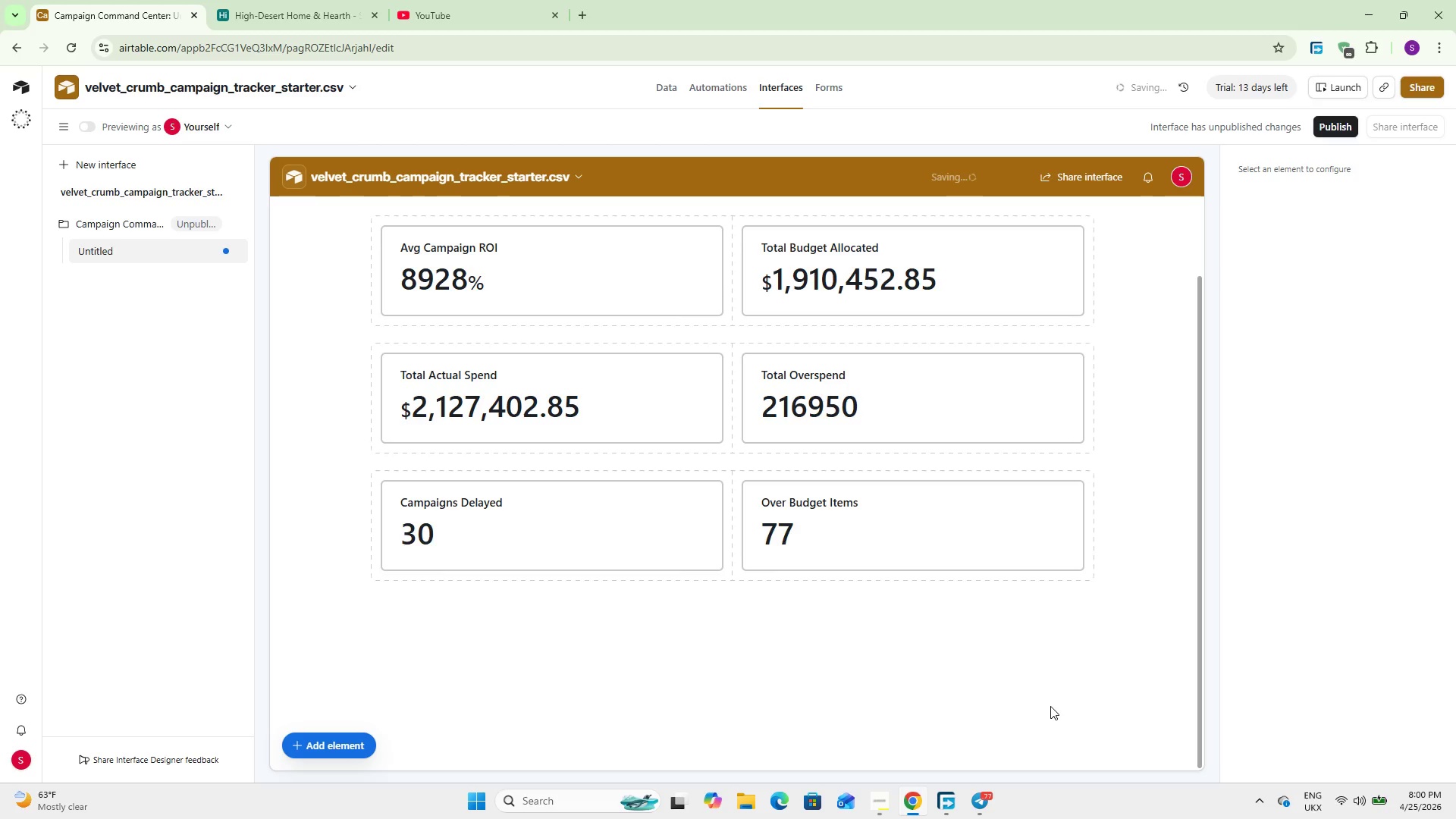 
wait(29.28)
 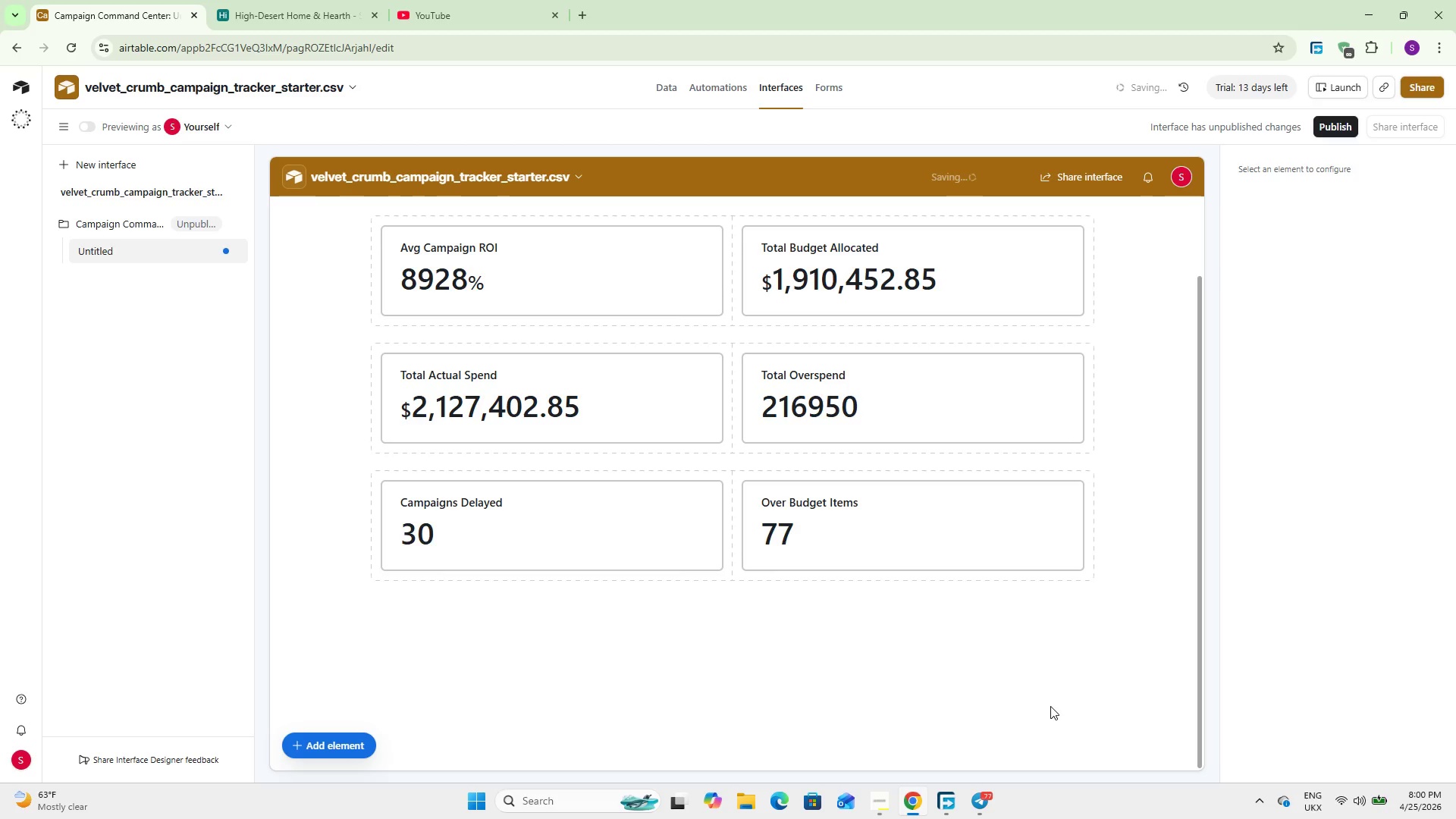 
scroll: coordinate [726, 444], scroll_direction: down, amount: 5.0
 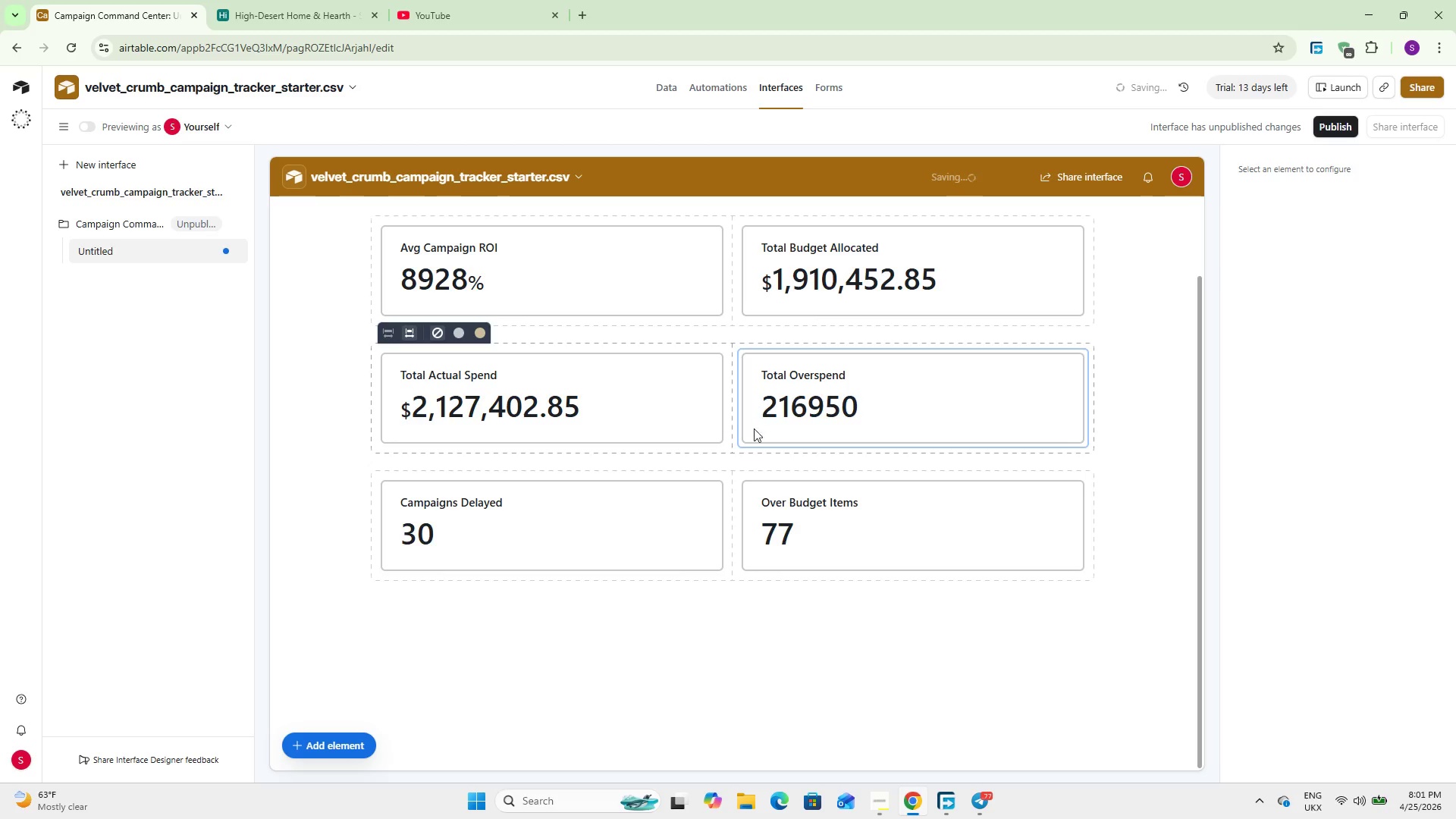 
left_click([585, 655])
 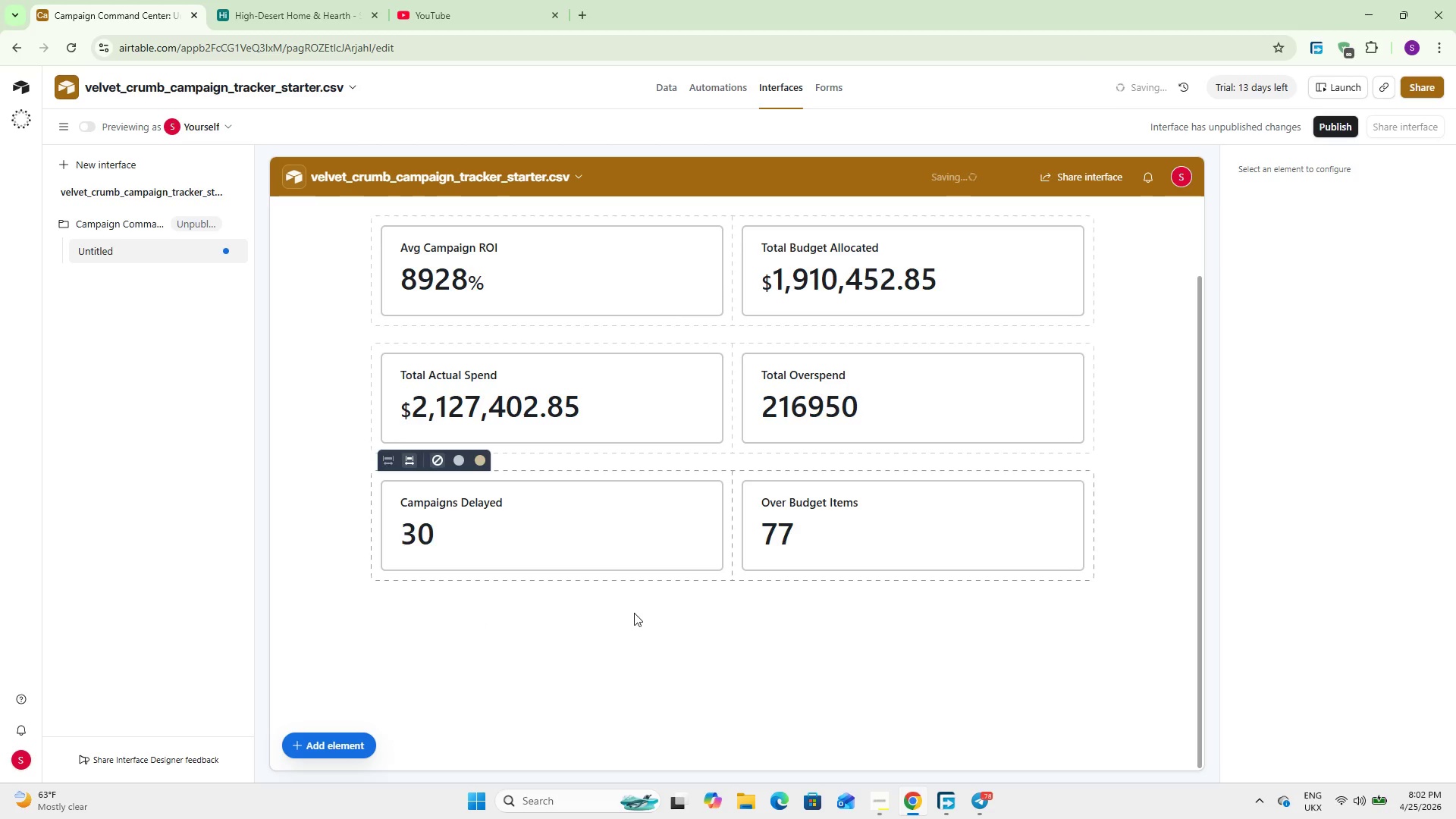 
wait(87.86)
 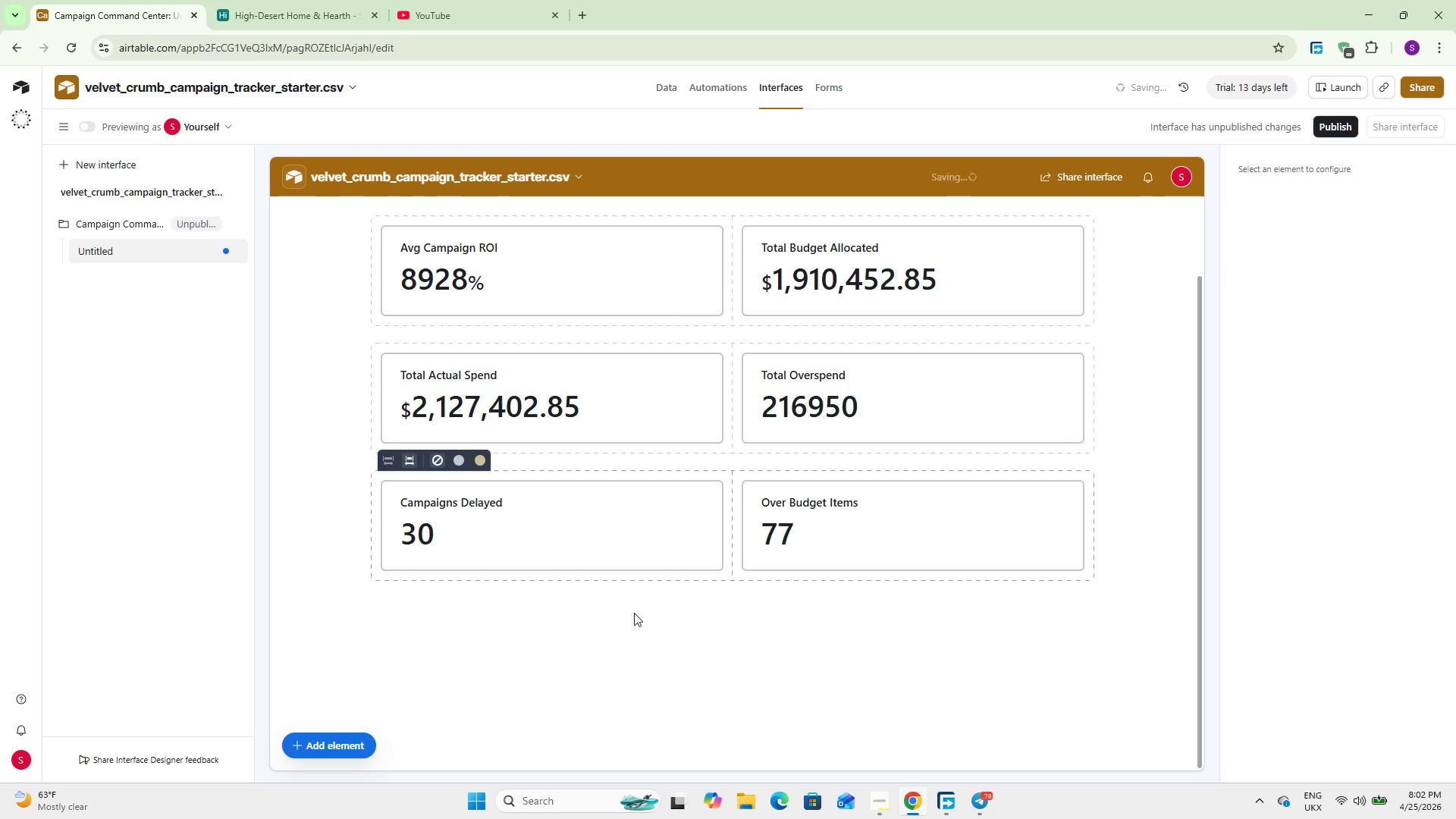 
left_click([357, 745])
 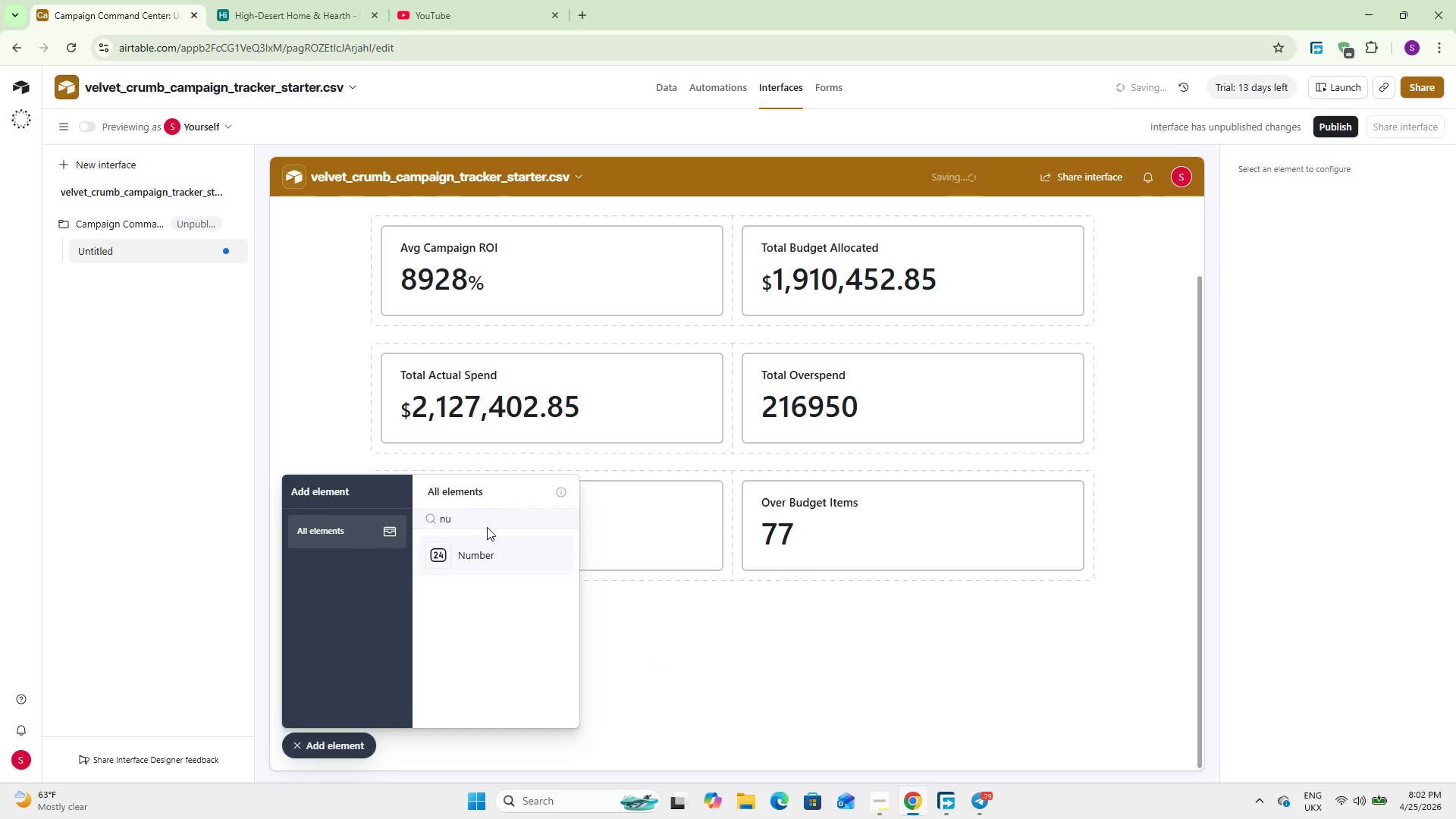 
double_click([485, 514])
 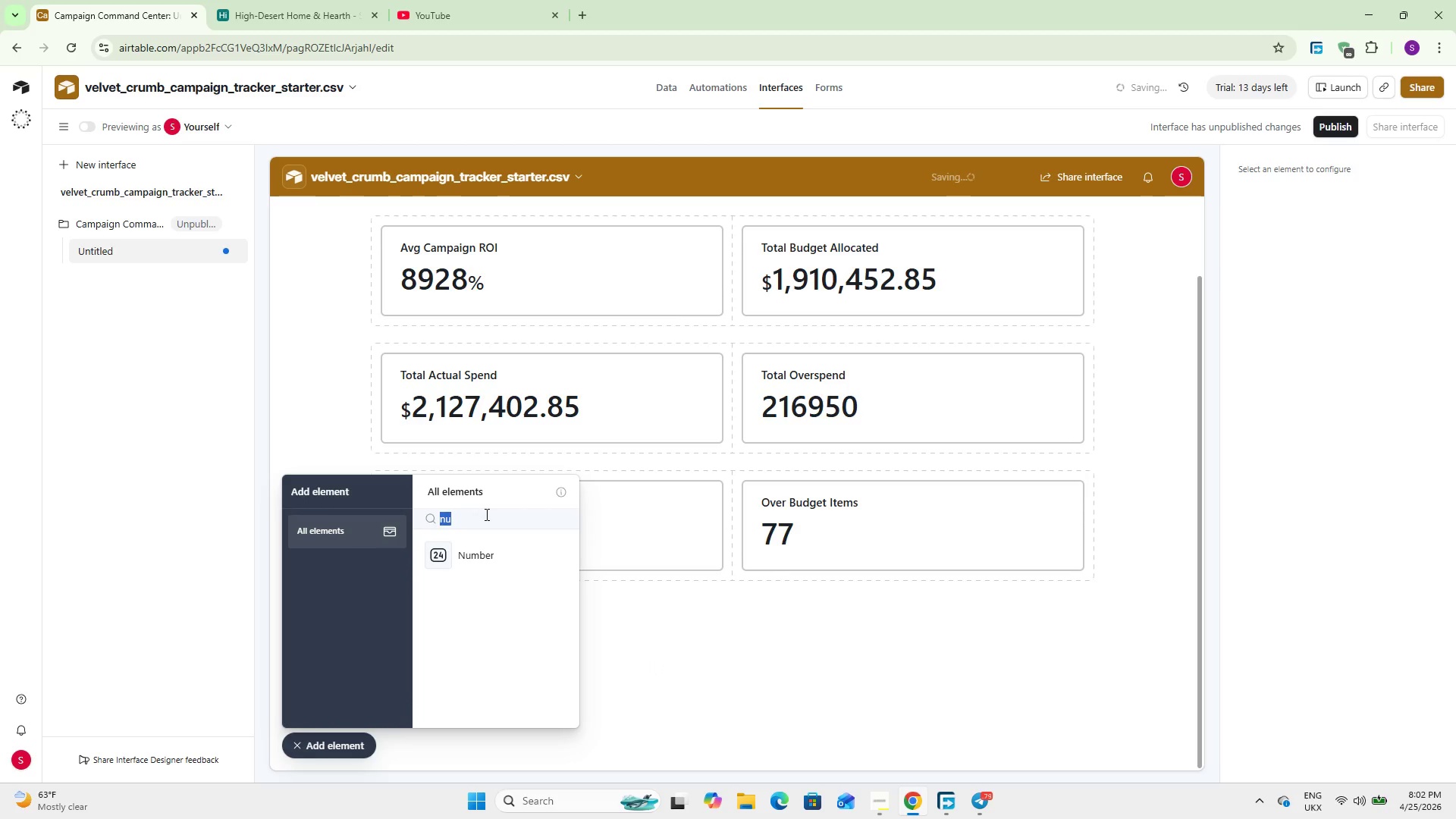 
type(cha)
 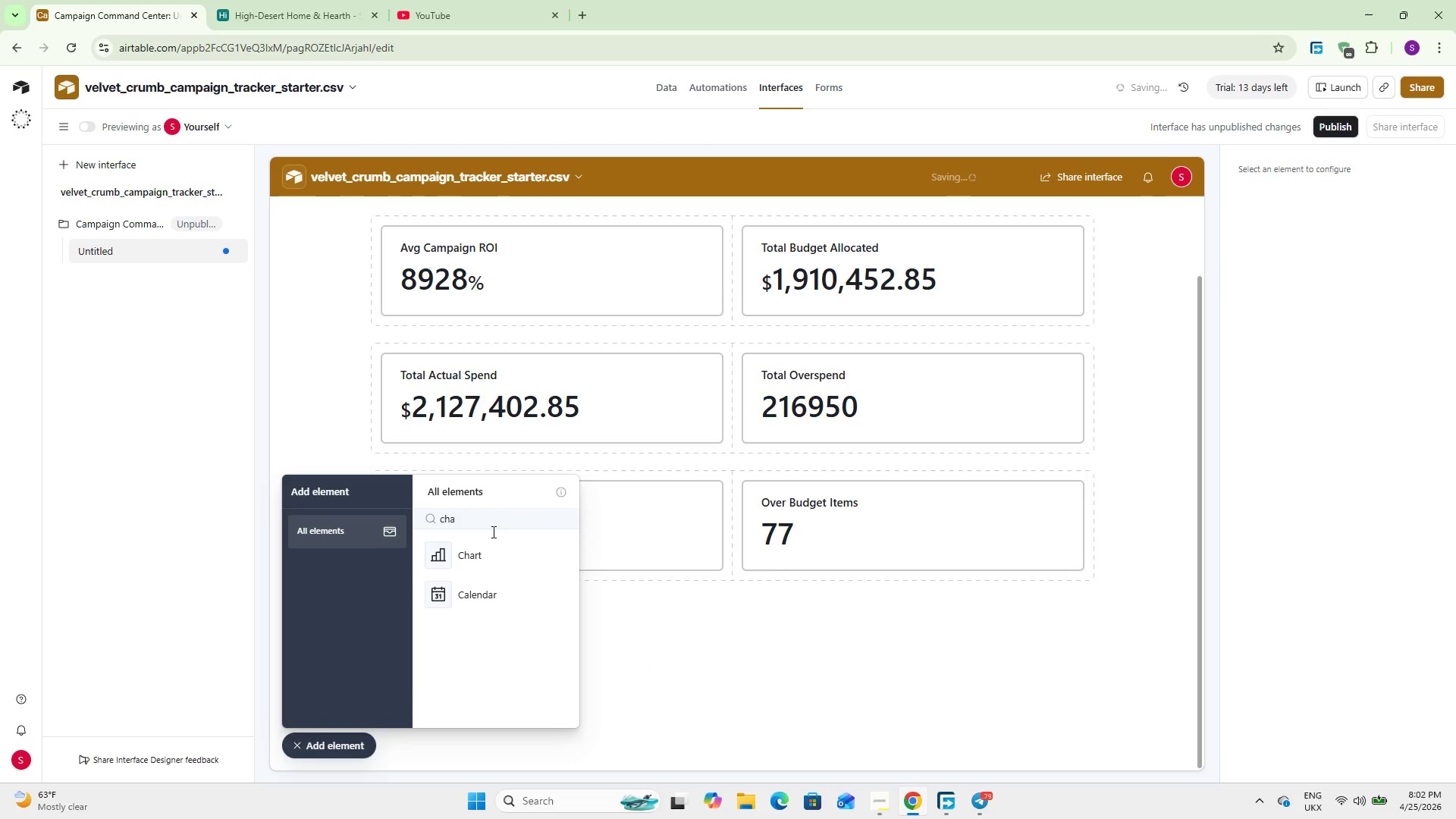 
left_click([494, 552])
 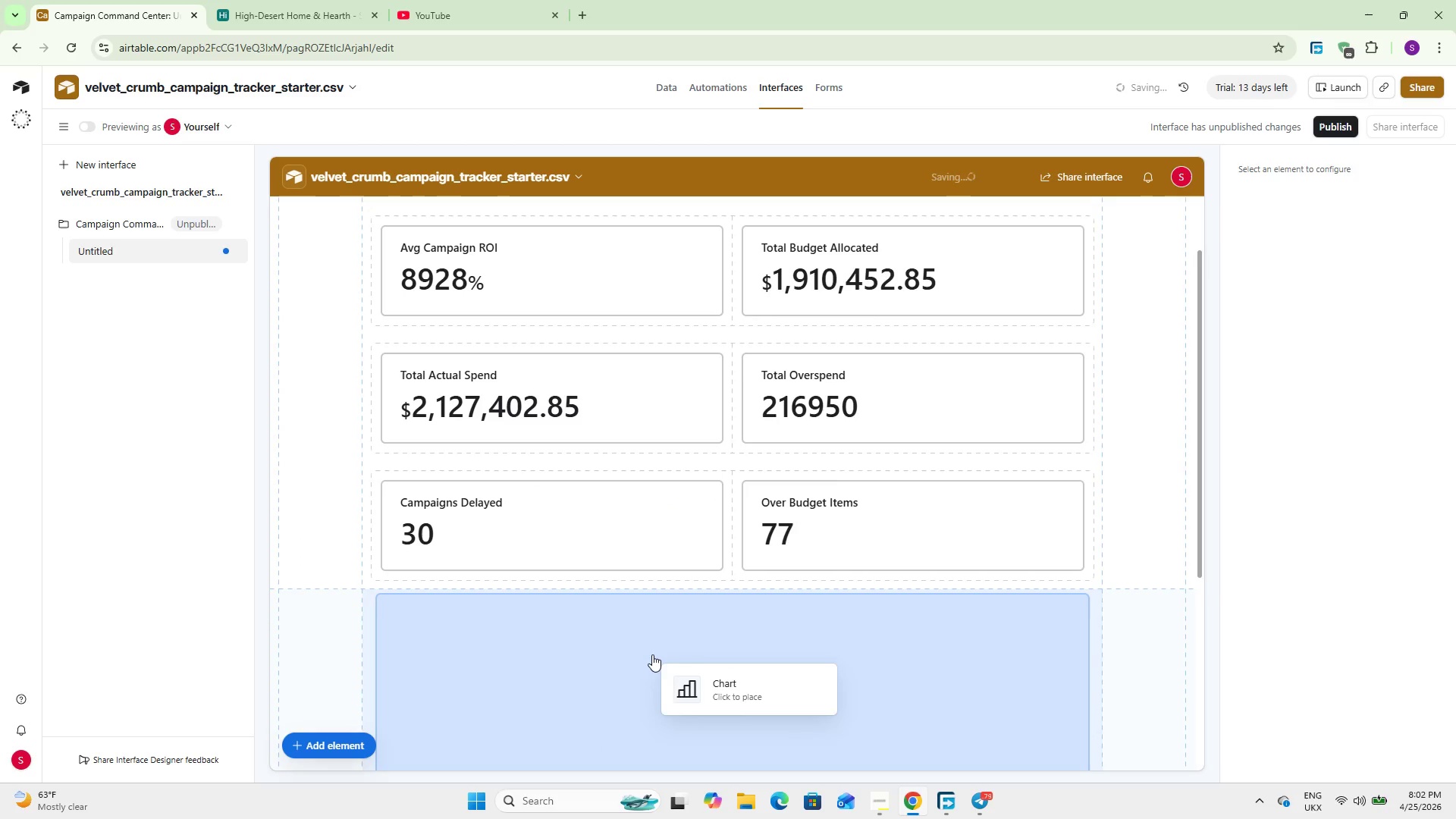 
left_click([652, 654])
 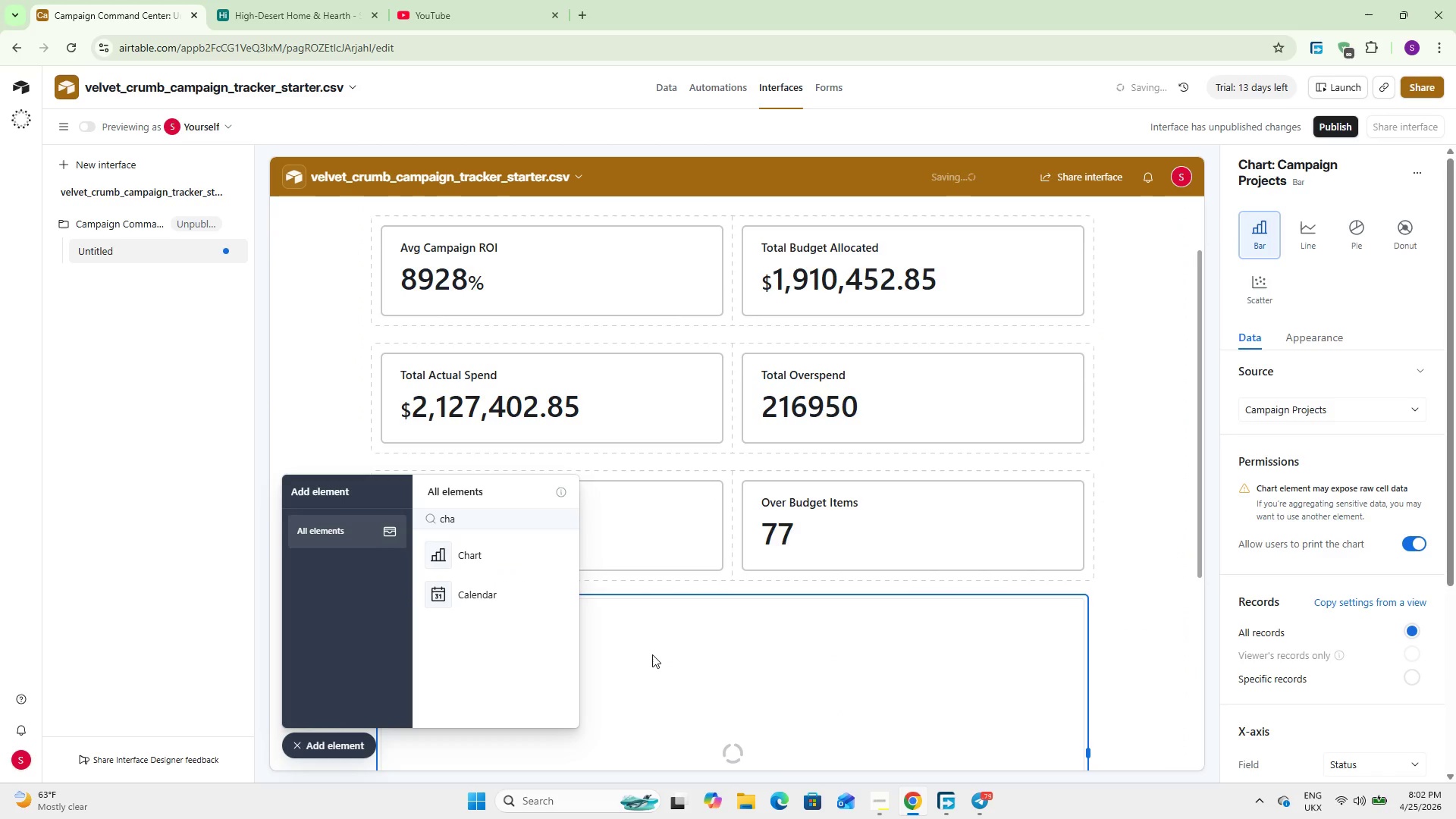 
scroll: coordinate [652, 651], scroll_direction: down, amount: 3.0
 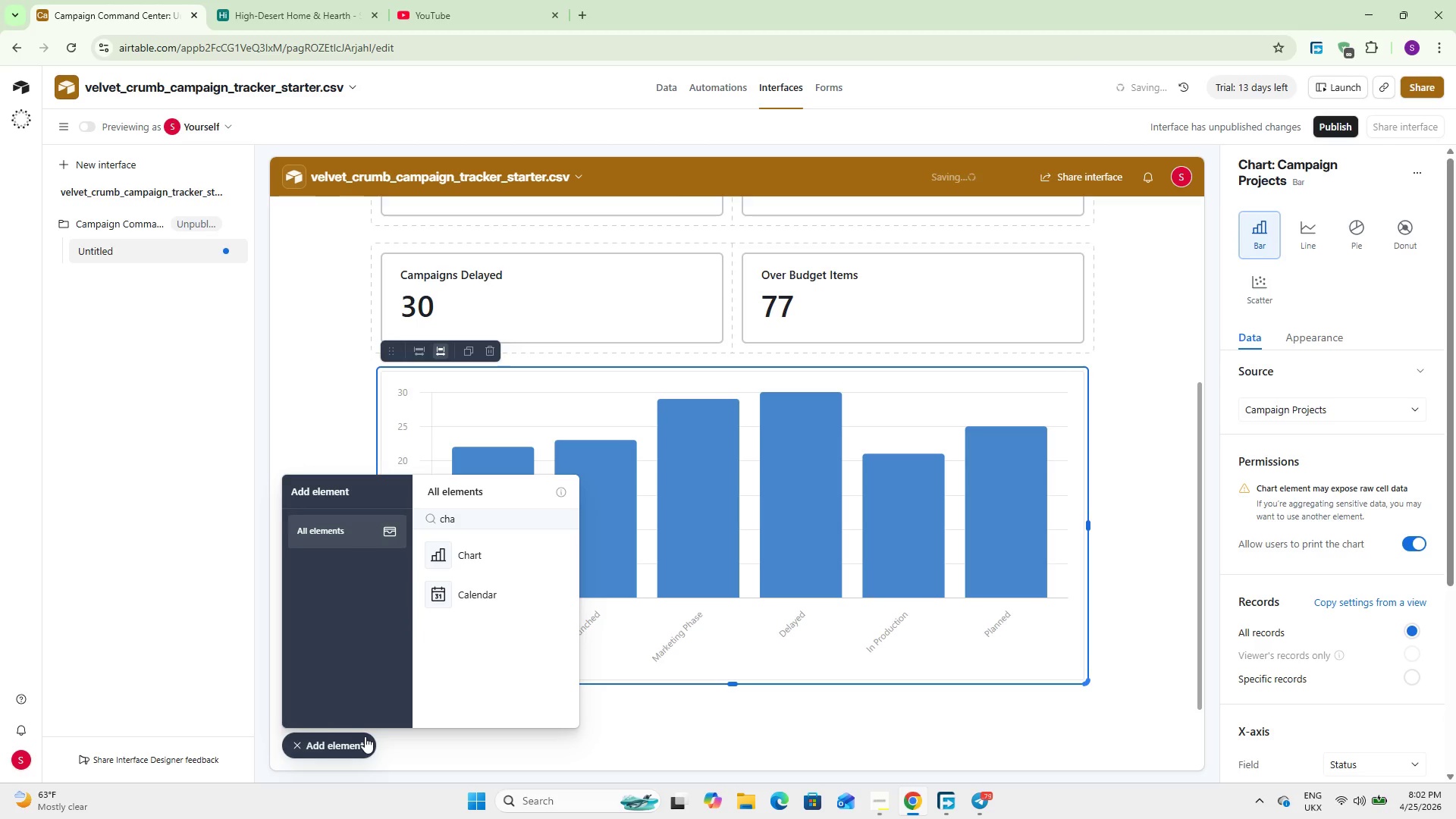 
left_click([325, 739])
 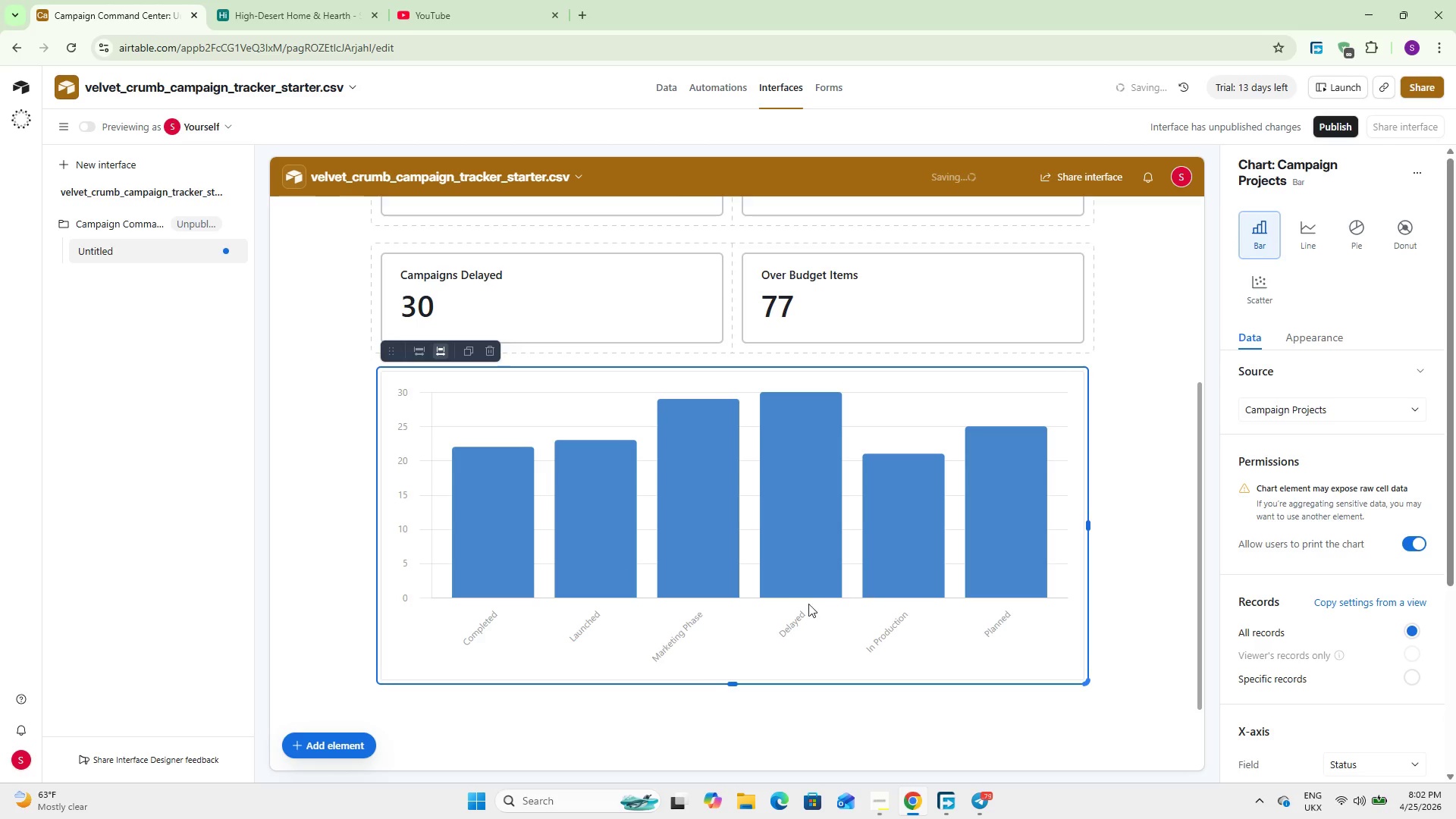 
left_click([1310, 406])
 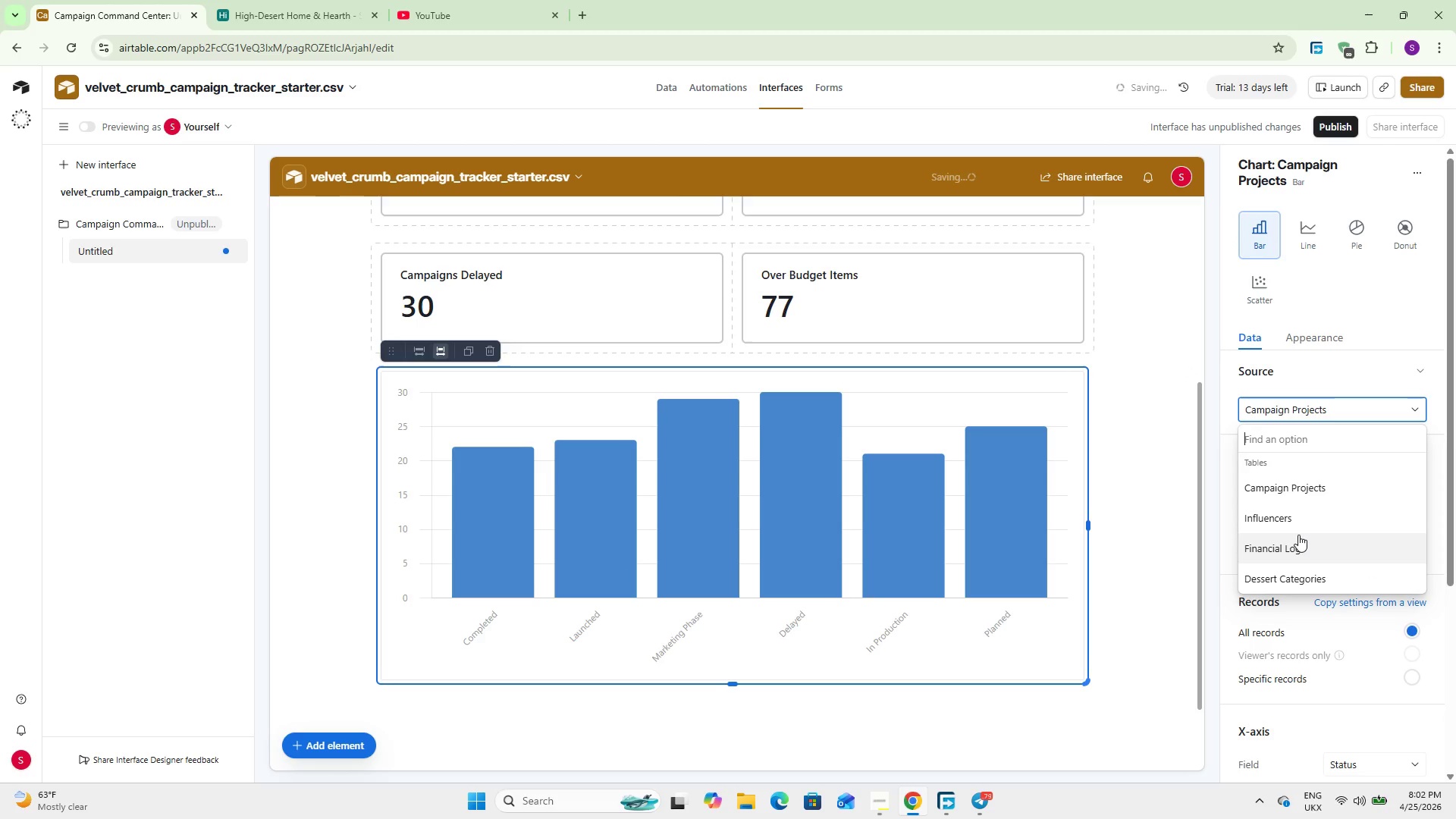 
left_click([1298, 535])
 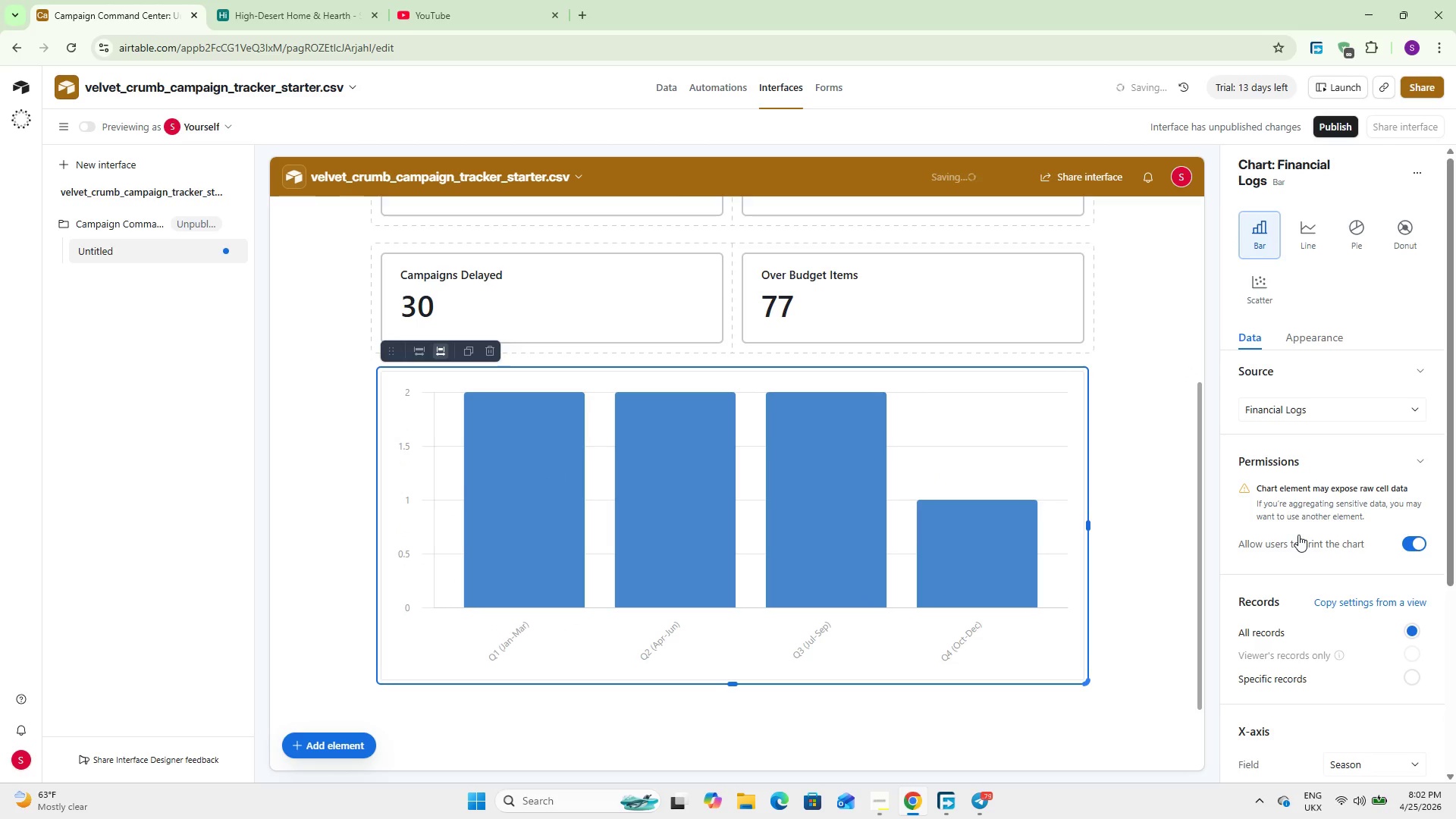 
scroll: coordinate [1280, 562], scroll_direction: down, amount: 3.0
 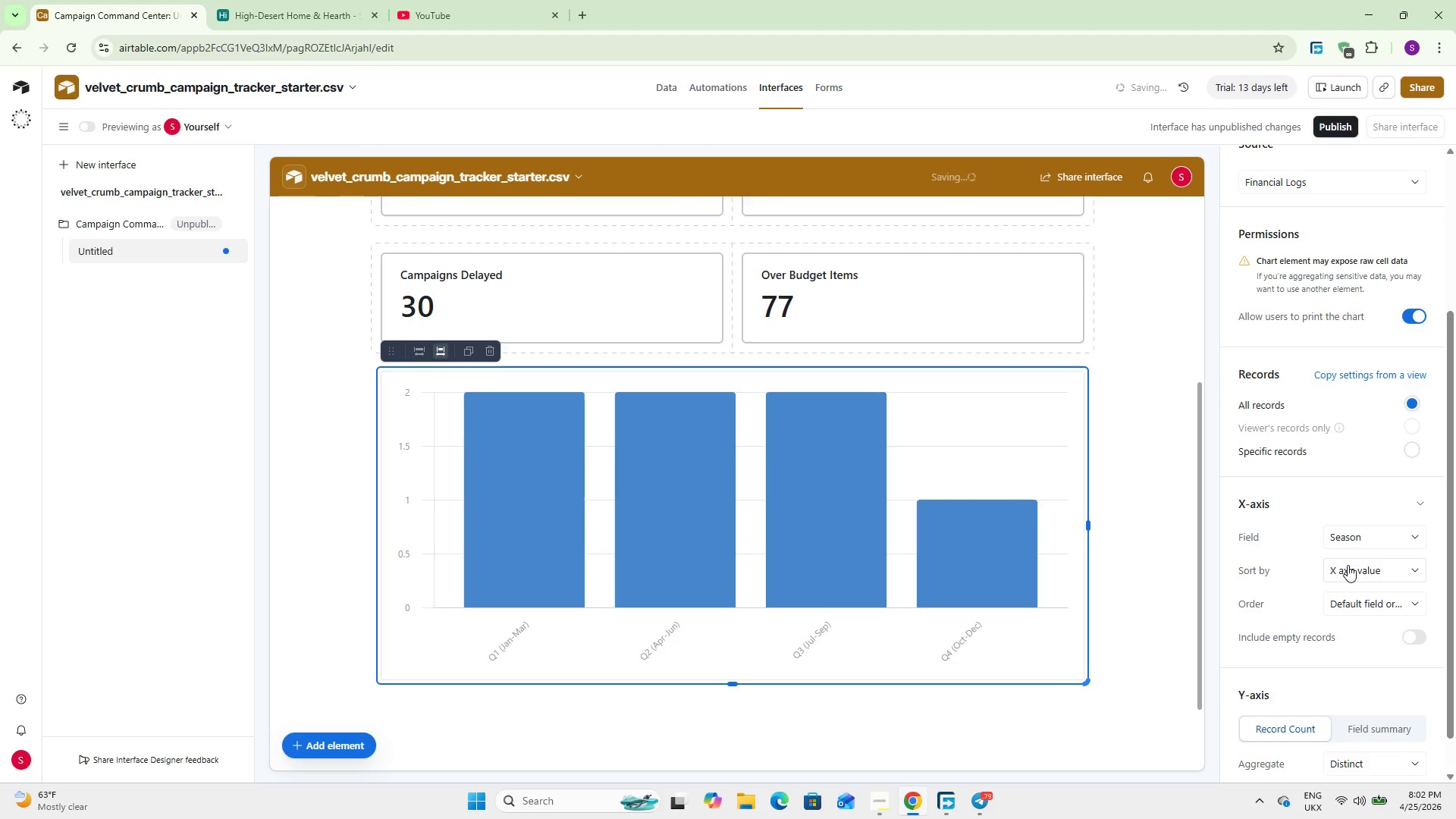 
wait(5.12)
 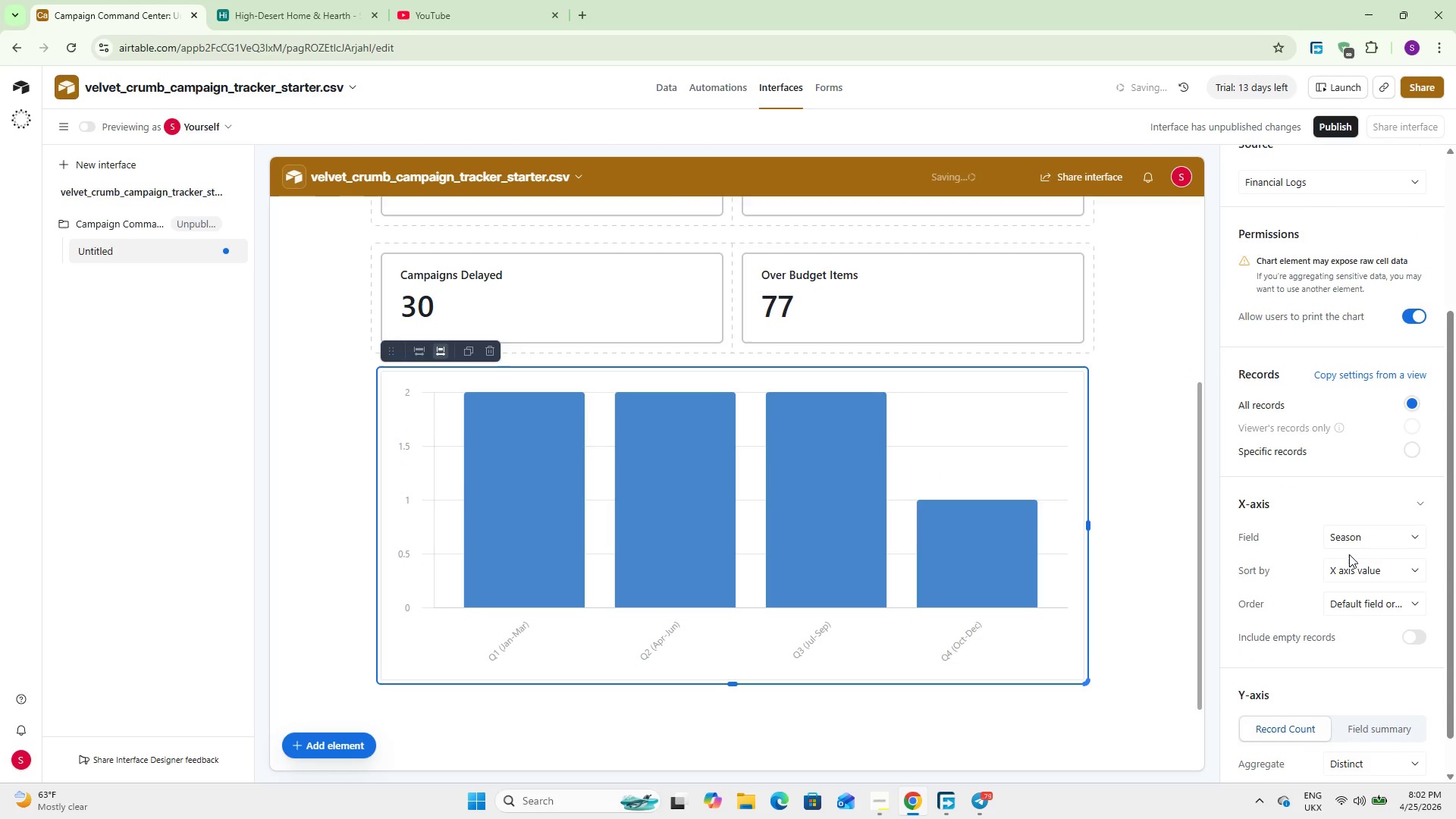 
left_click([1348, 565])
 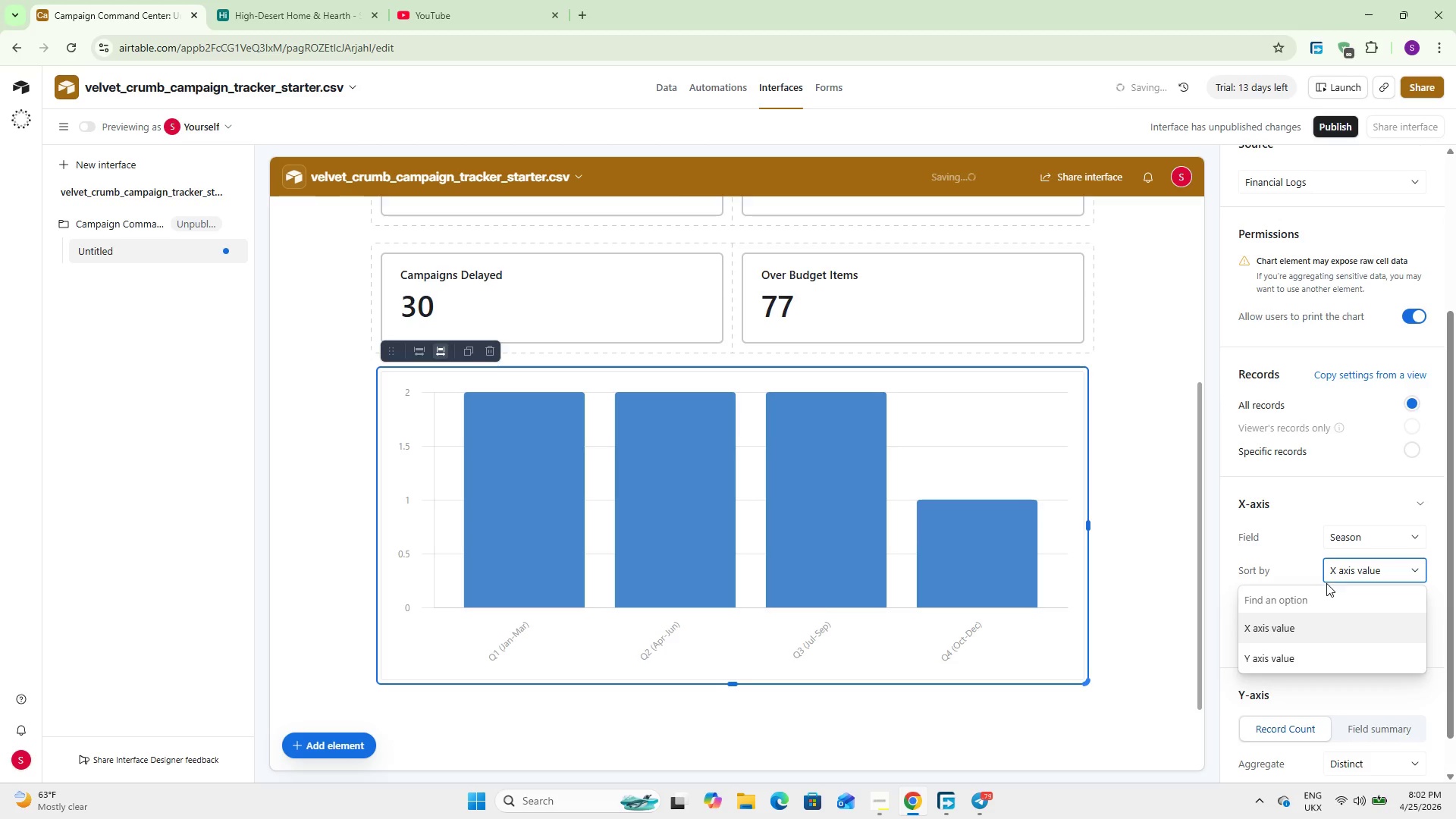 
left_click([1359, 562])
 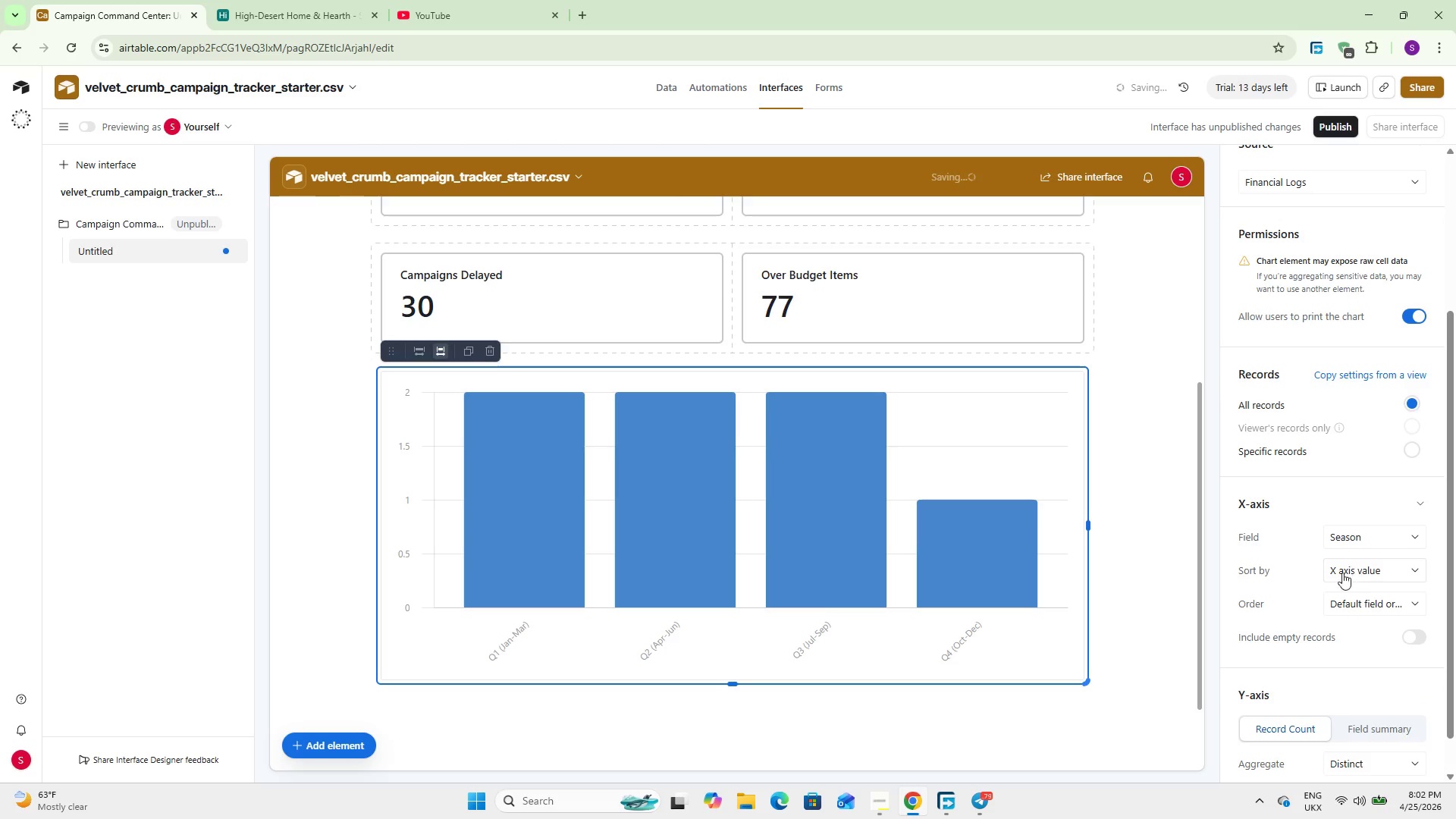 
scroll: coordinate [1276, 605], scroll_direction: down, amount: 8.0
 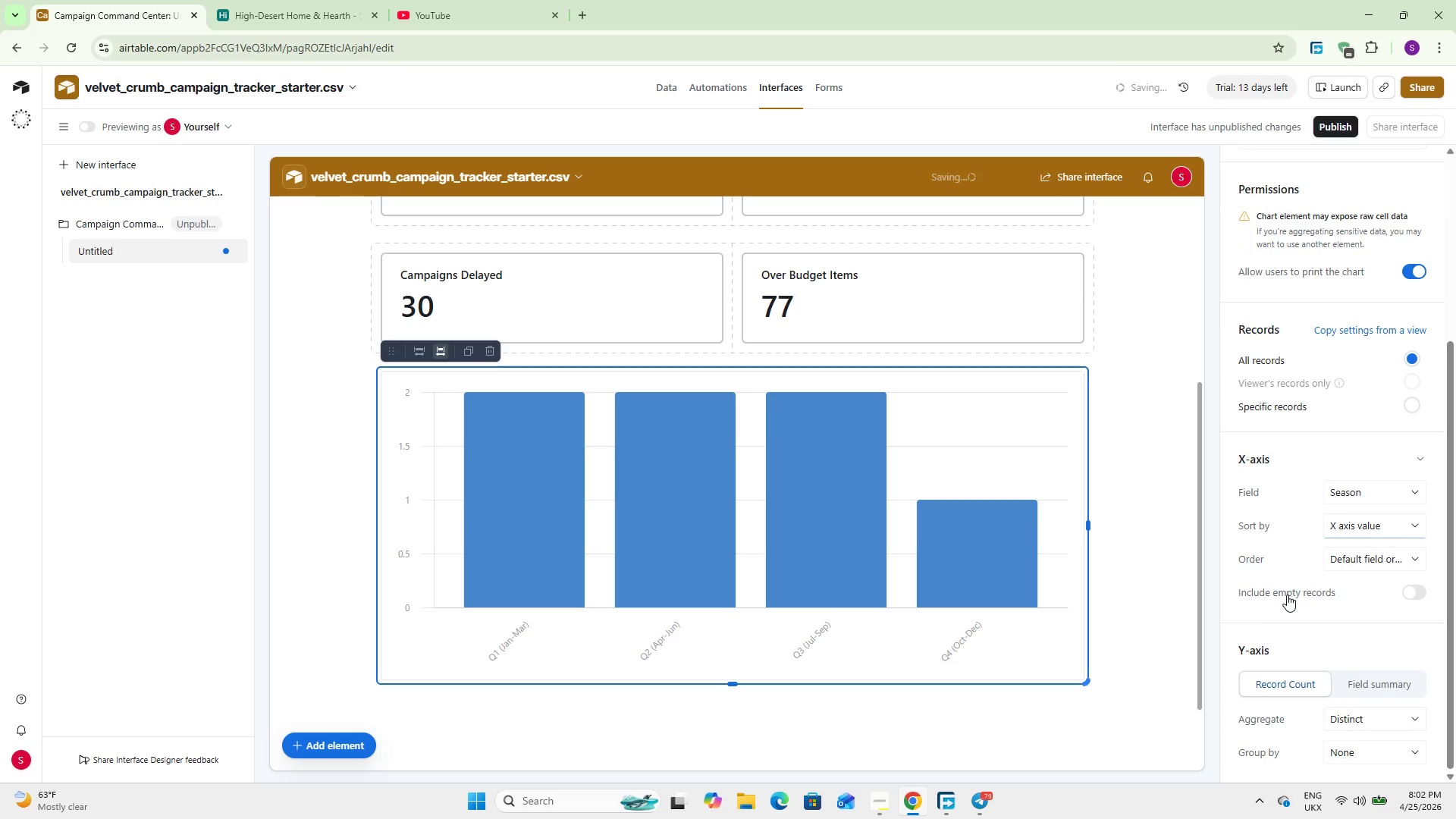 
left_click([1384, 494])
 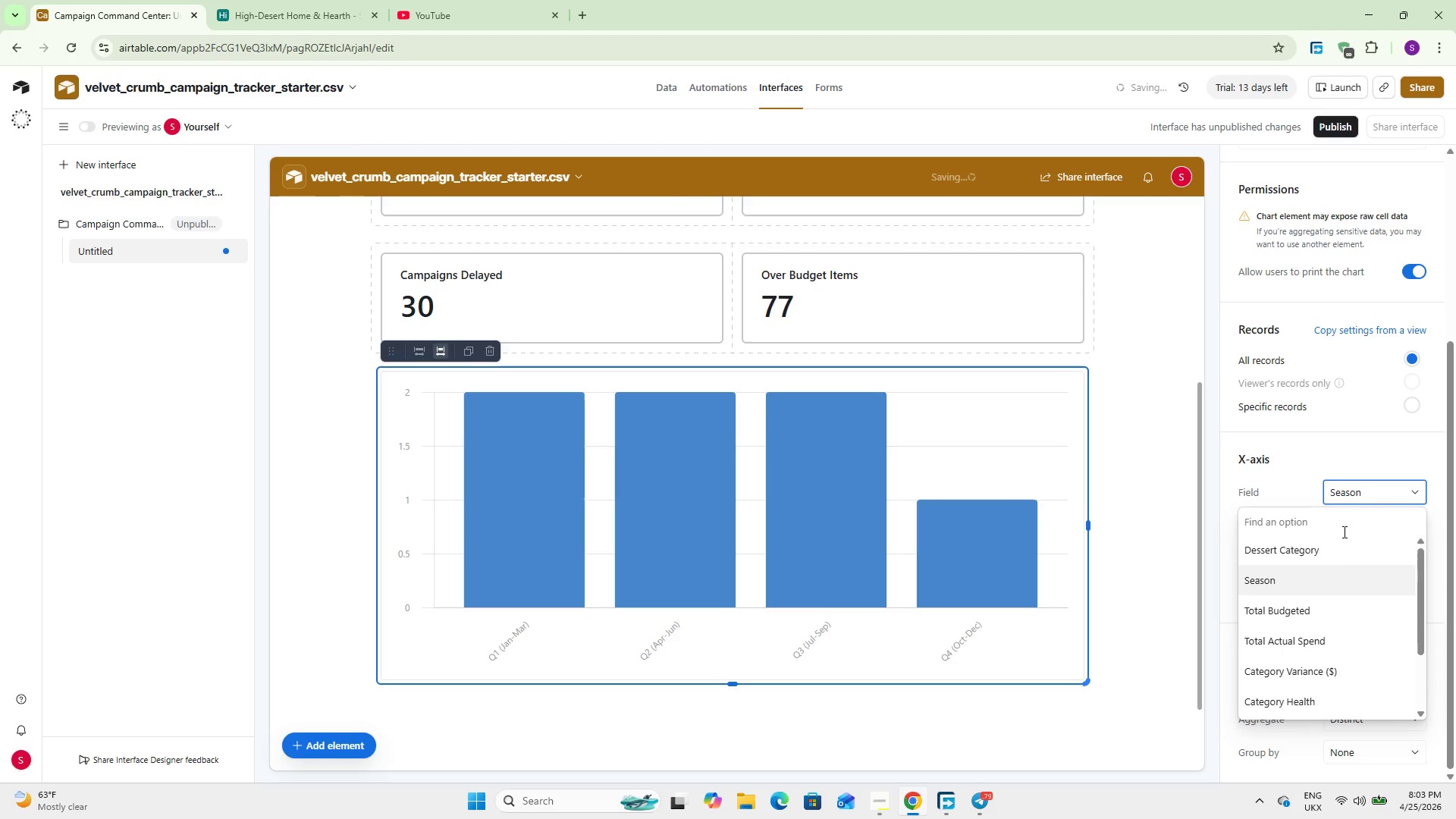 
left_click([1313, 551])
 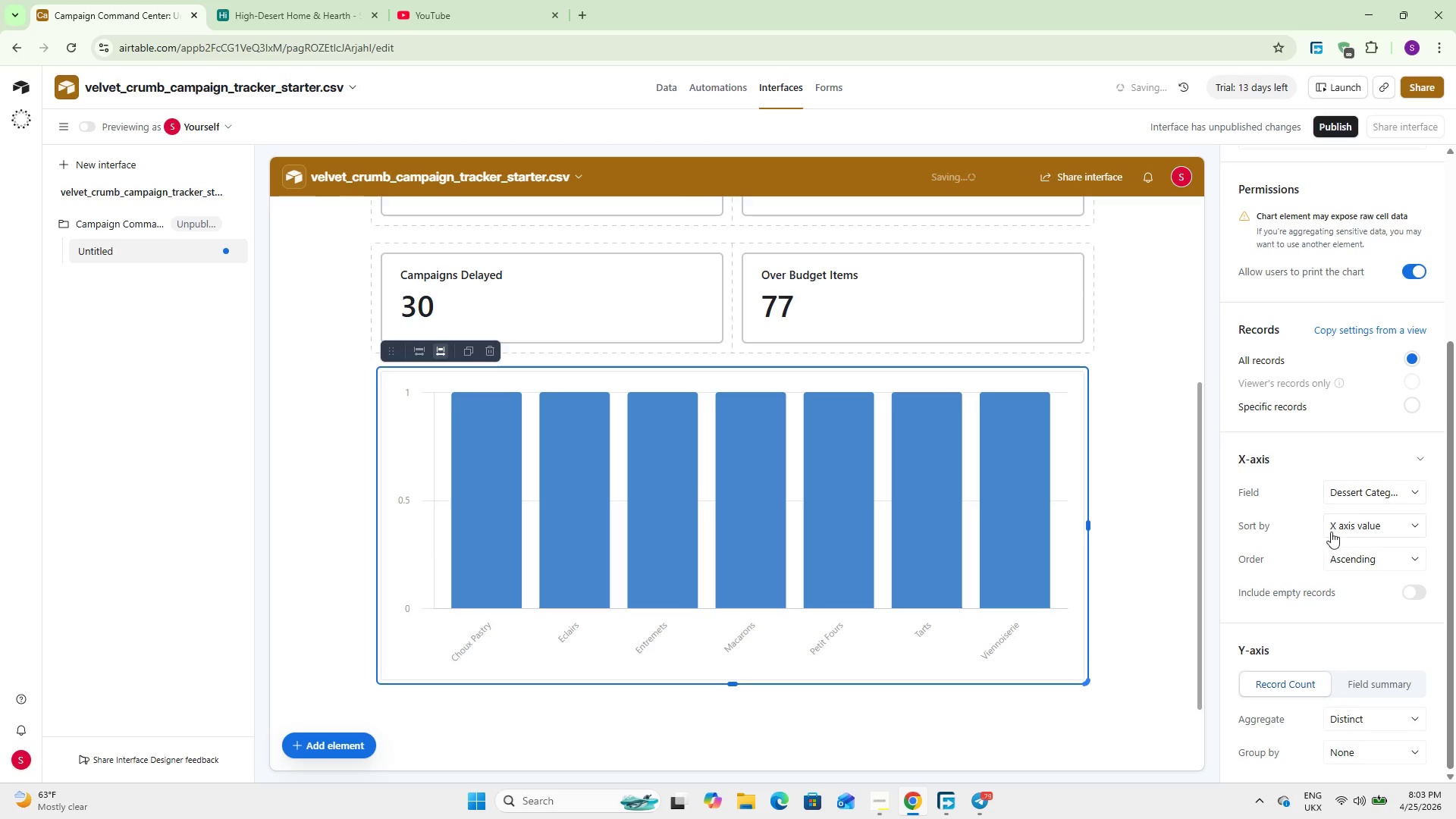 
scroll: coordinate [1277, 618], scroll_direction: down, amount: 13.0
 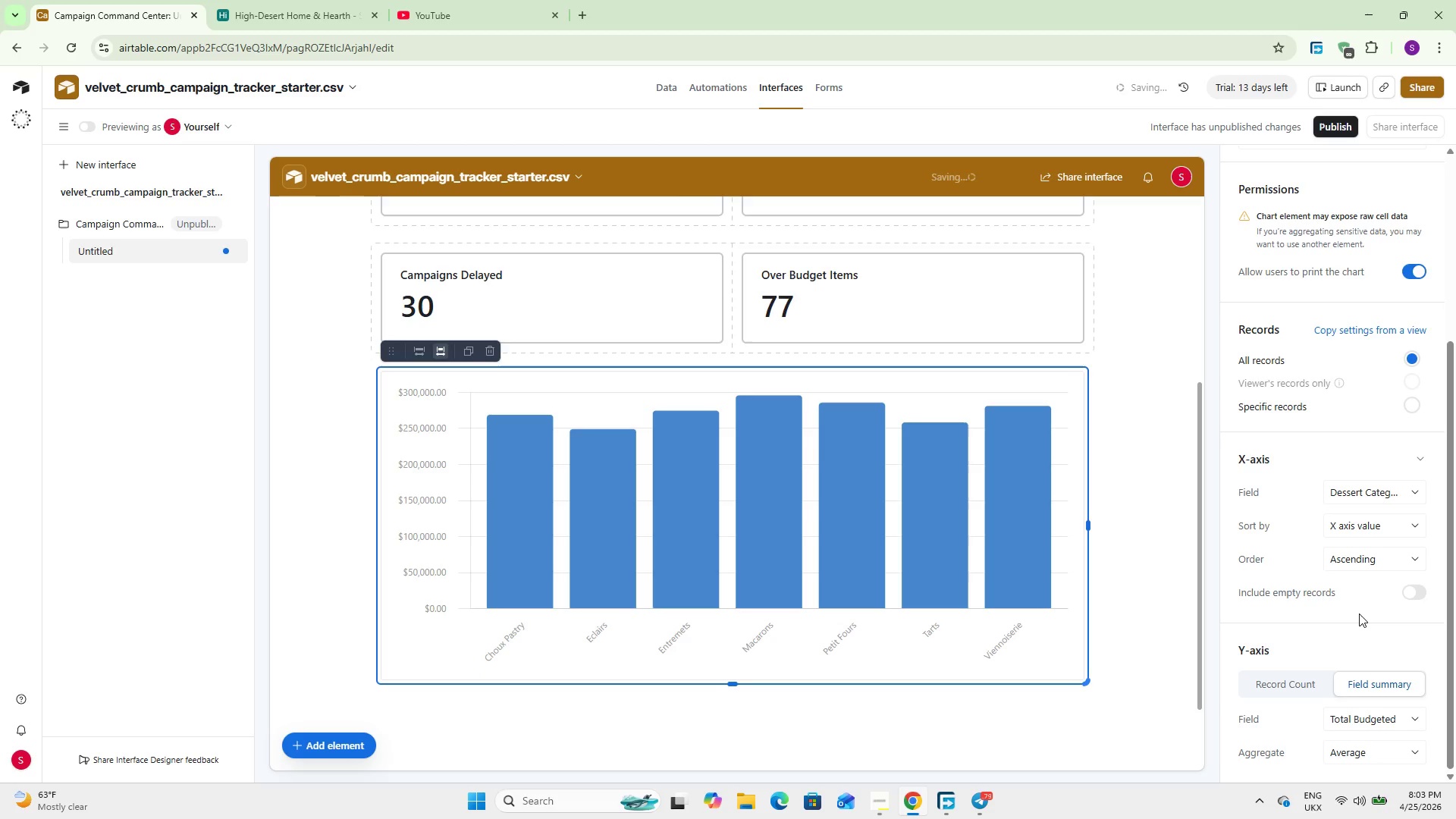 
wait(42.86)
 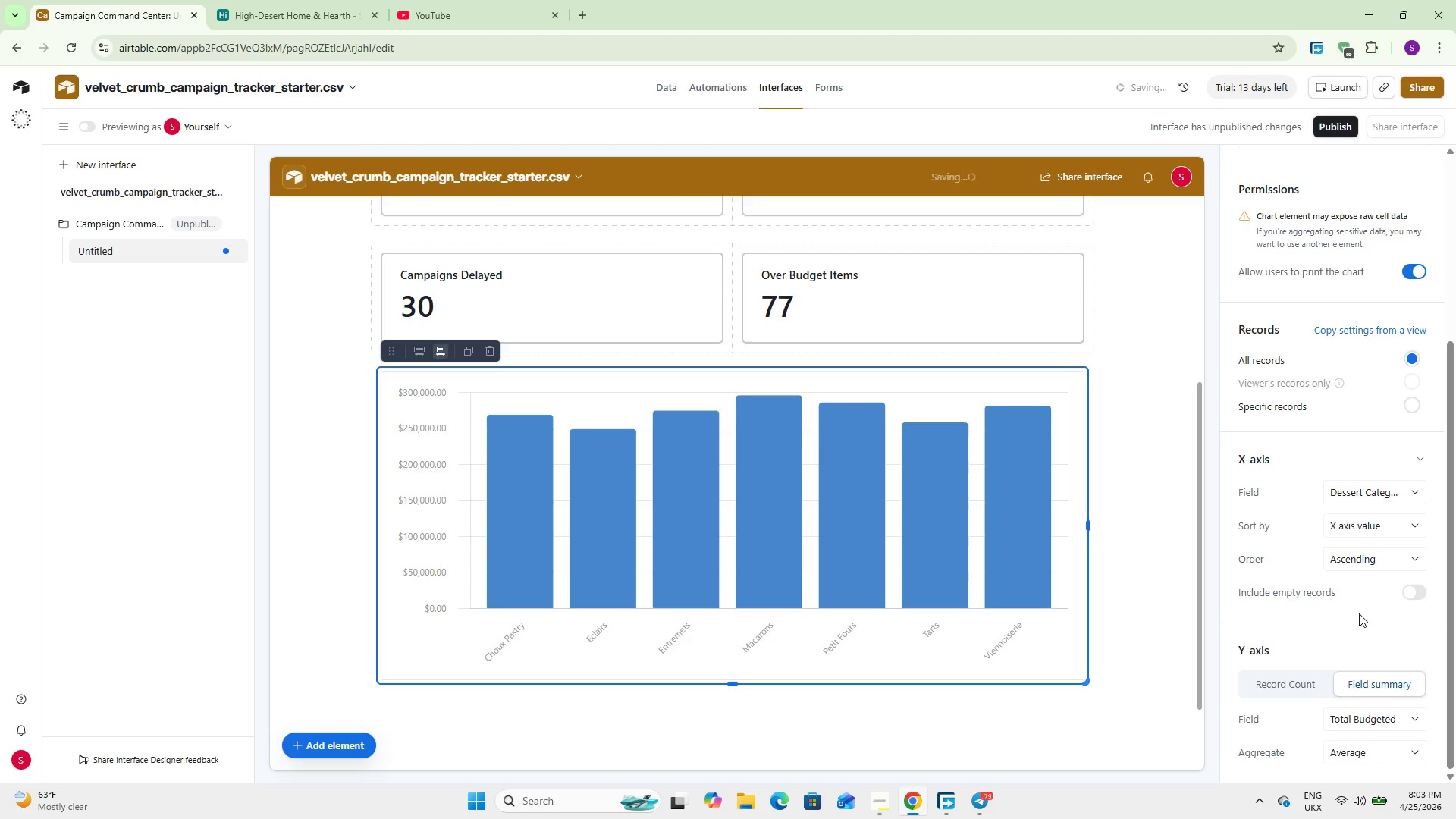 
scroll: coordinate [1361, 608], scroll_direction: down, amount: 5.0
 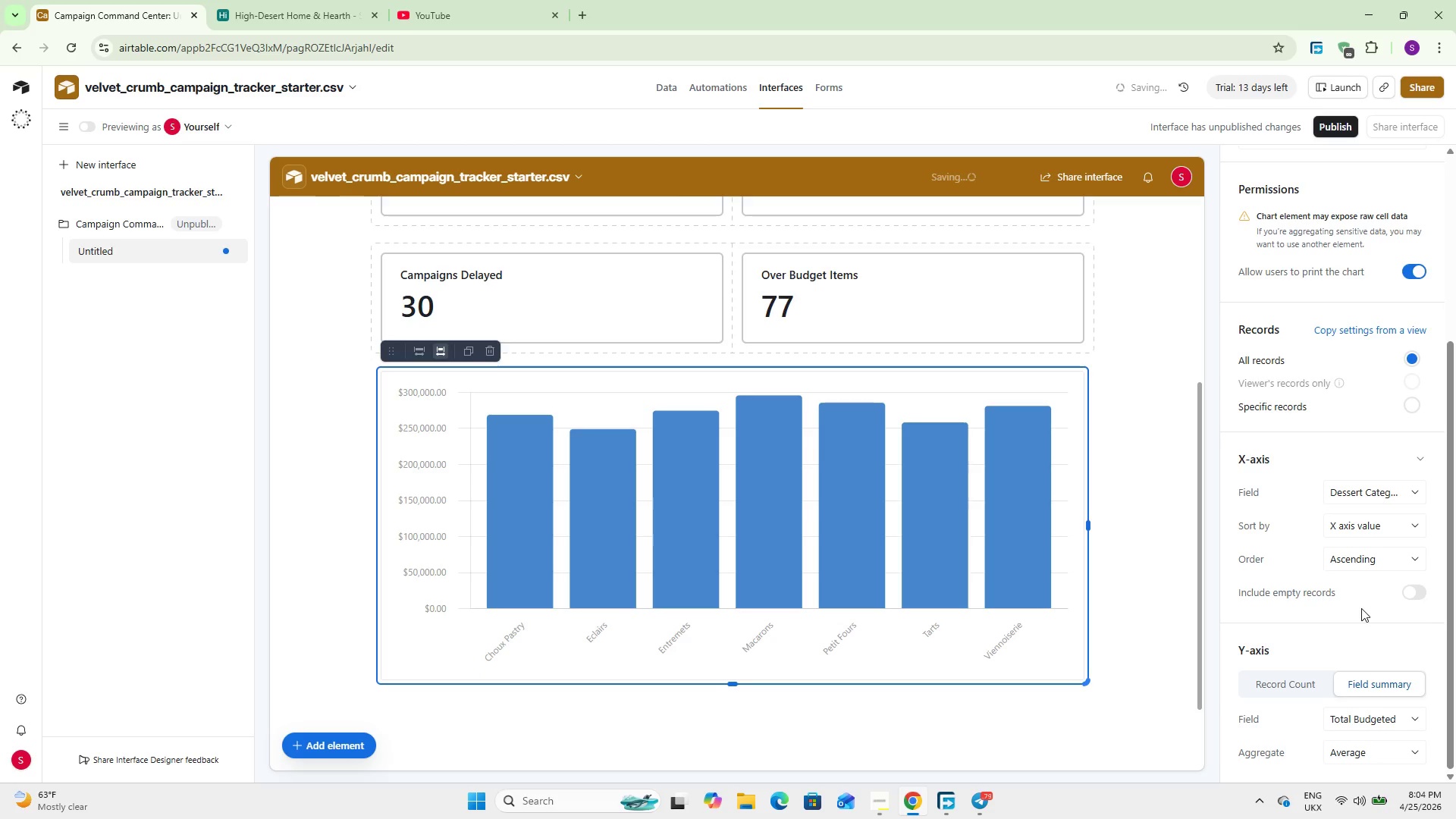 
wait(14.99)
 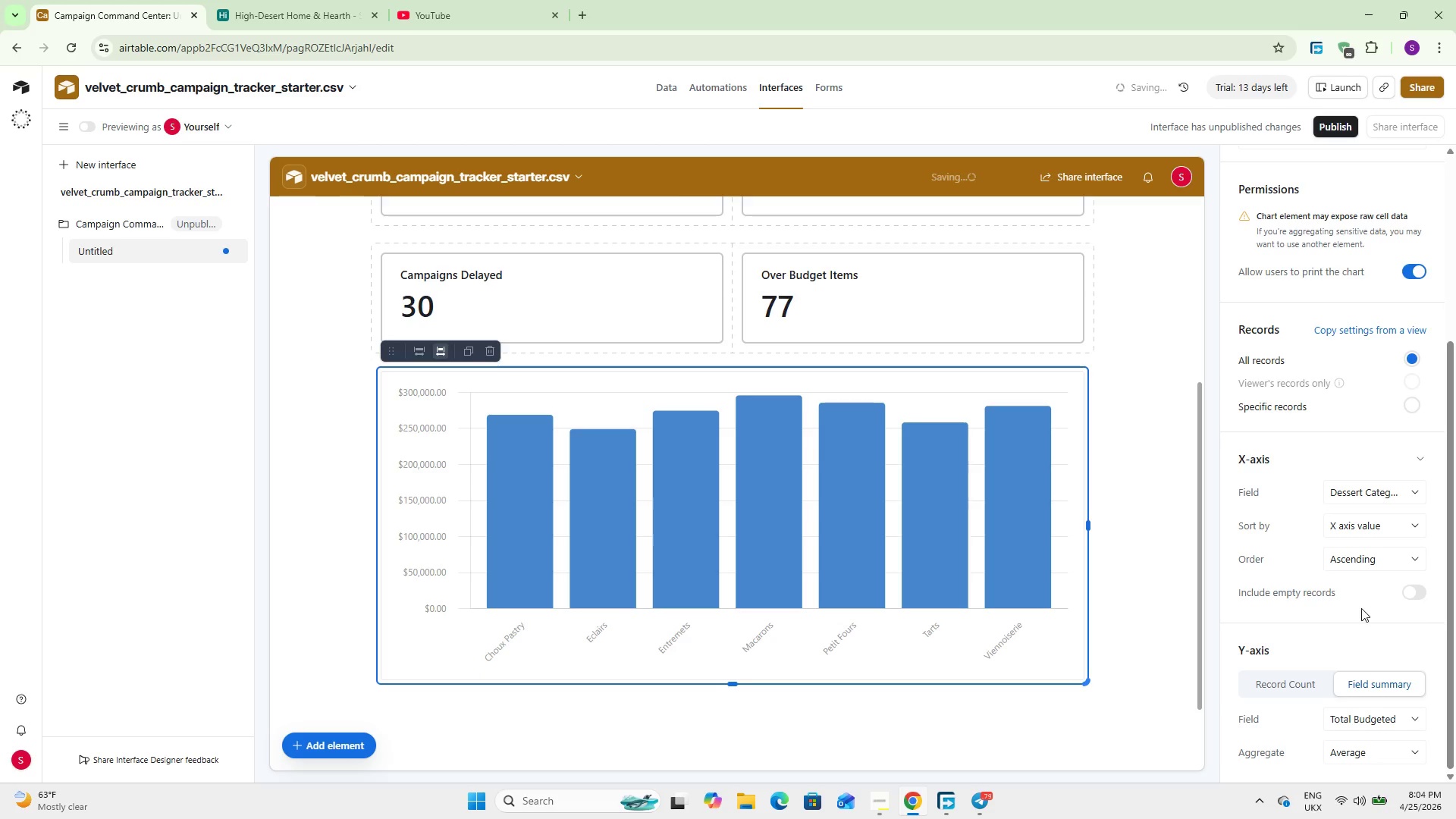 
scroll: coordinate [1327, 410], scroll_direction: down, amount: 4.0
 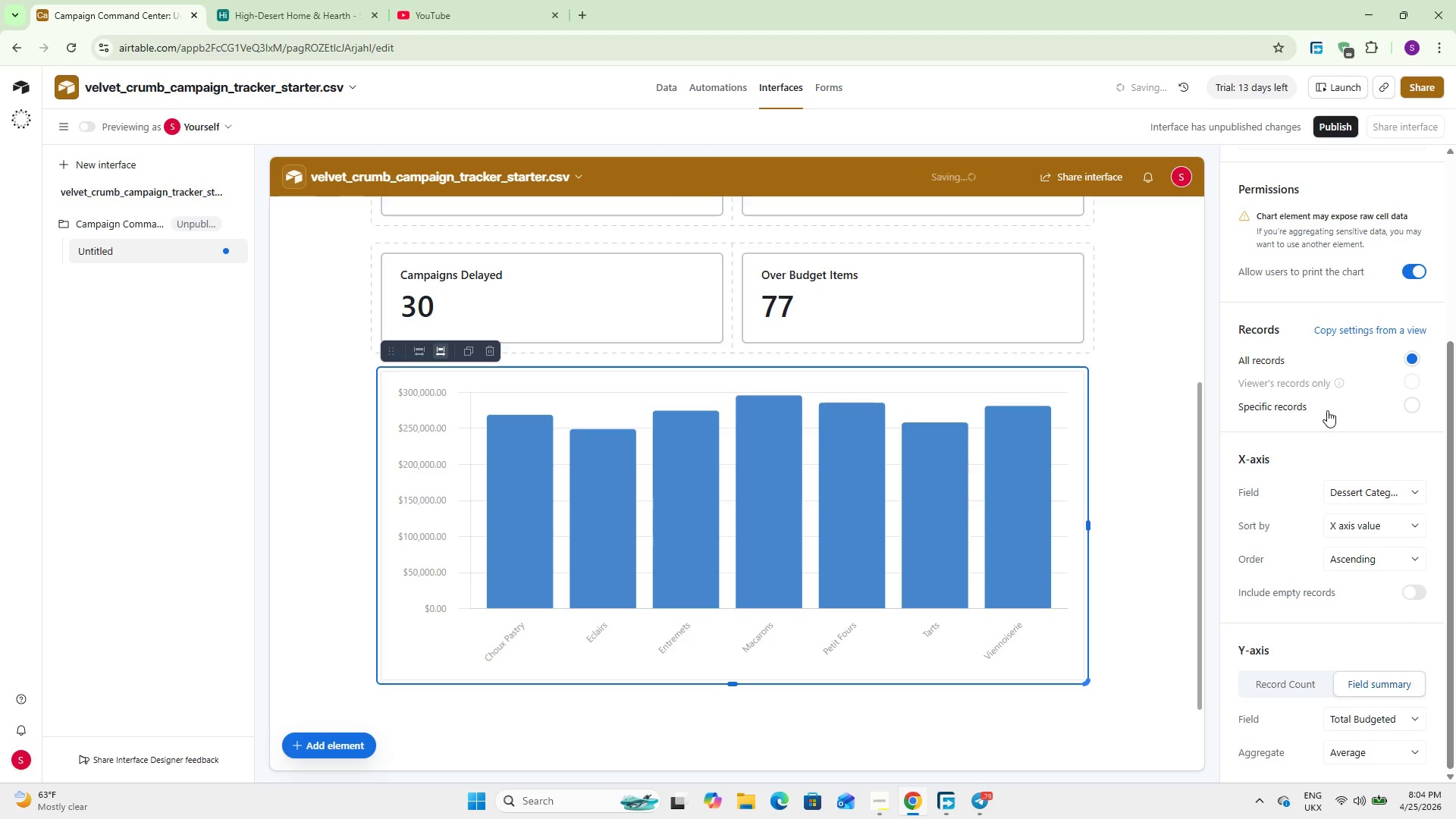 
wait(7.88)
 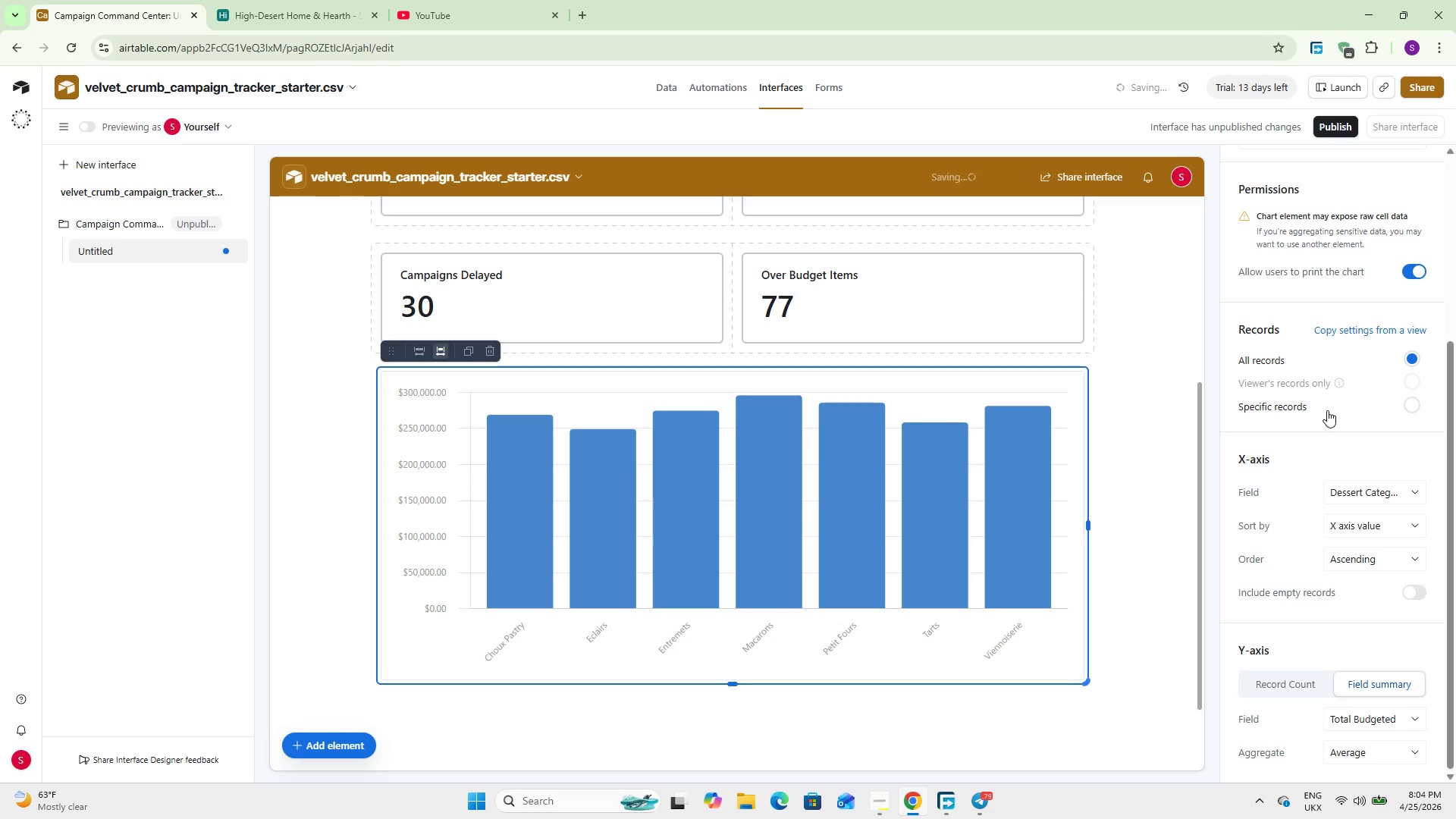 
scroll: coordinate [1290, 591], scroll_direction: down, amount: 6.0
 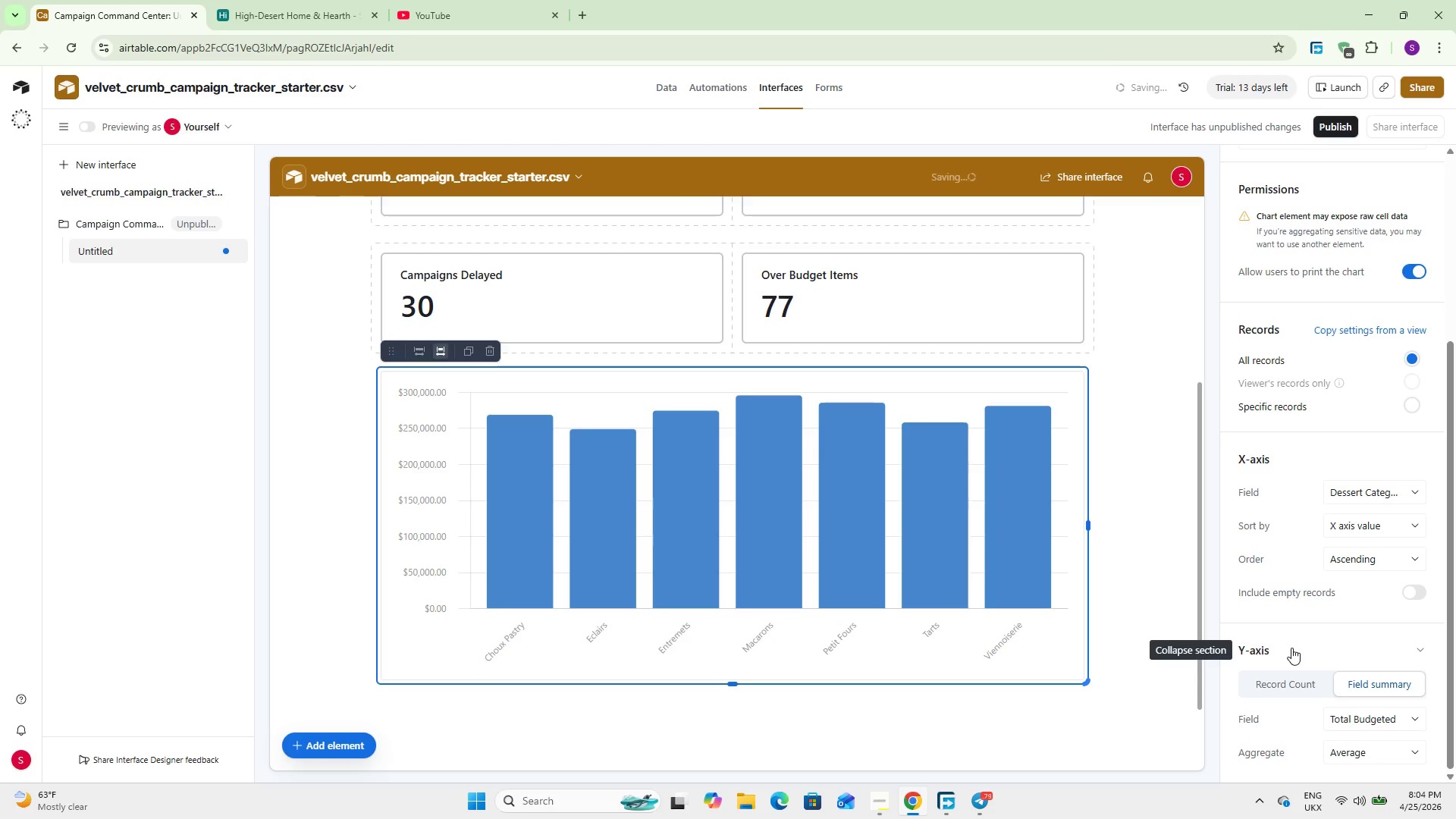 
wait(19.18)
 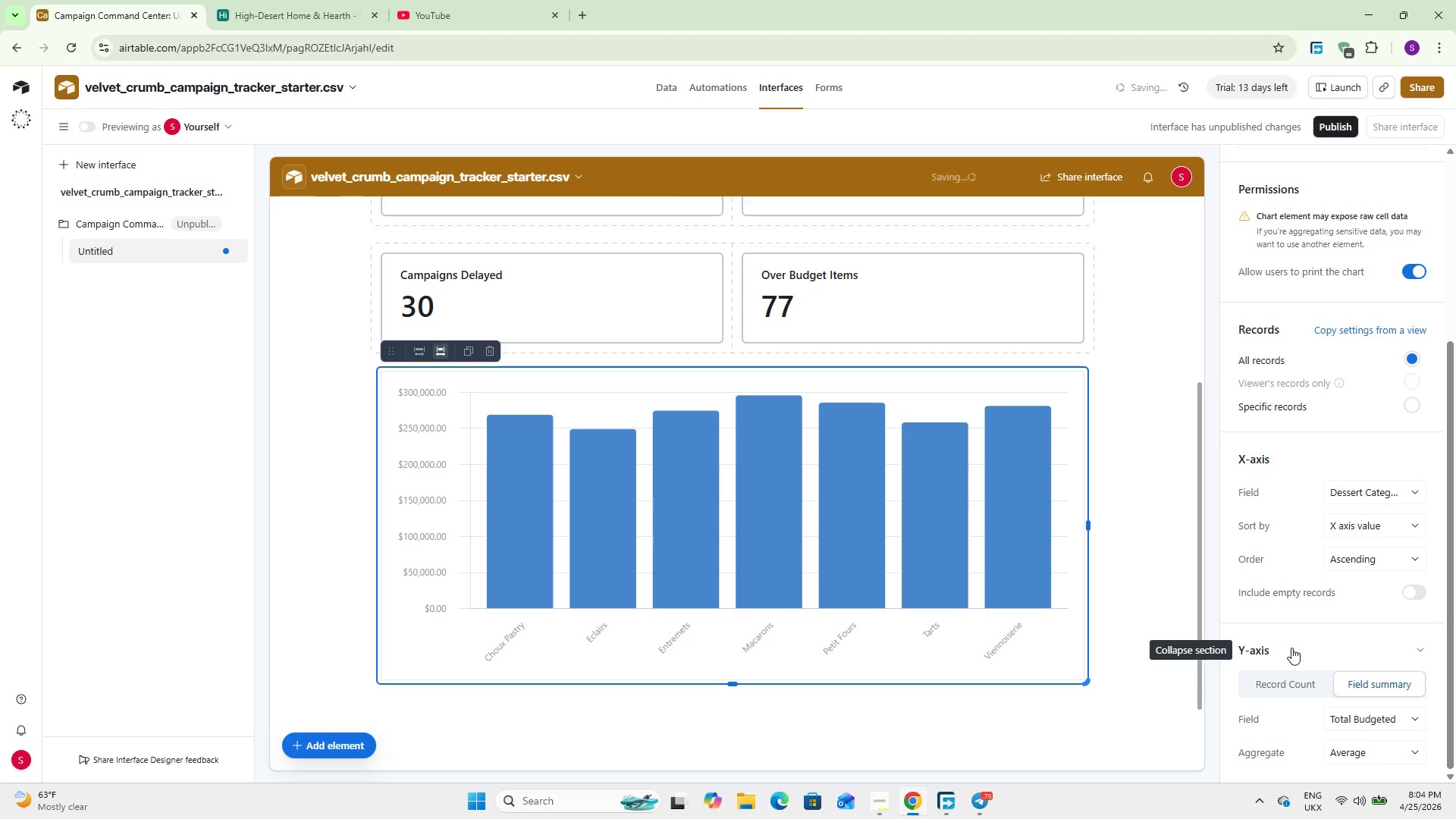 
scroll: coordinate [1333, 297], scroll_direction: up, amount: 10.0
 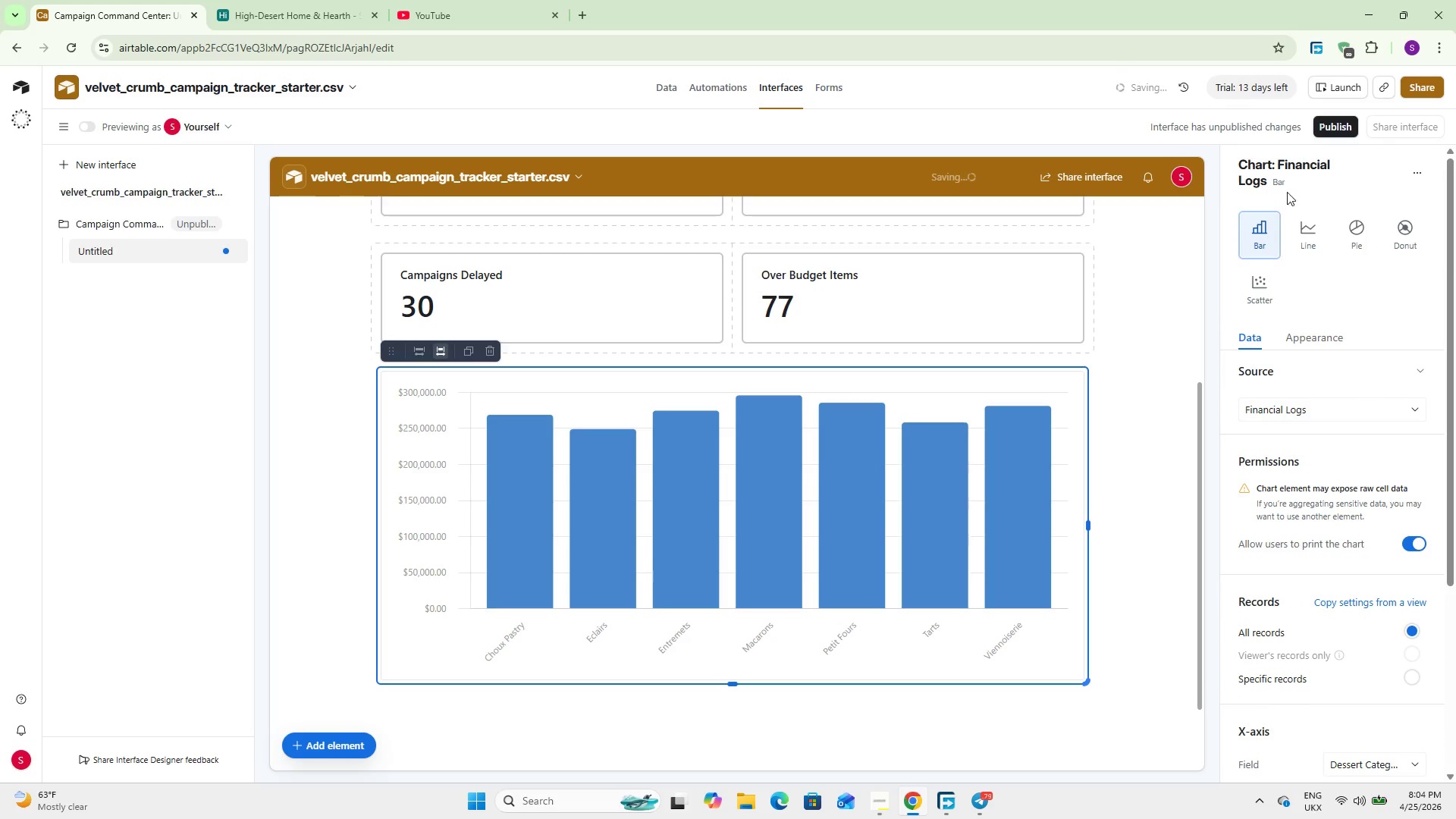 
double_click([1291, 168])
 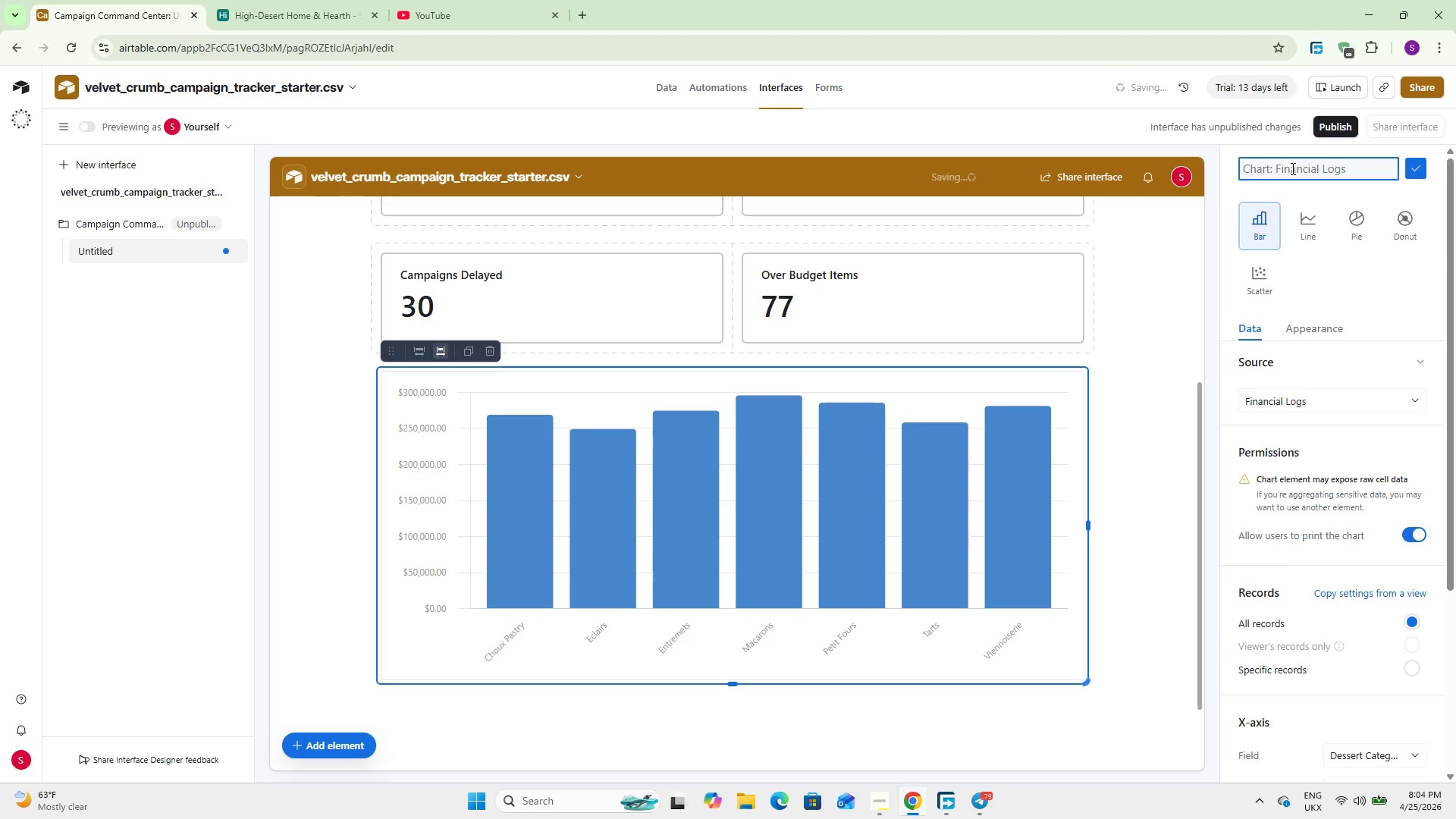 
type(Projected Vs Annural by Dessert Cae)
key(Backspace)
type(tegory)
 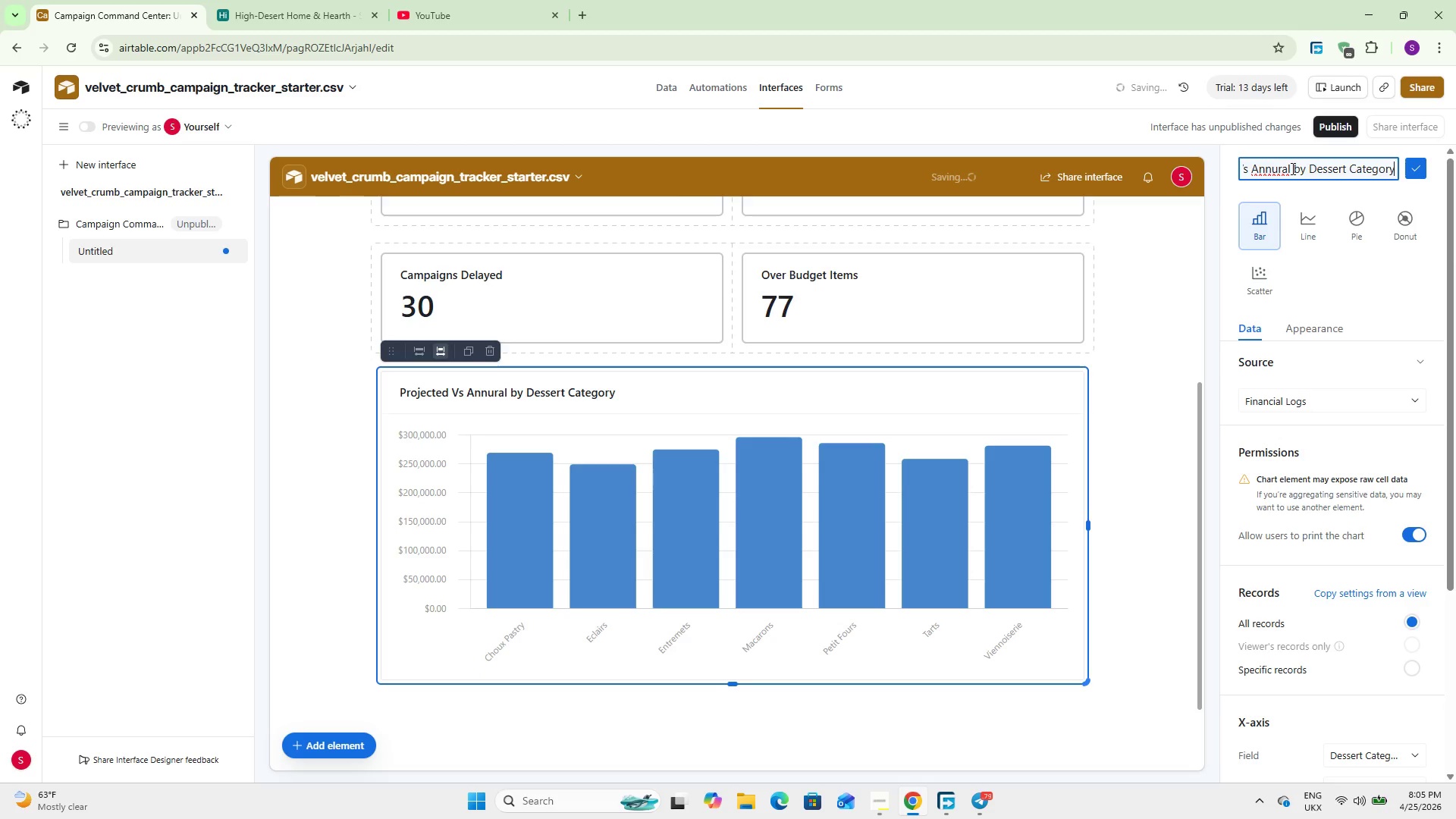 
left_click([1357, 484])
 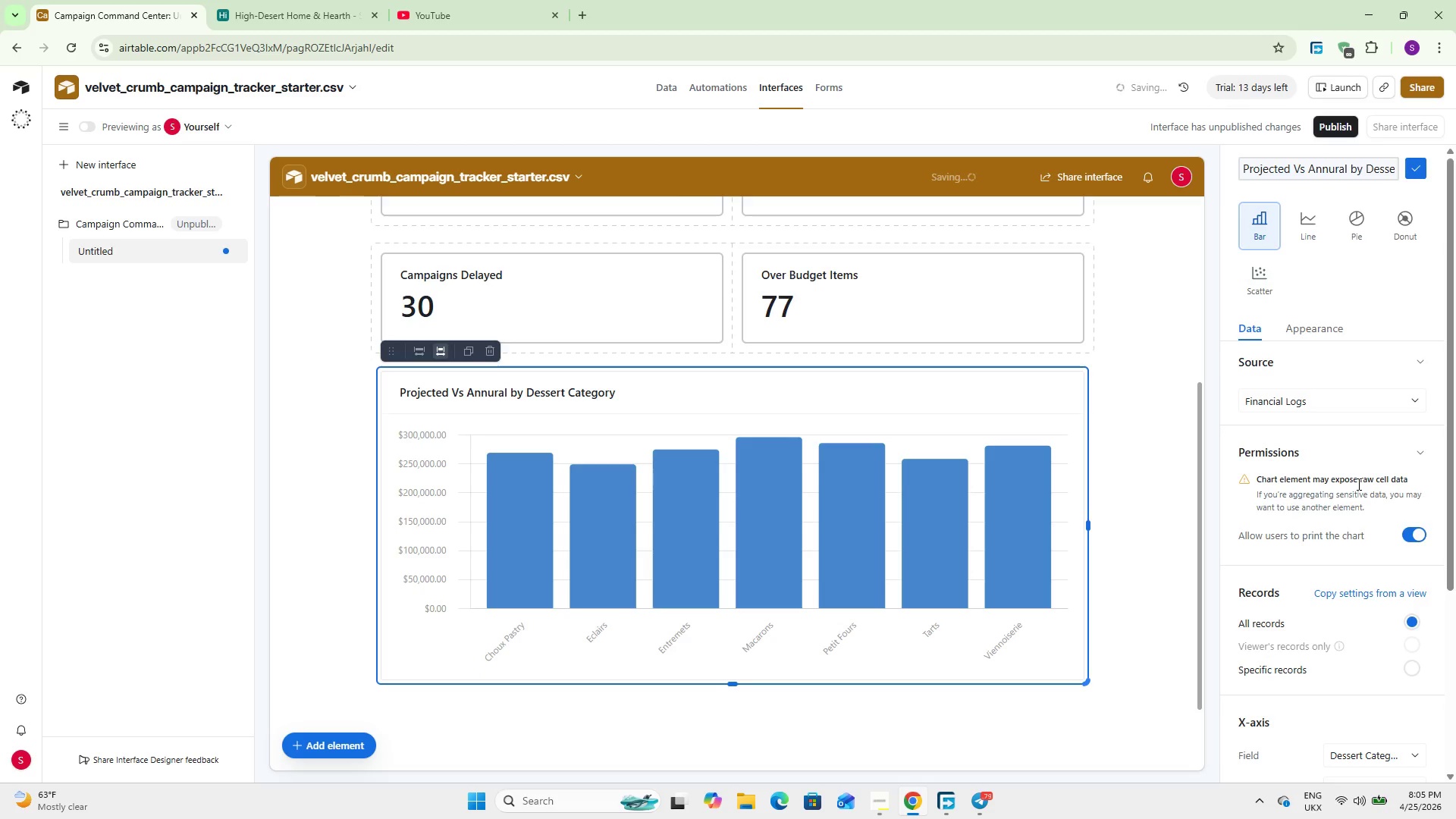 
scroll: coordinate [1299, 611], scroll_direction: down, amount: 8.0
 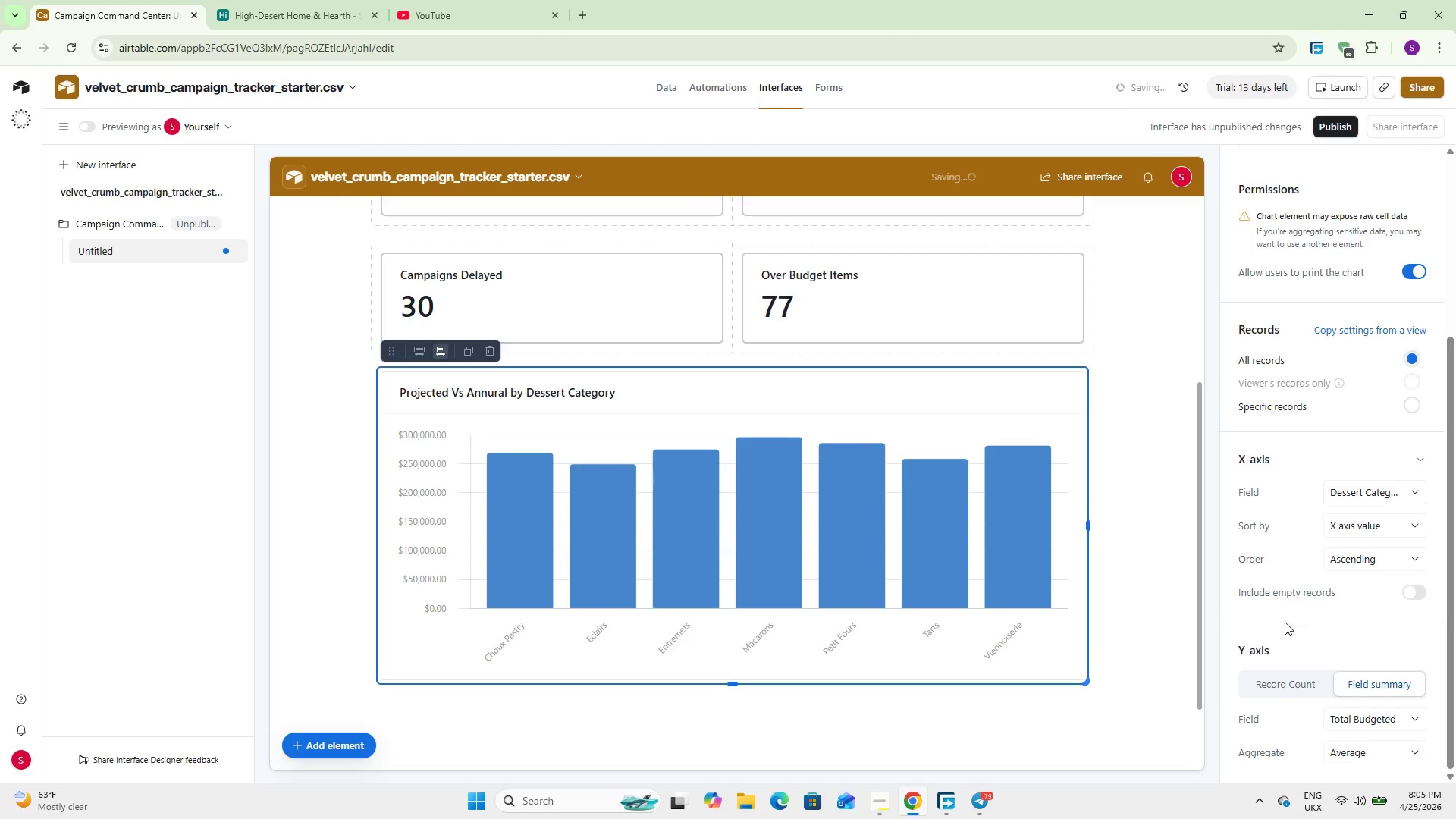 
left_click([1169, 677])
 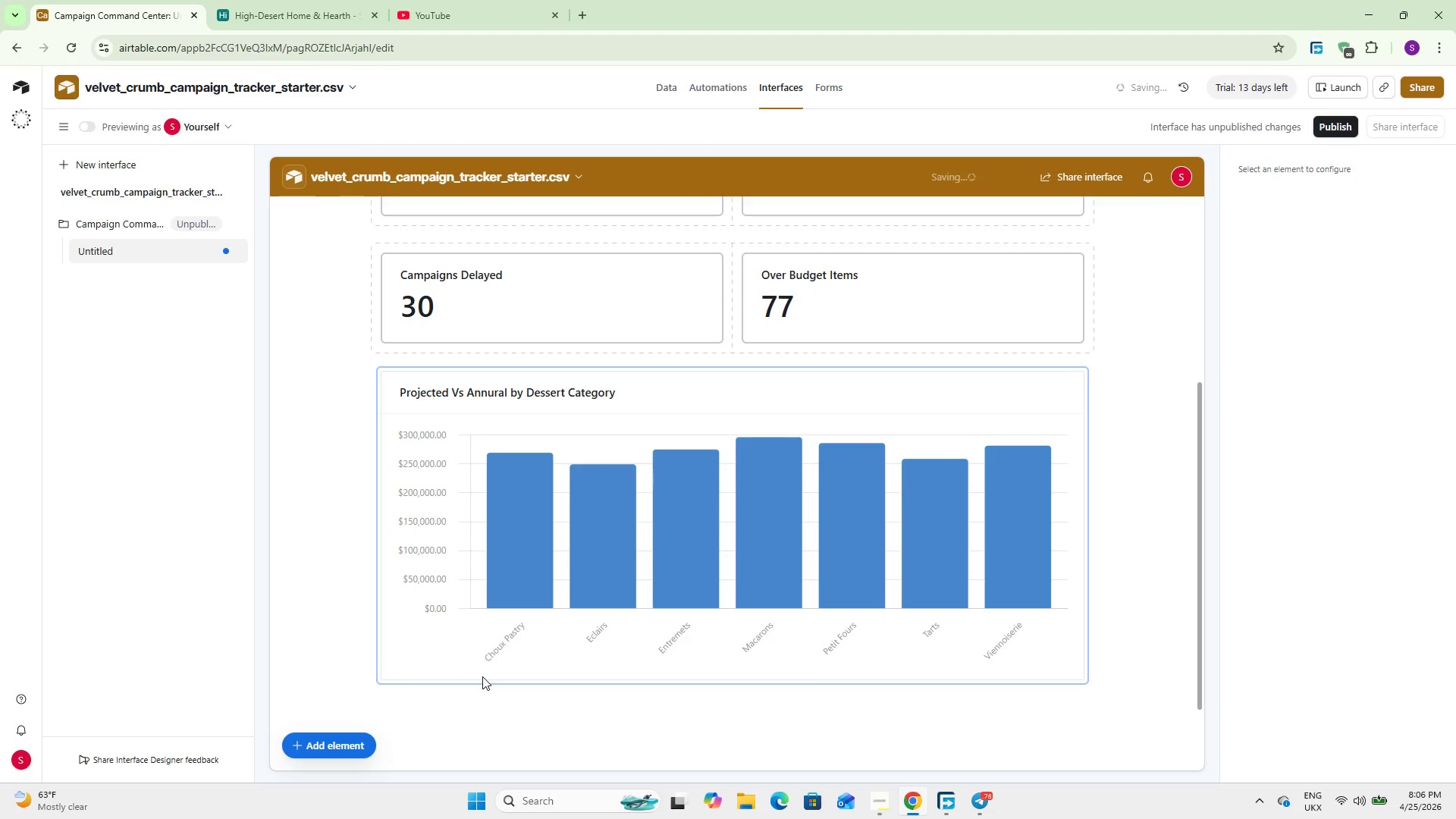 
wait(88.0)
 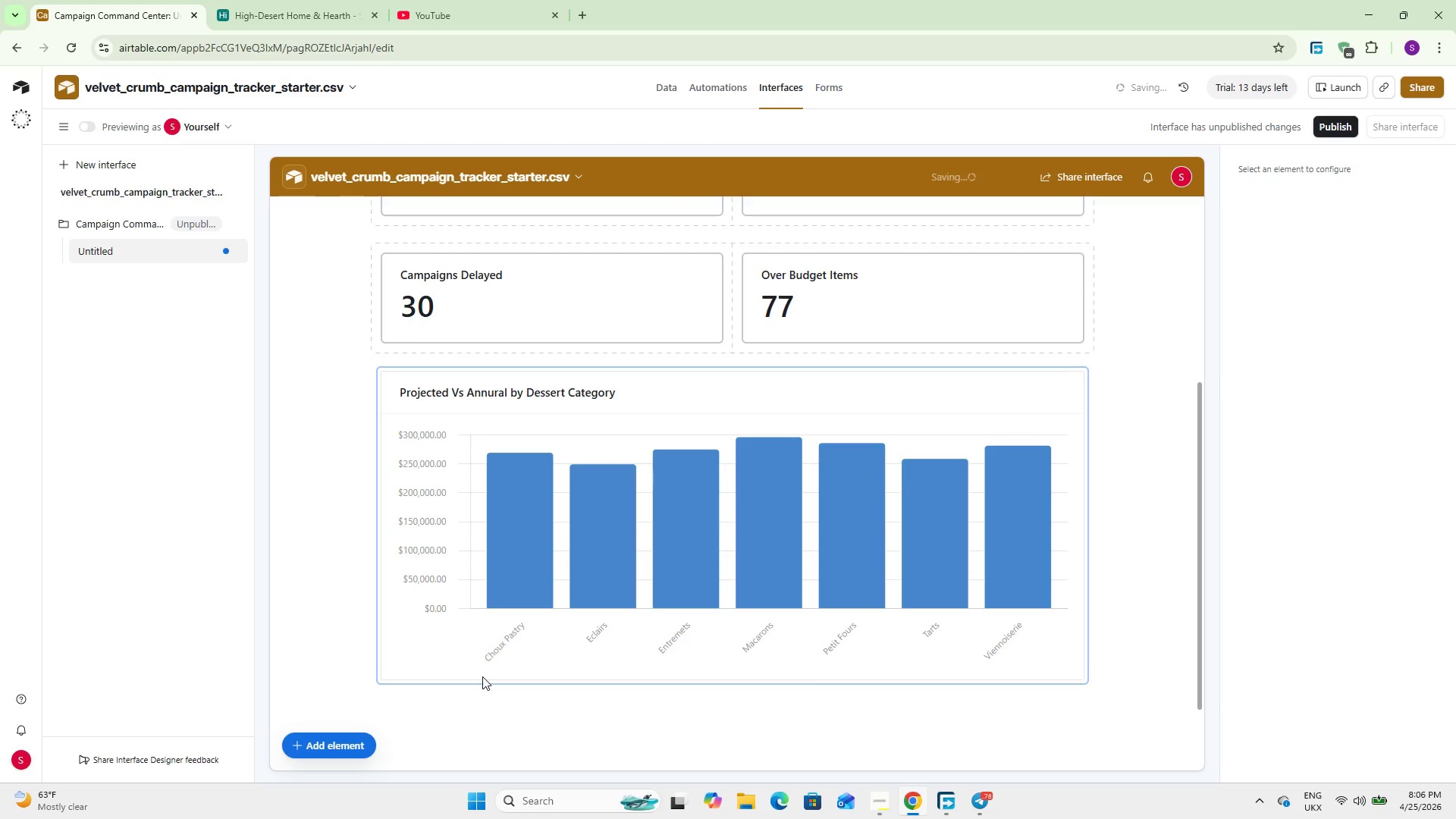 
right_click([760, 679])
 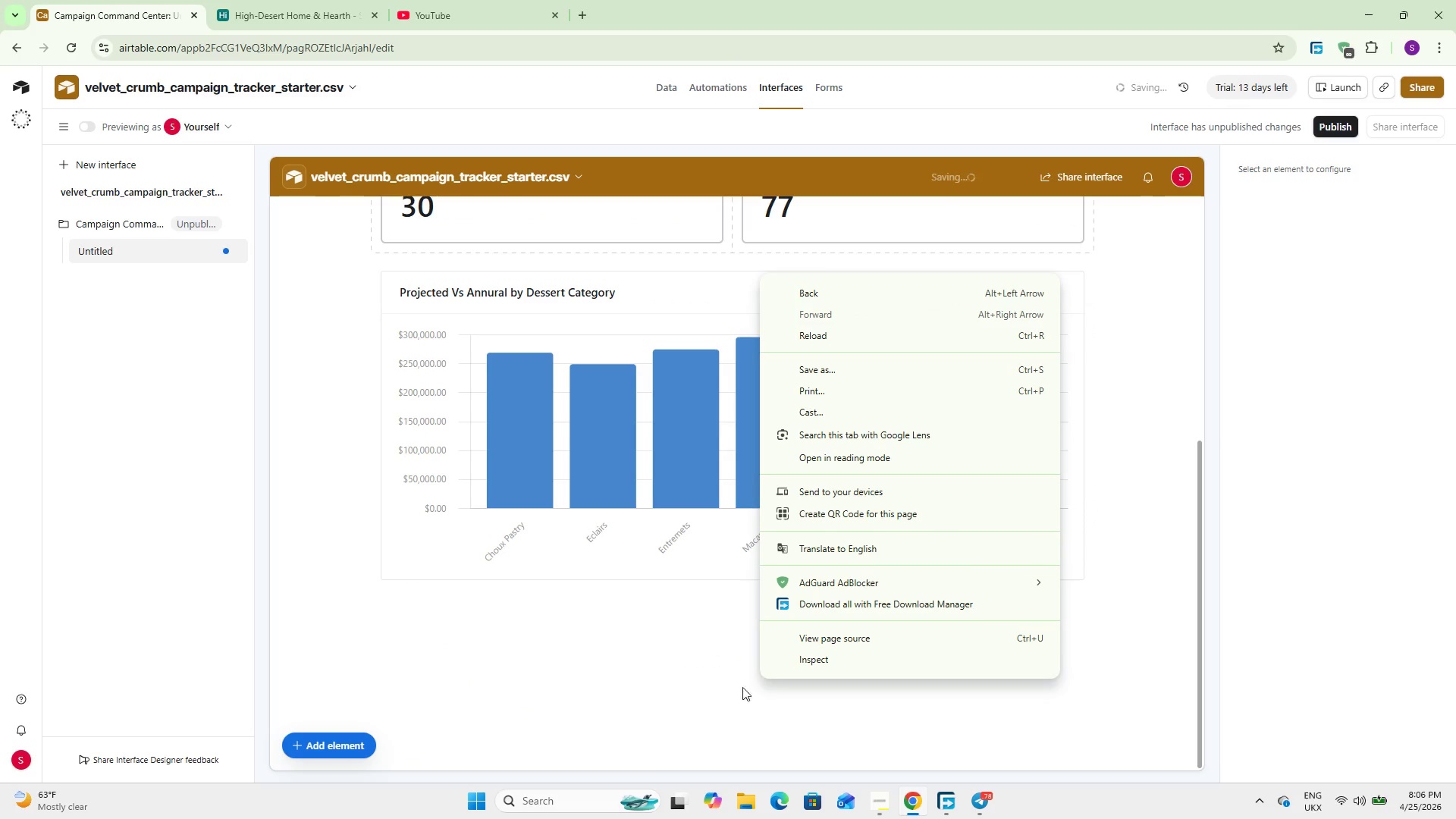 
scroll: coordinate [760, 679], scroll_direction: down, amount: 2.0
 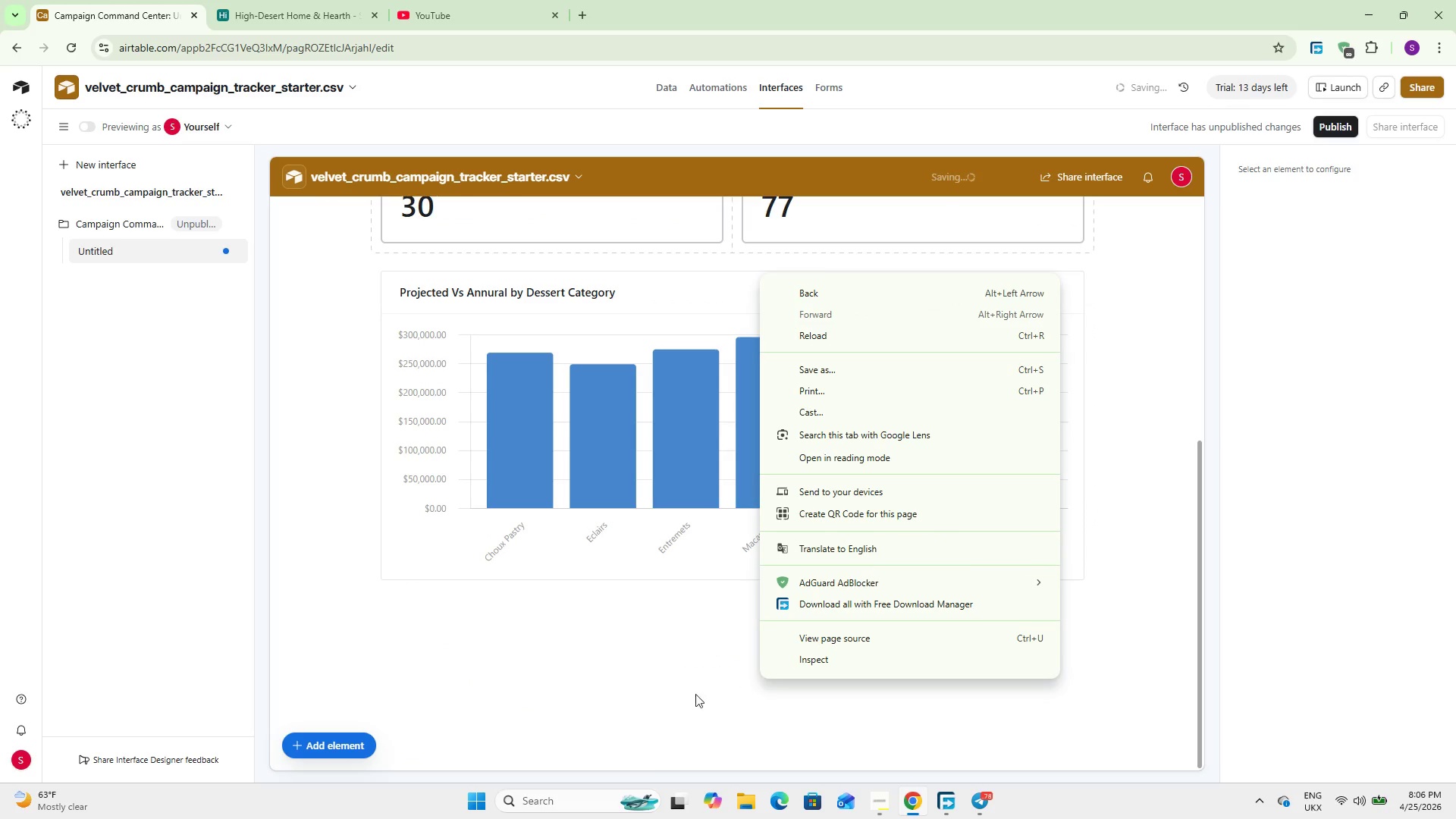 
left_click([667, 692])
 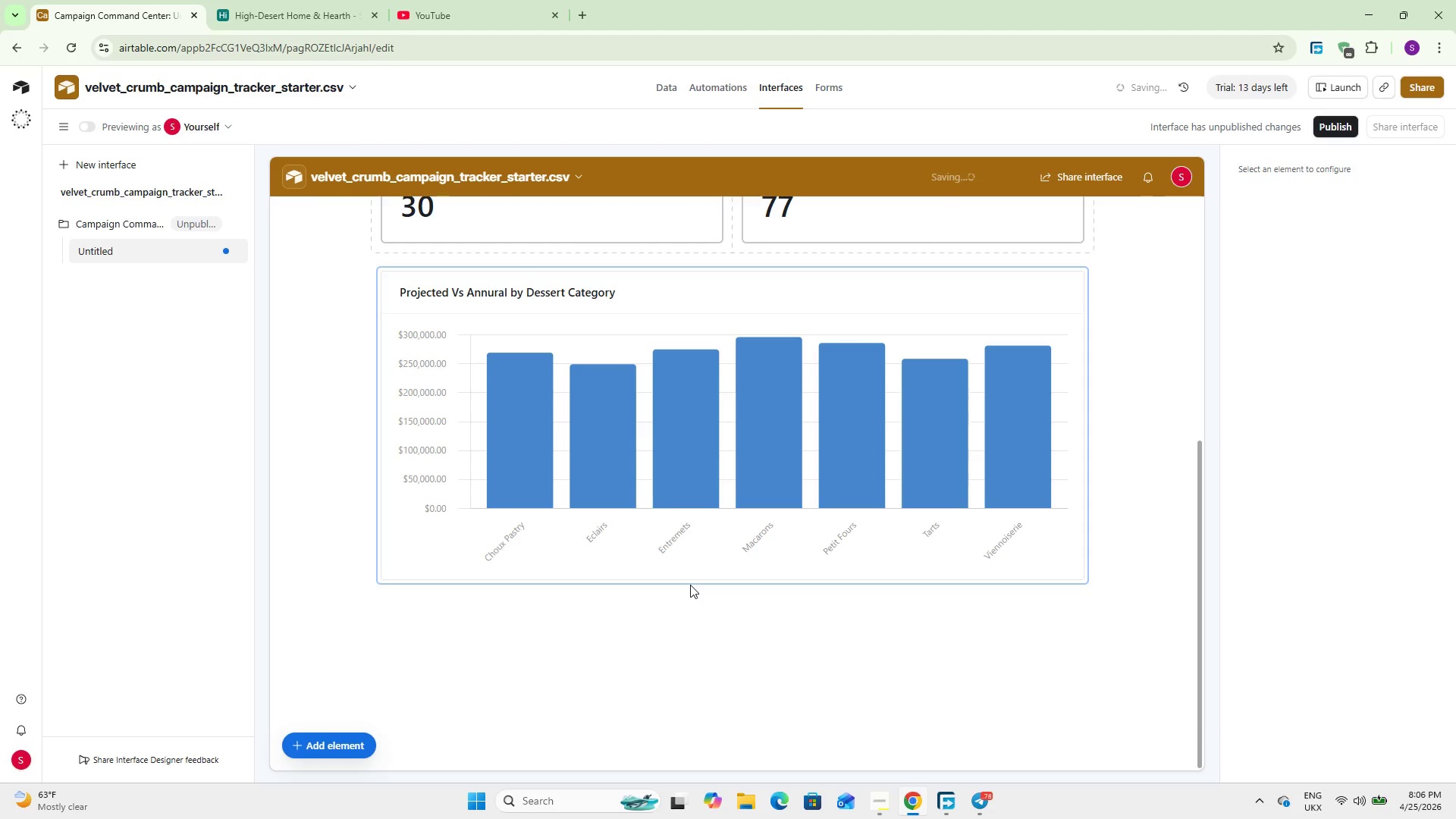 
wait(13.3)
 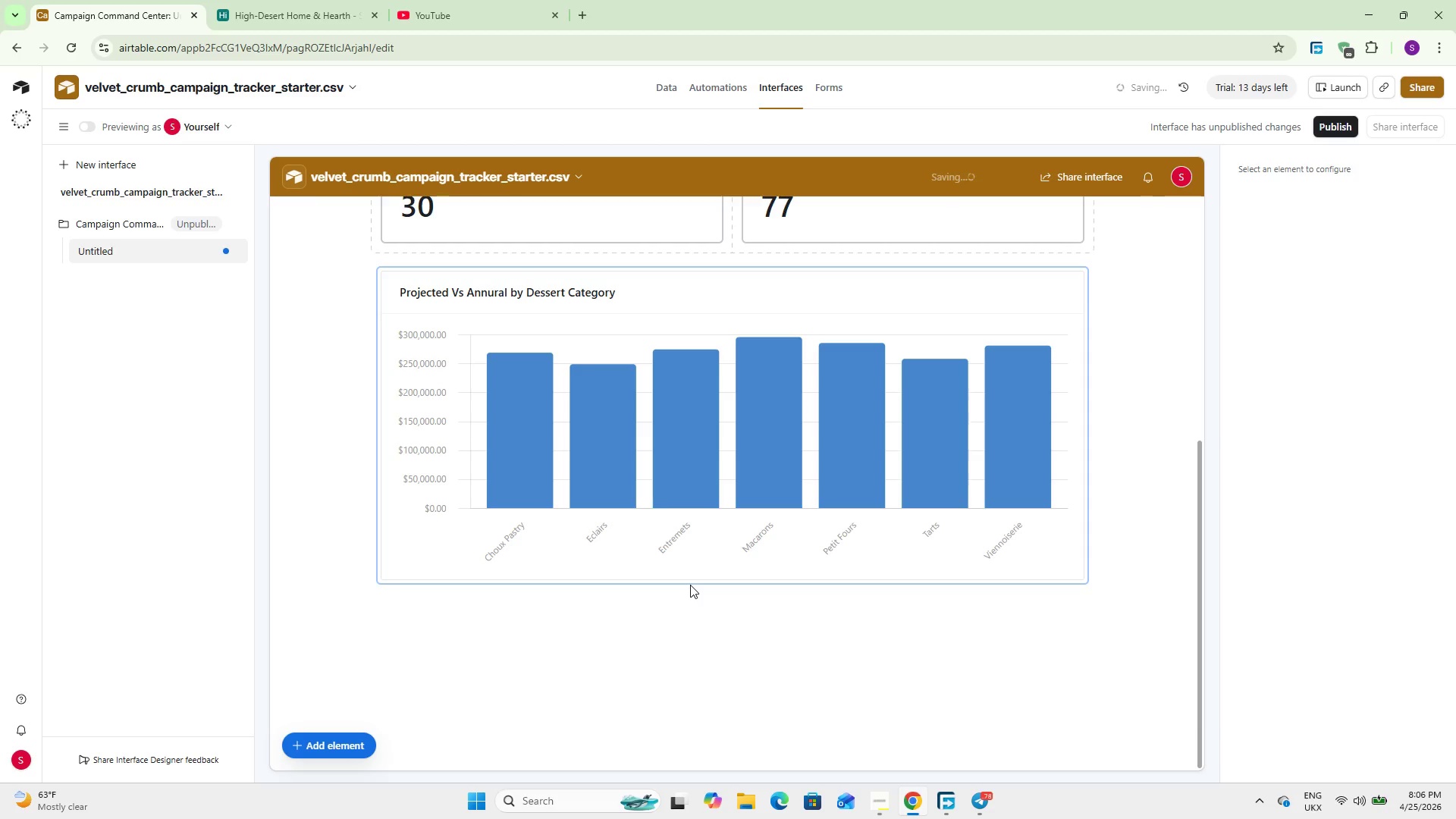 
left_click([689, 472])
 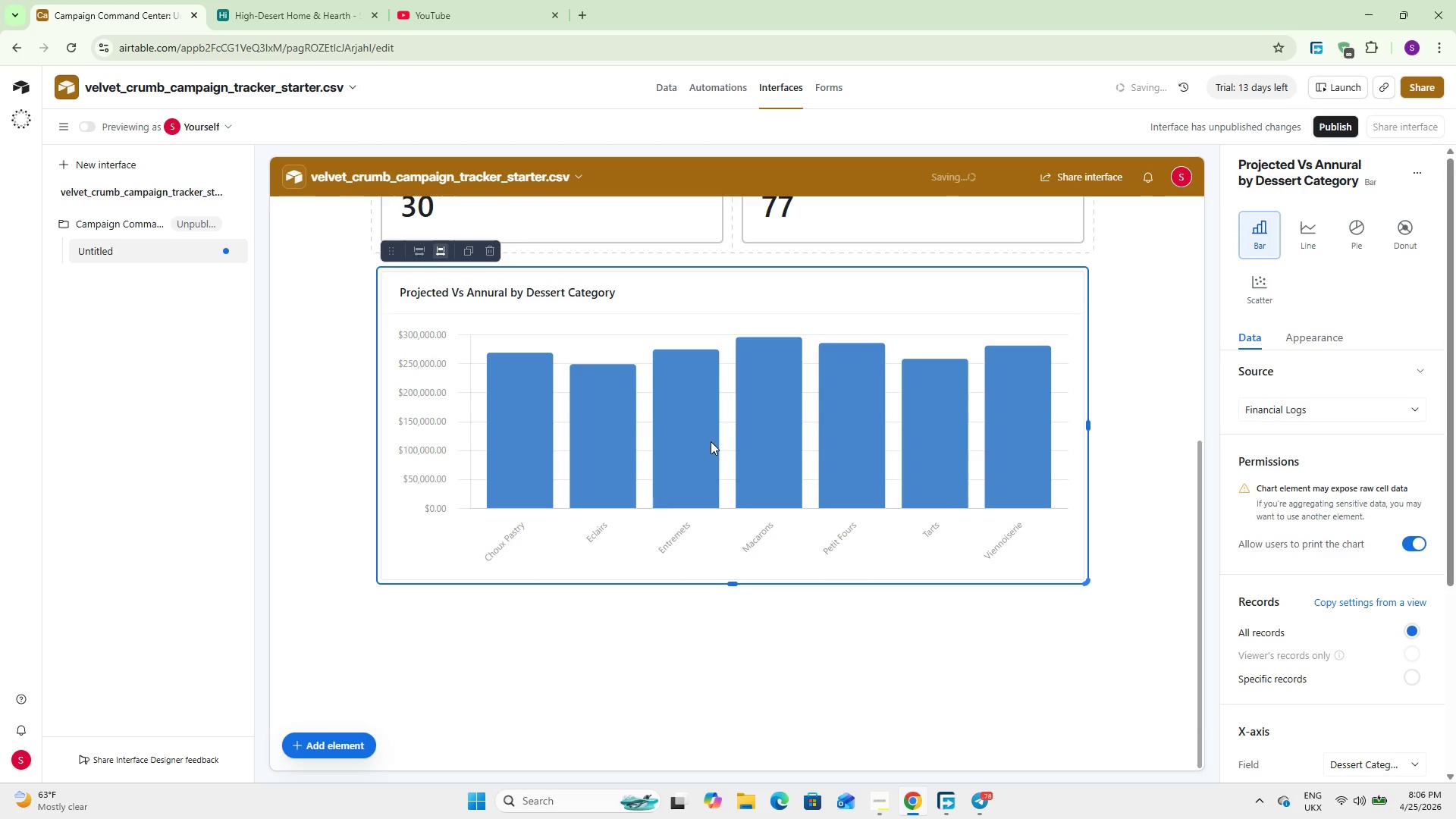 
left_click([318, 744])
 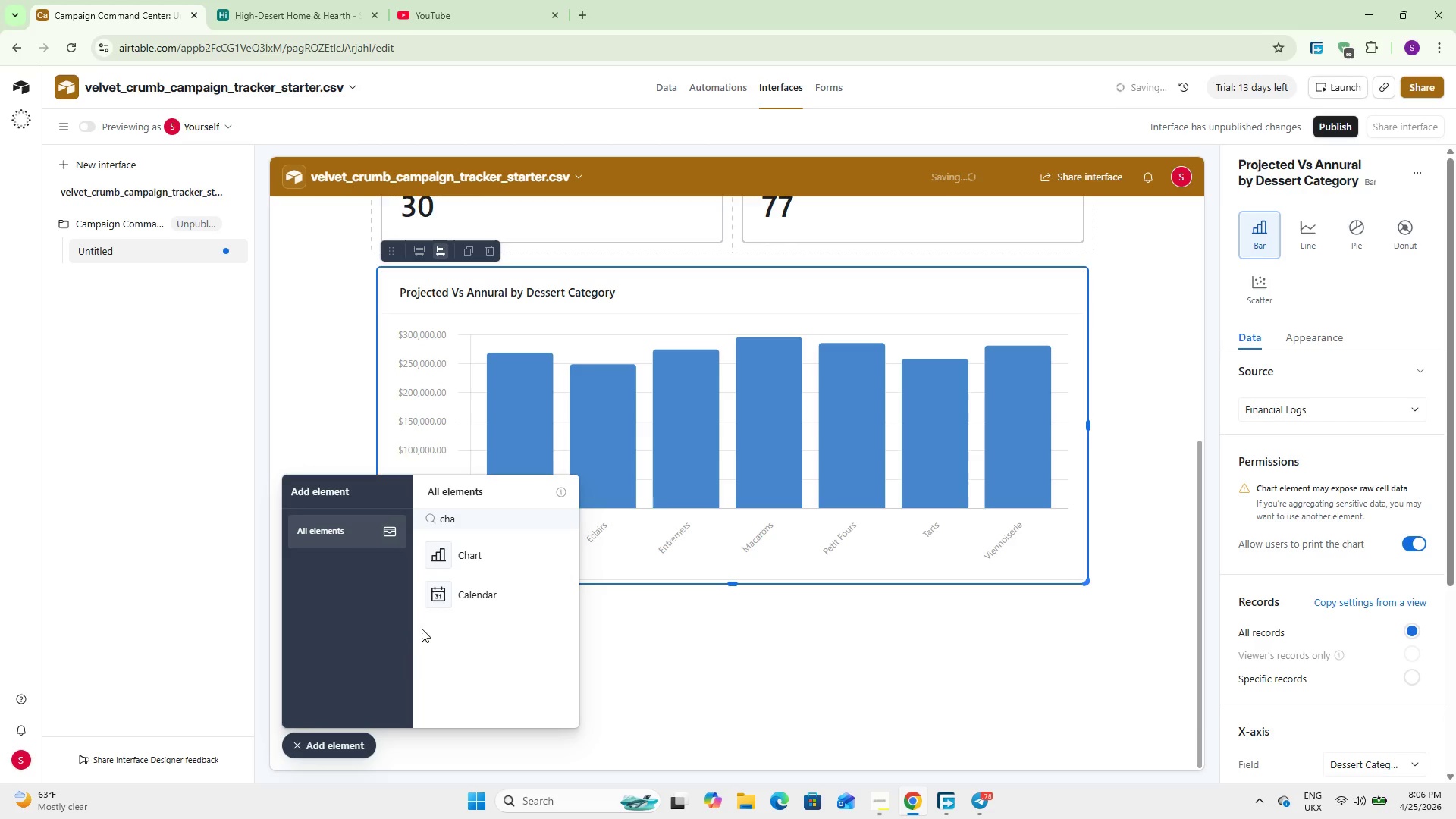 
left_click([468, 551])
 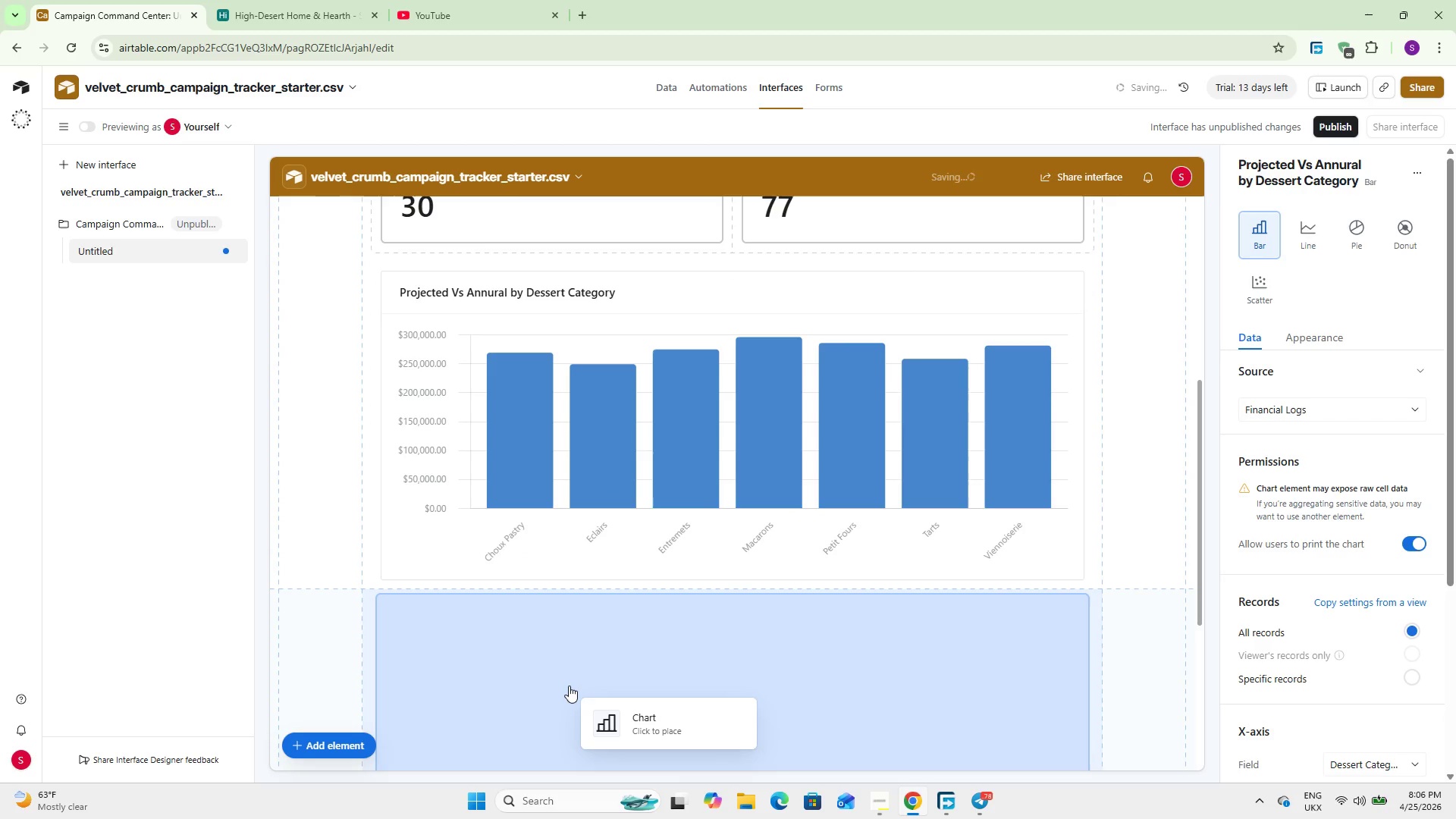 
left_click([569, 686])
 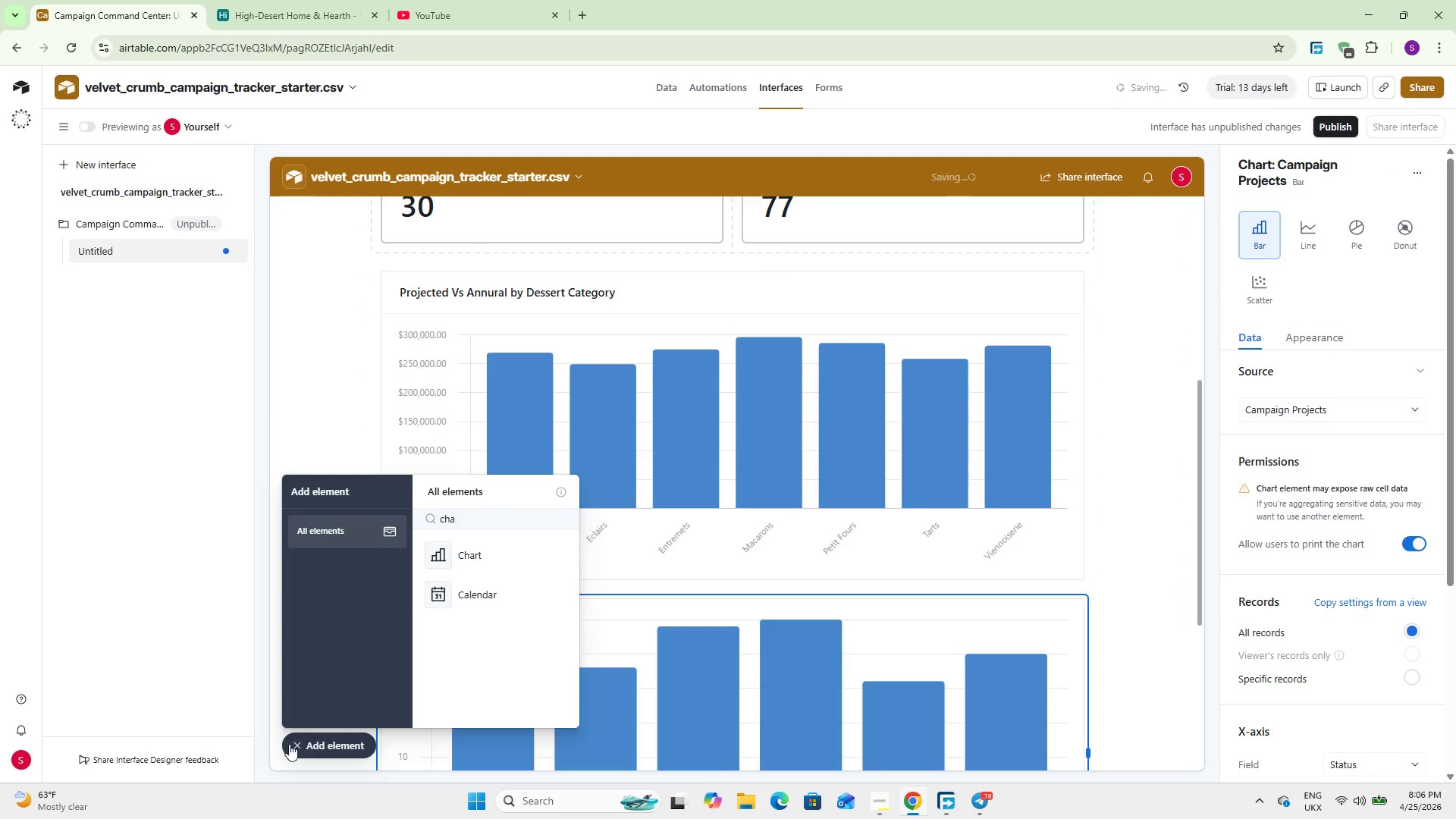 
left_click([321, 747])
 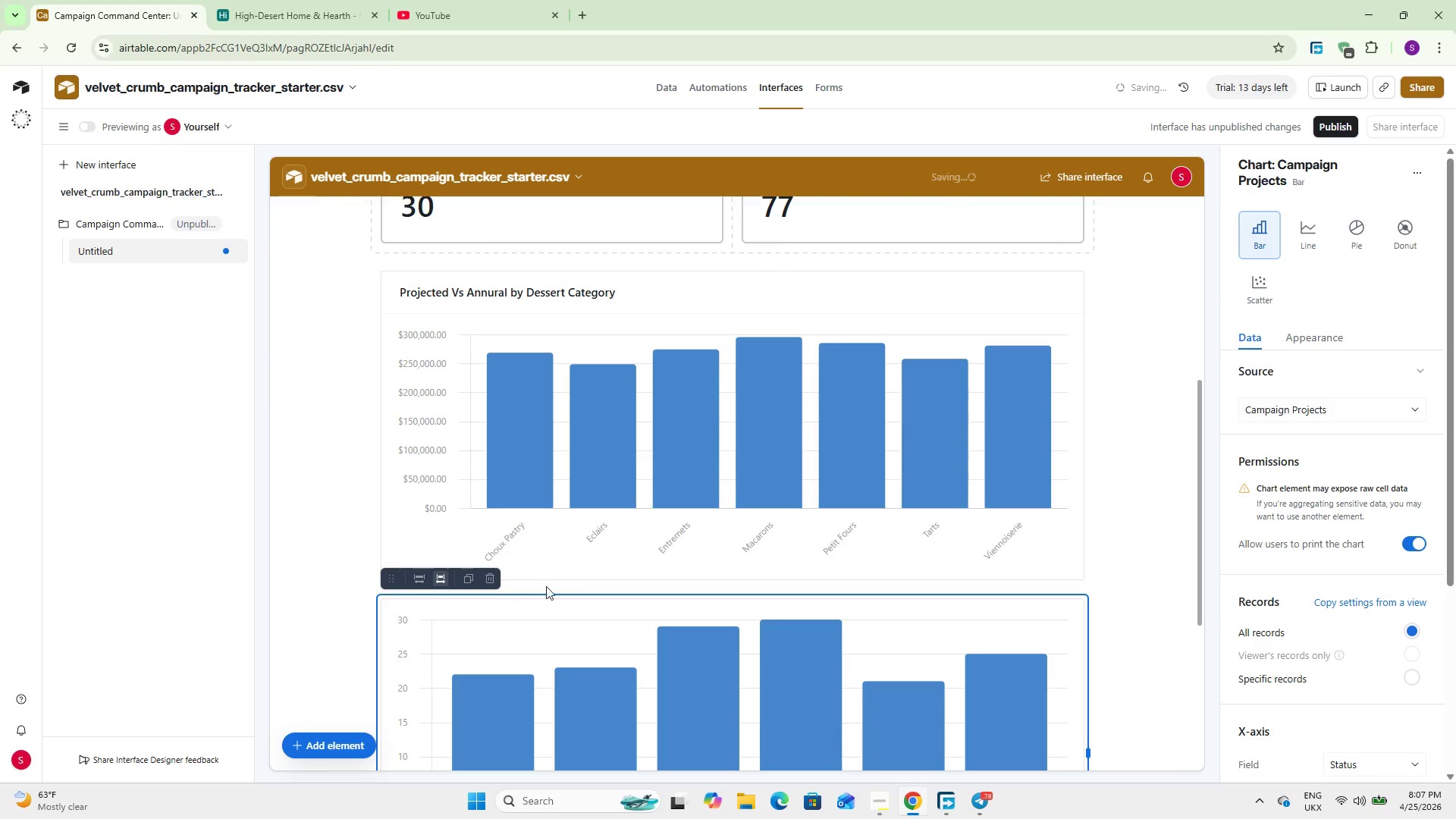 
scroll: coordinate [693, 636], scroll_direction: down, amount: 4.0
 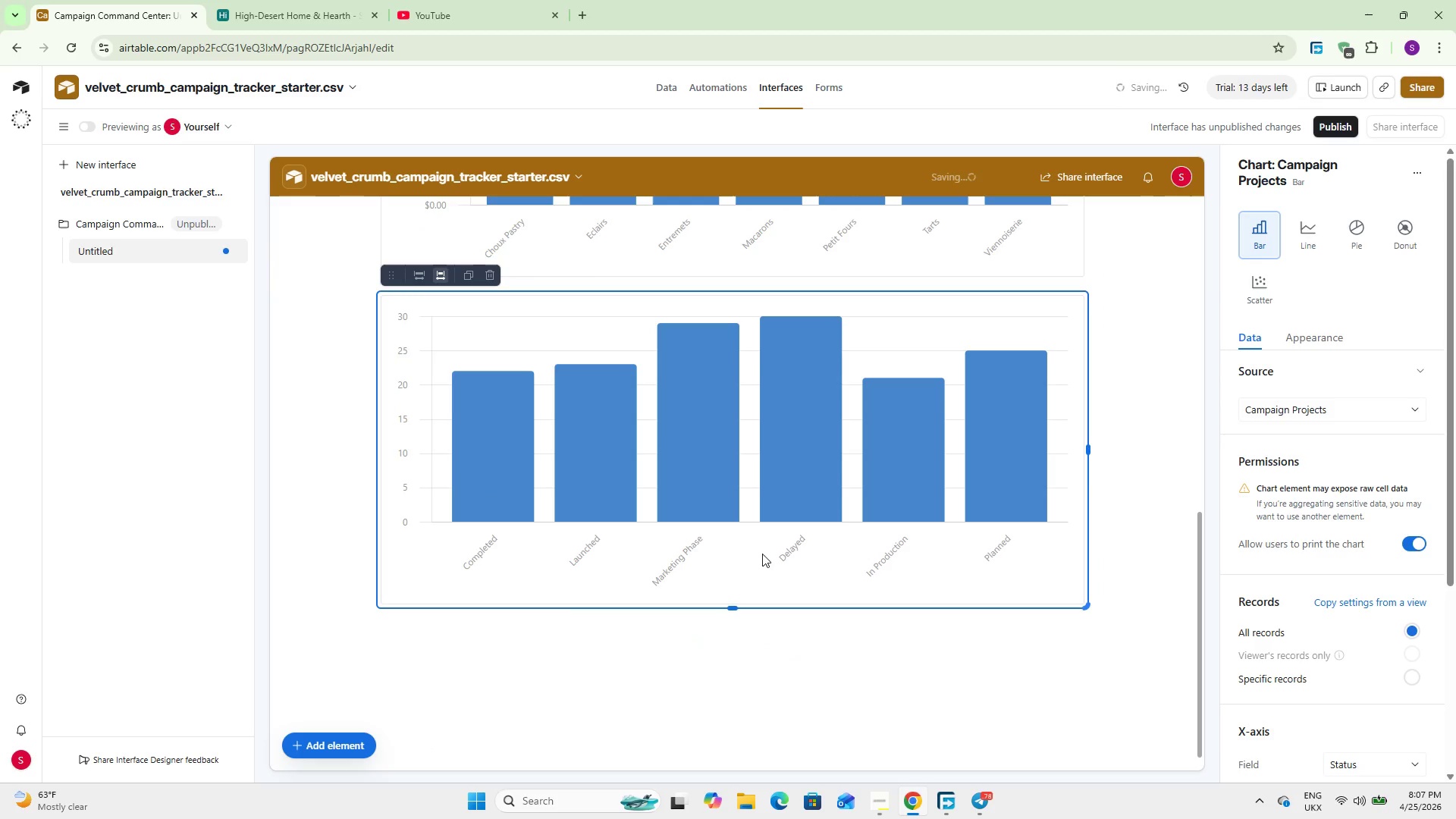 
mouse_move([873, 459])
 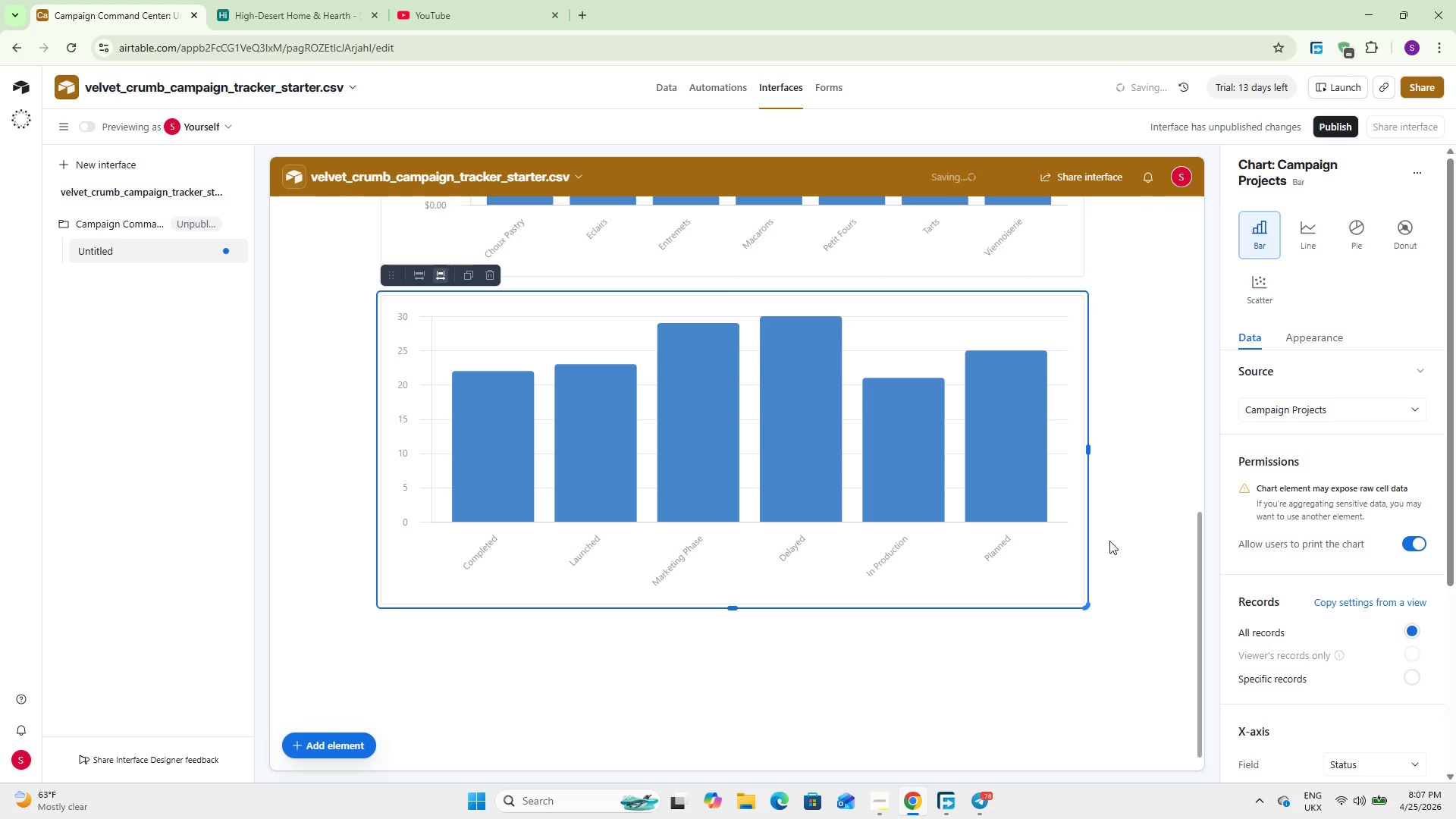 
scroll: coordinate [1312, 633], scroll_direction: down, amount: 10.0
 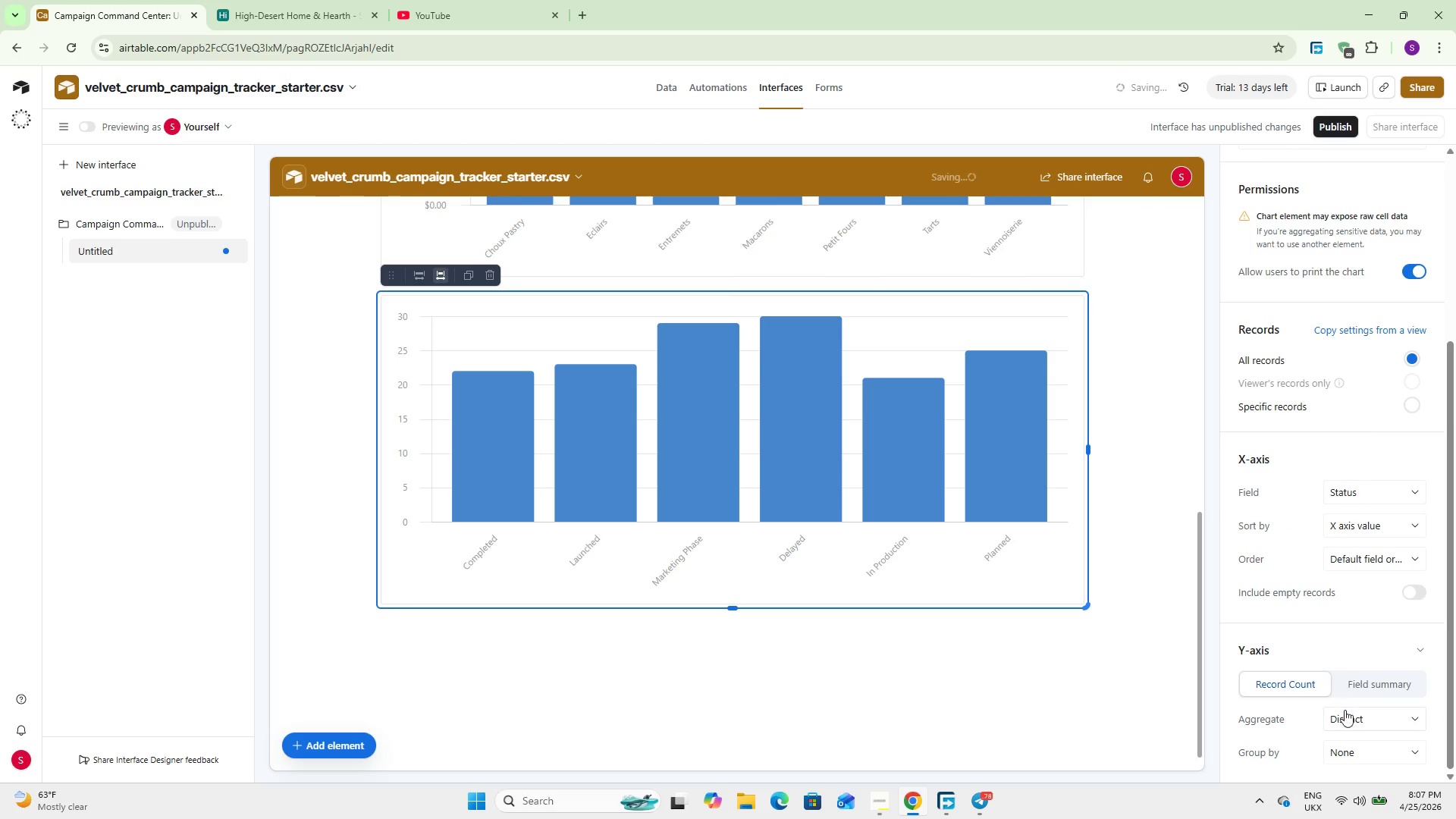 
left_click([1345, 717])
 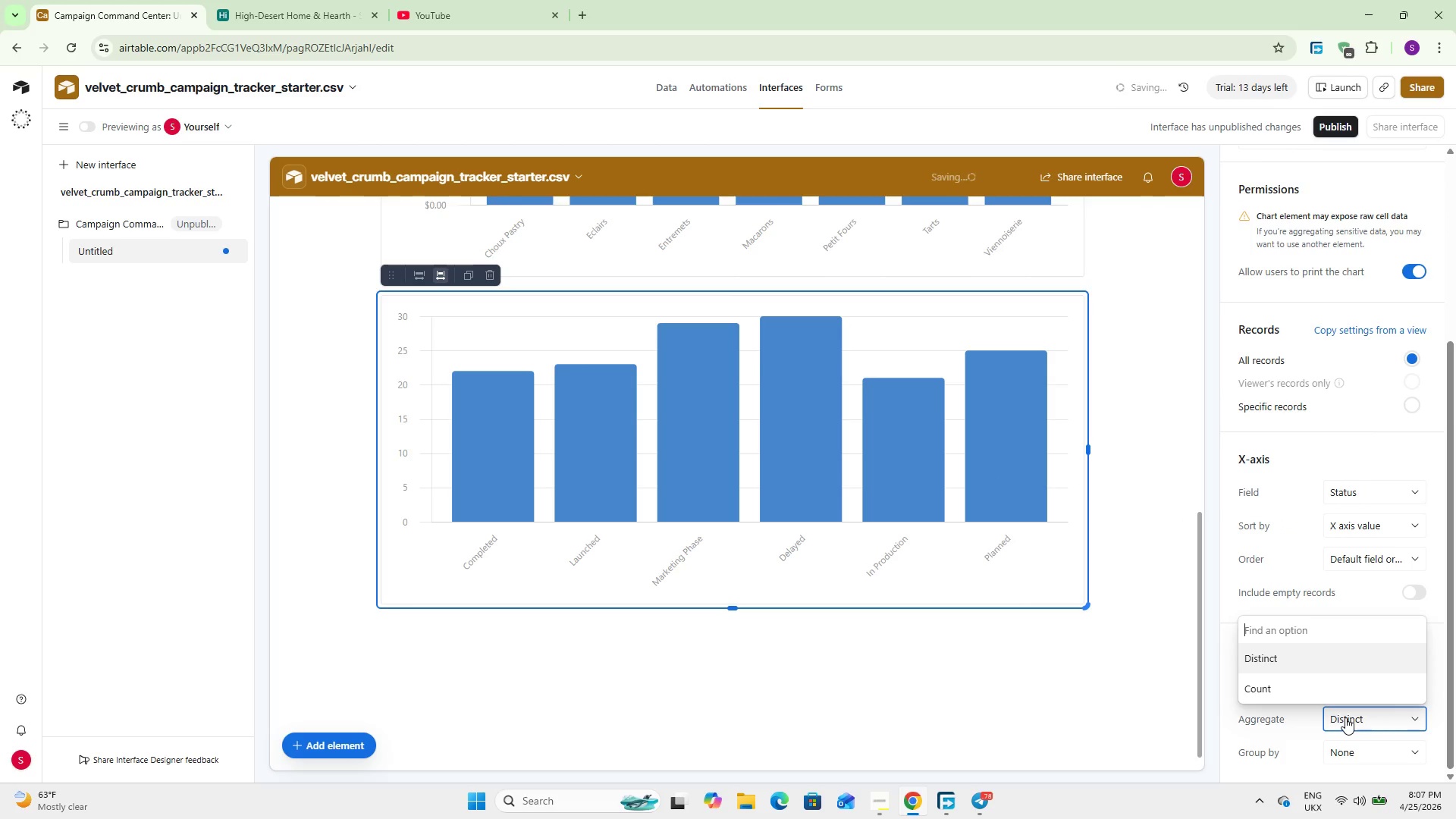 
left_click([1345, 717])
 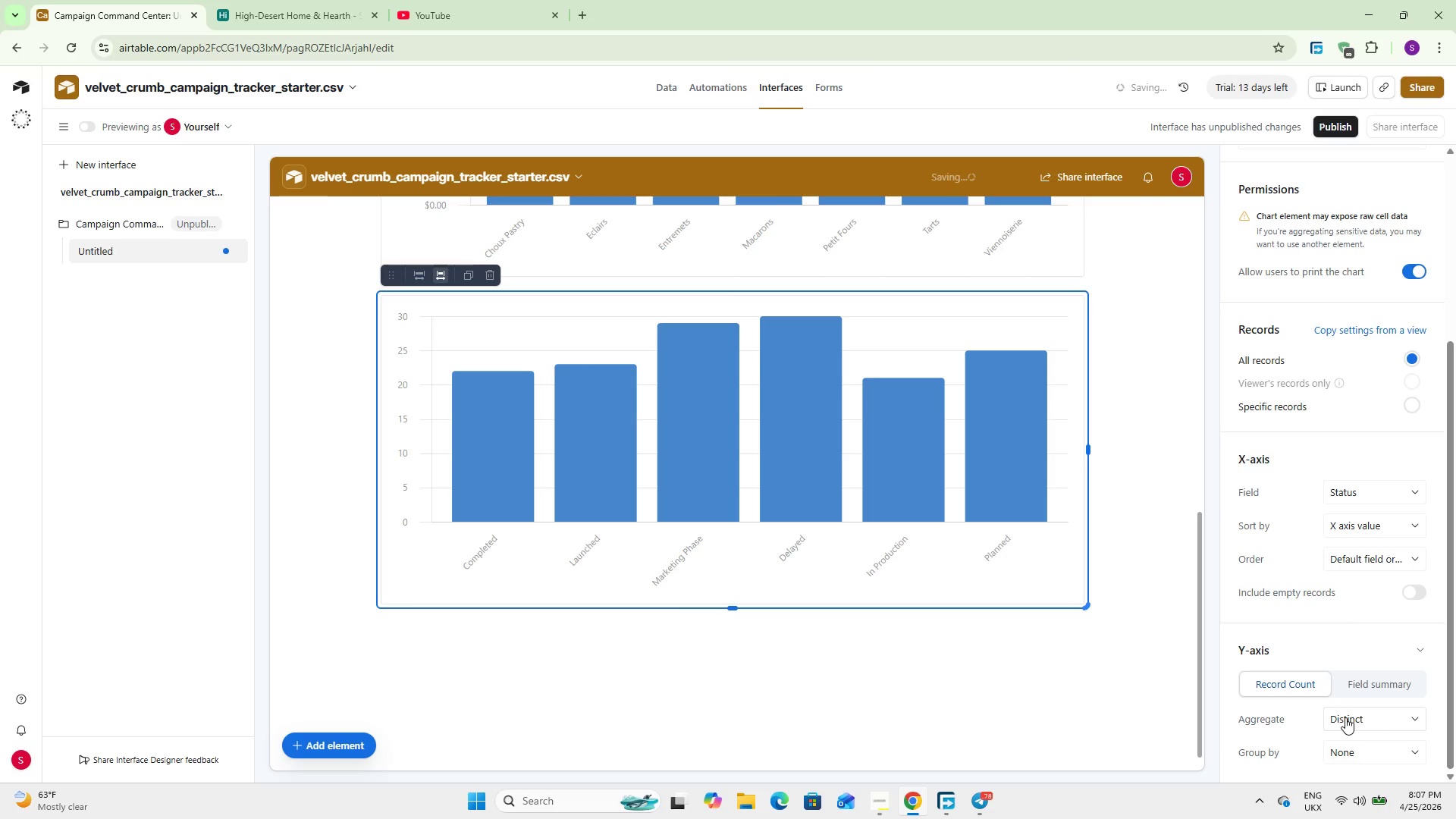 
left_click([1345, 717])
 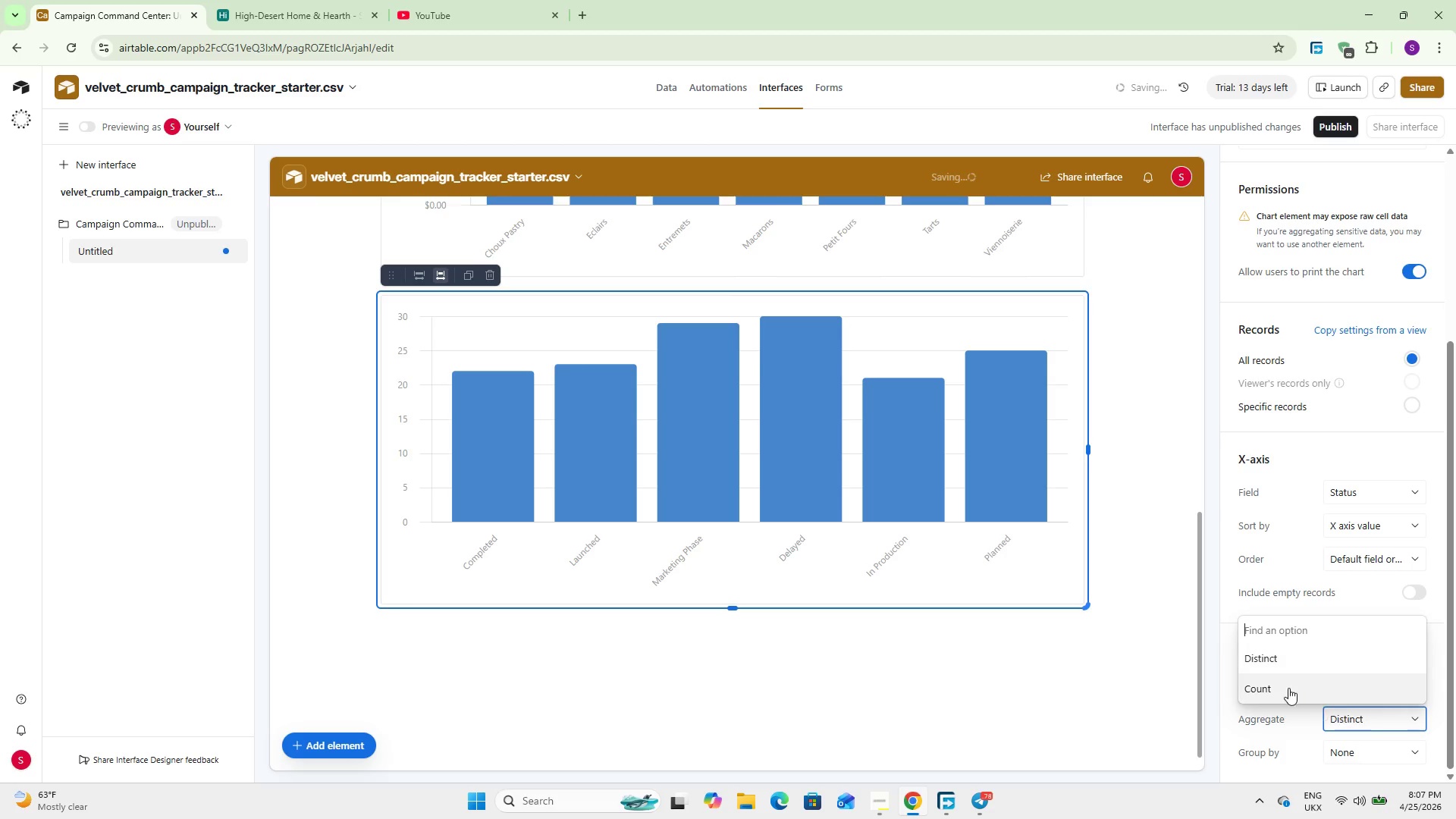 
left_click([1288, 687])
 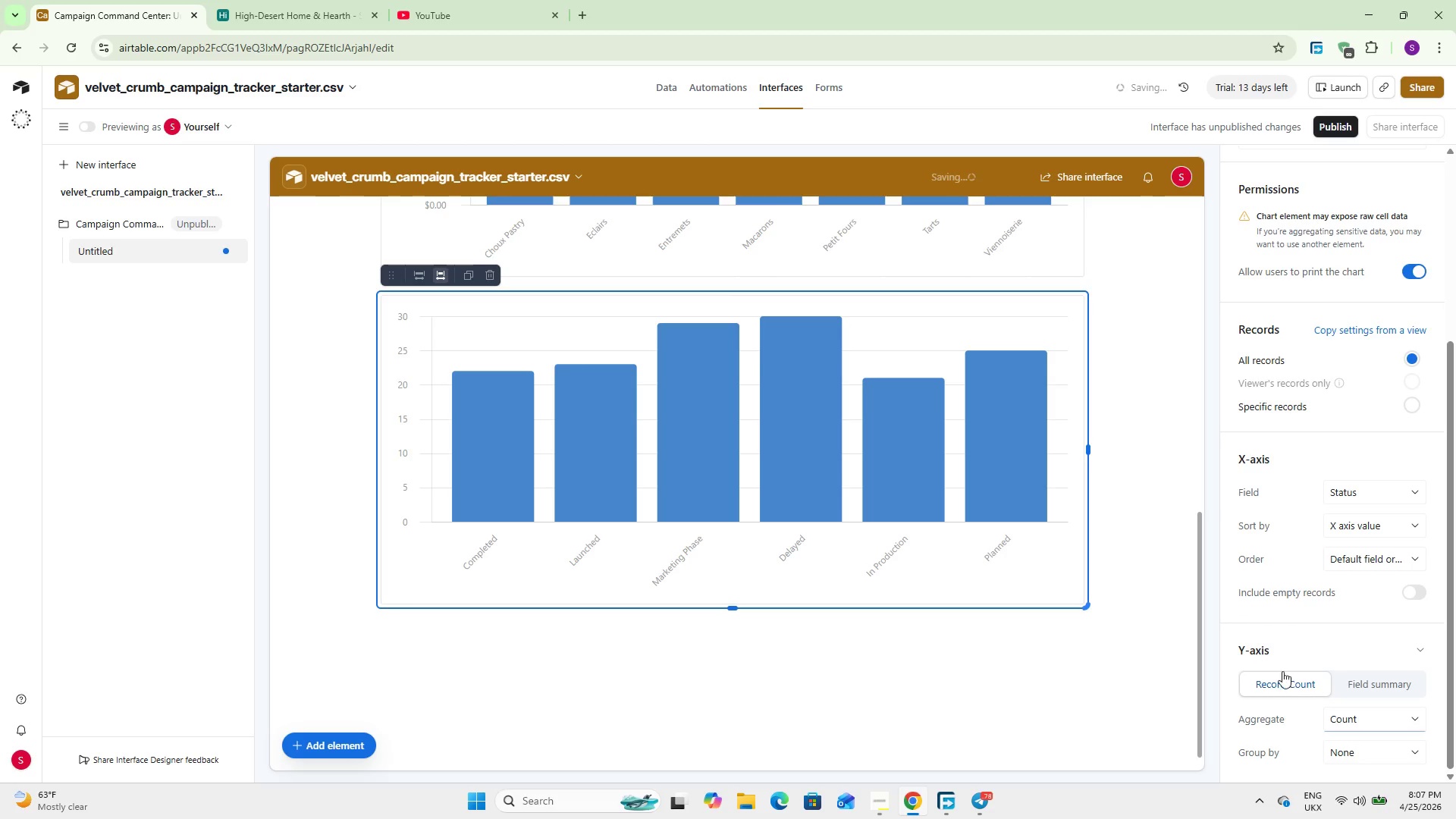 
left_click([1290, 639])
 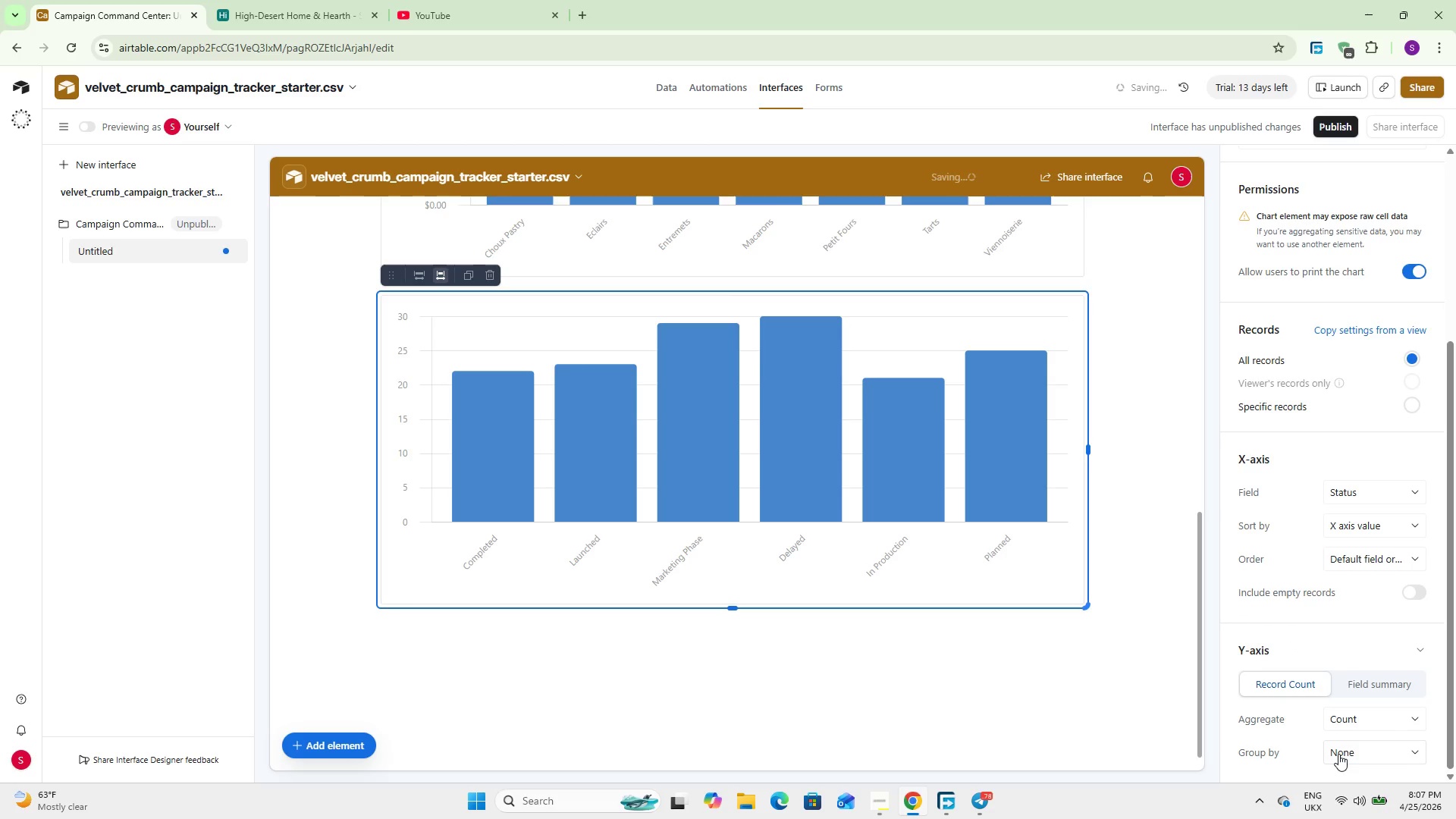 
wait(6.72)
 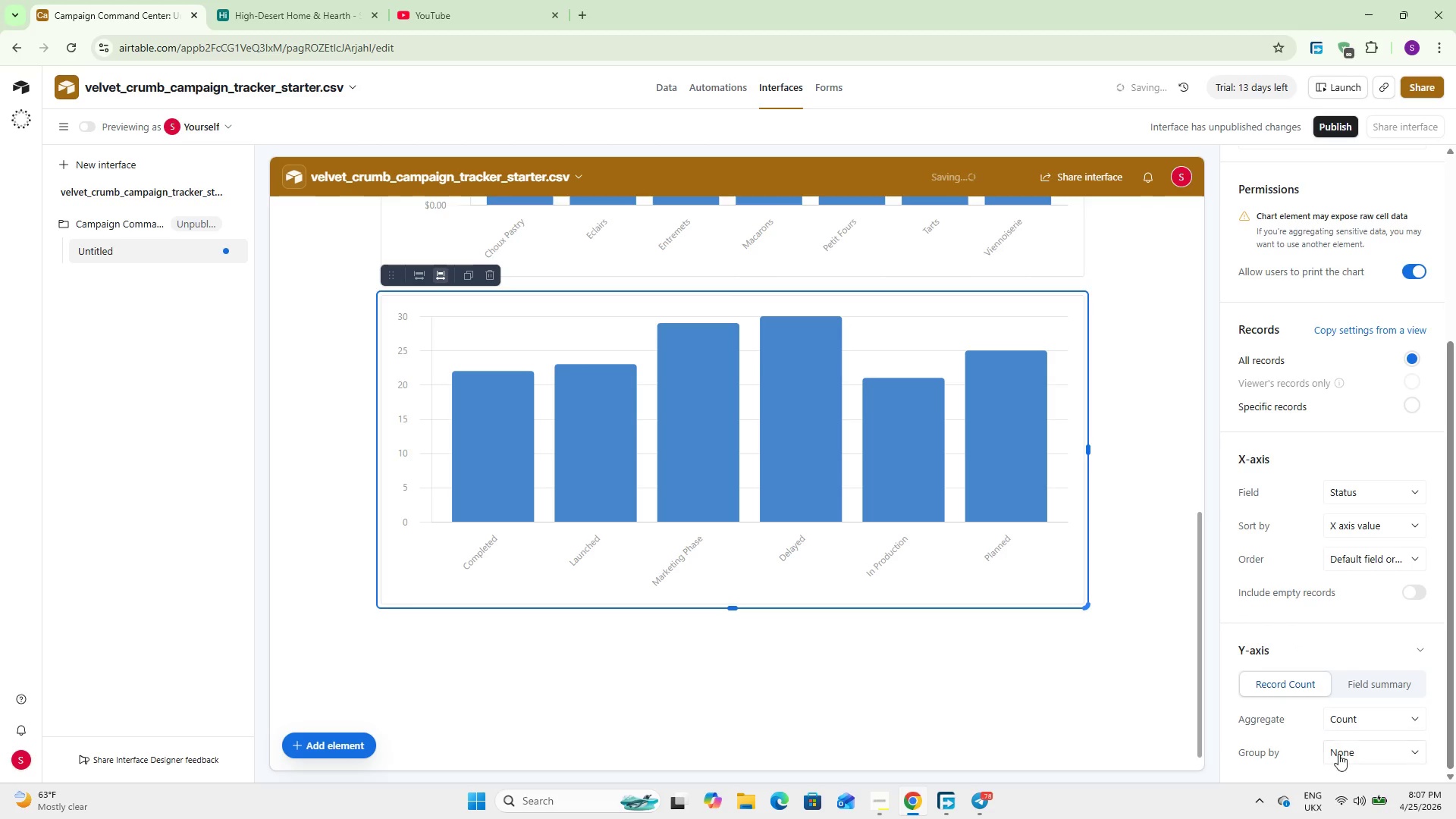 
left_click([1377, 679])
 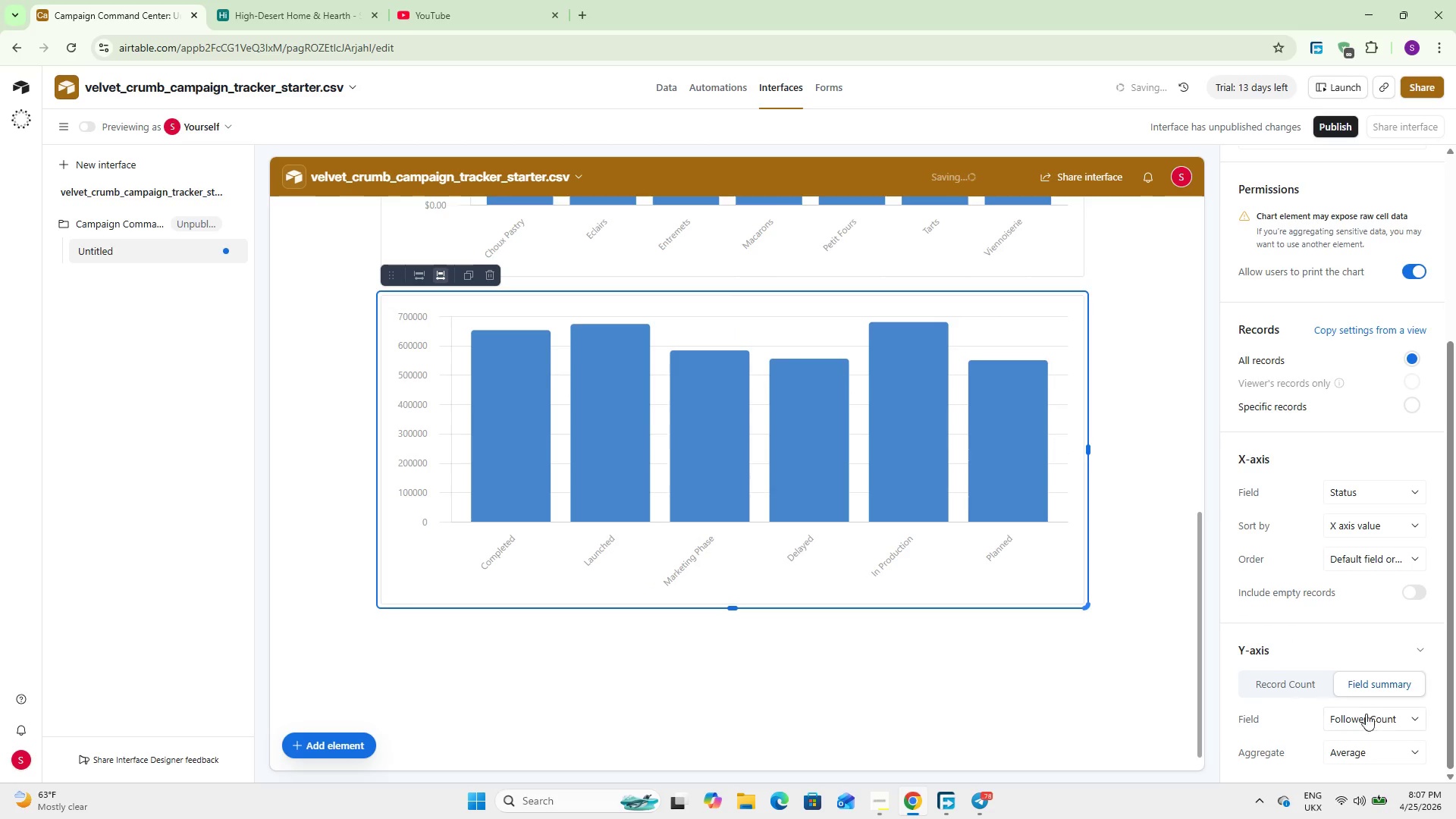 
left_click([1364, 720])
 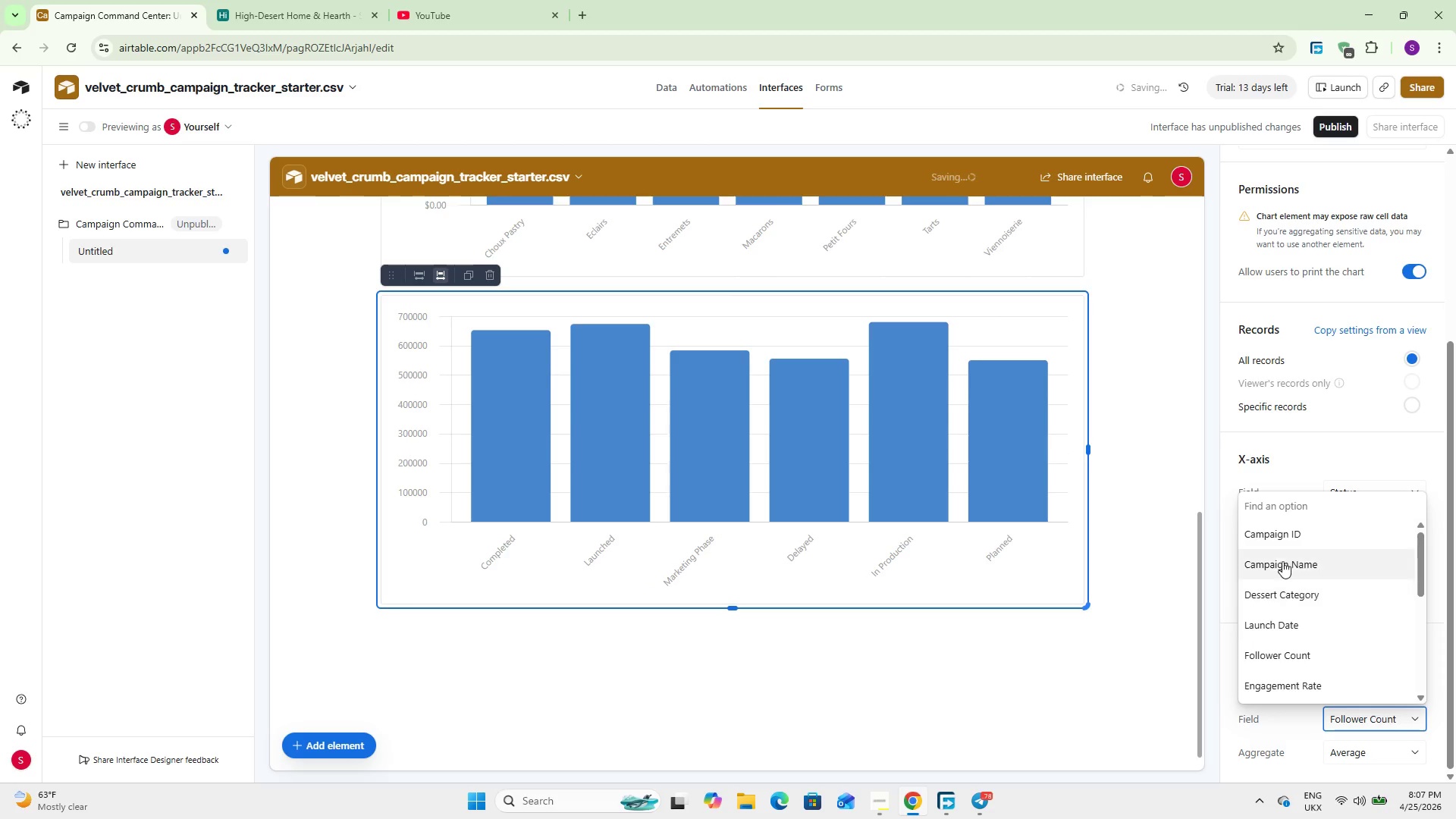 
left_click([1288, 539])
 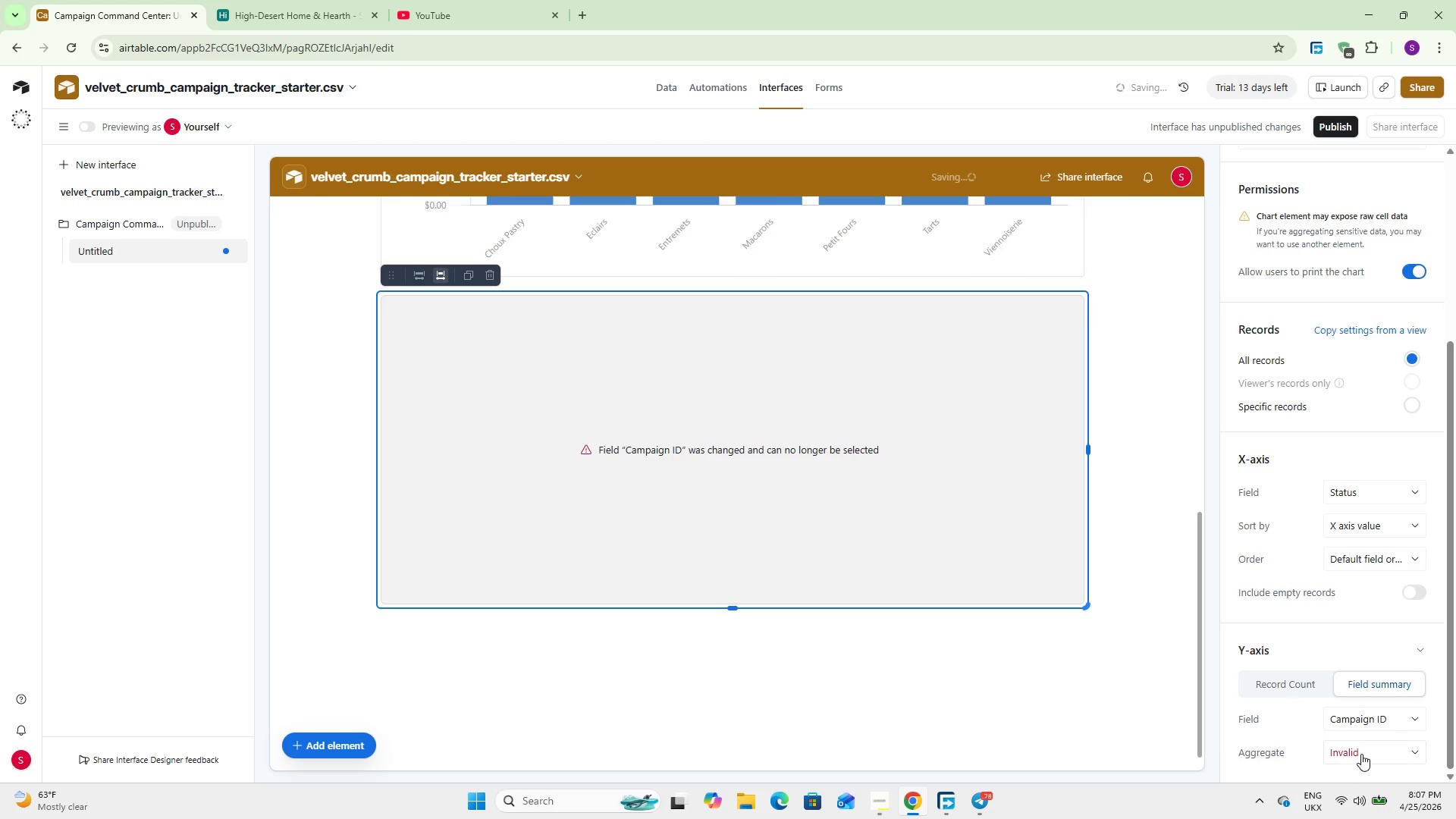 
left_click([1361, 752])
 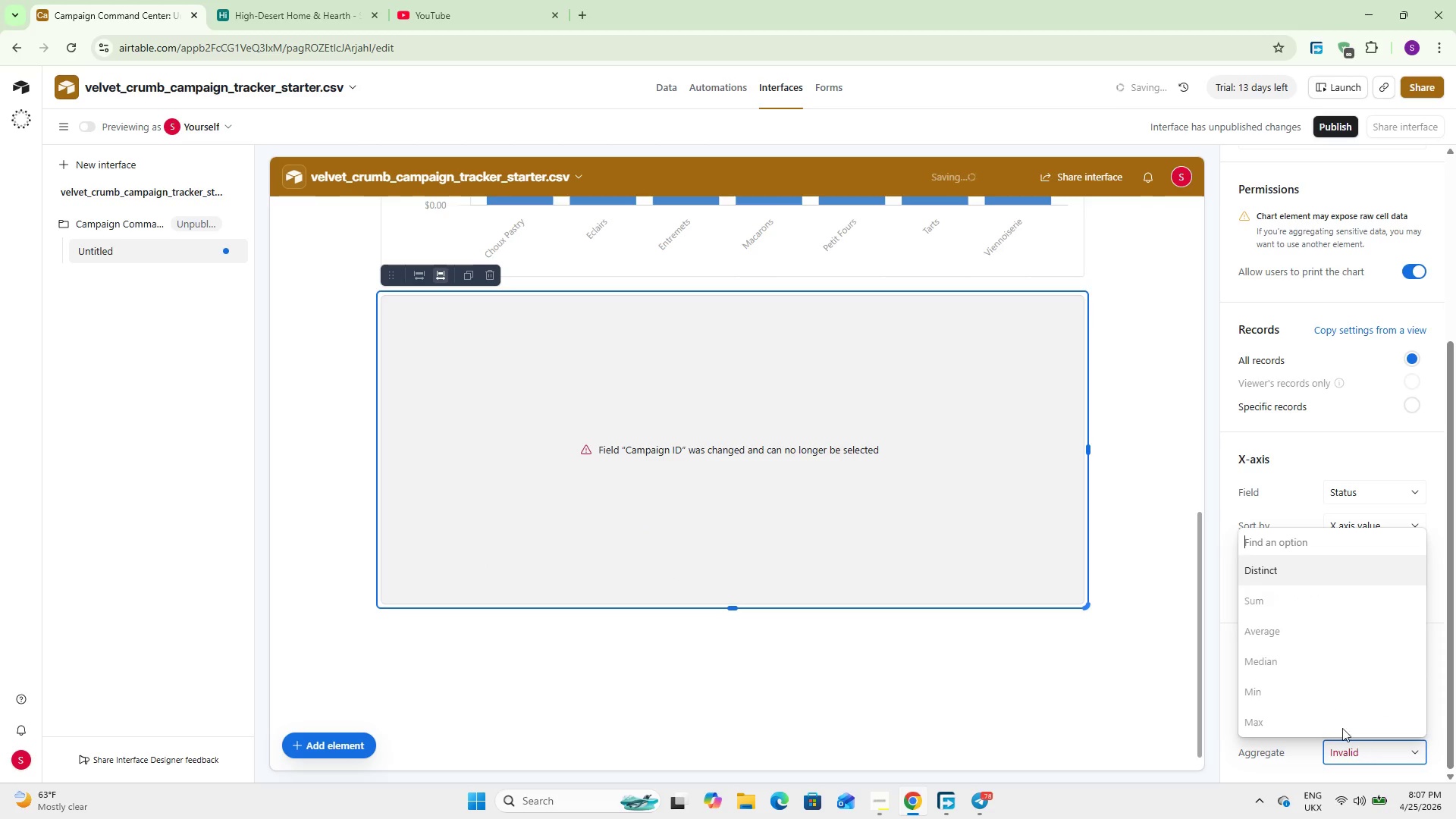 
left_click([1279, 567])
 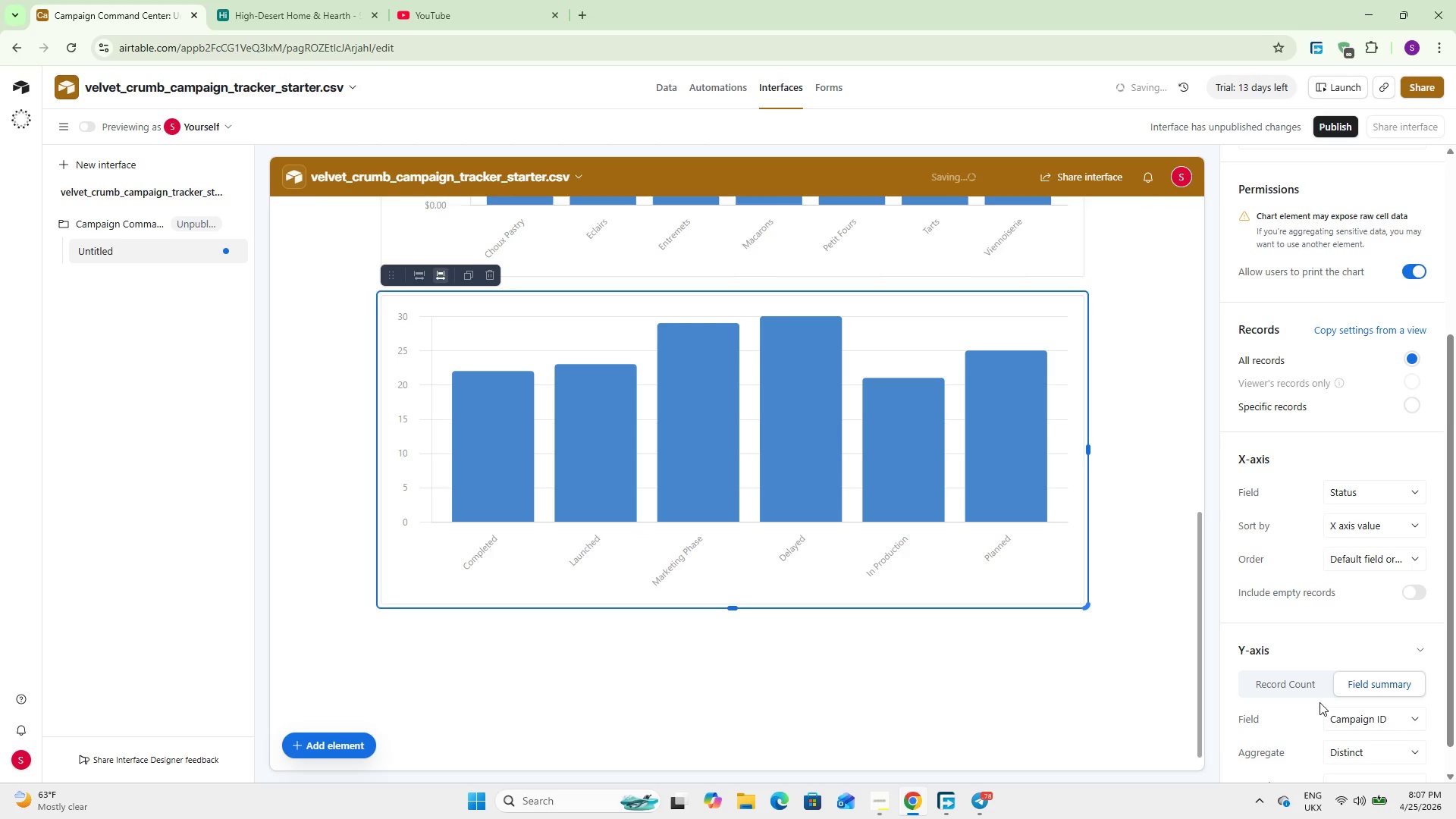 
scroll: coordinate [1281, 605], scroll_direction: none, amount: 0.0
 